 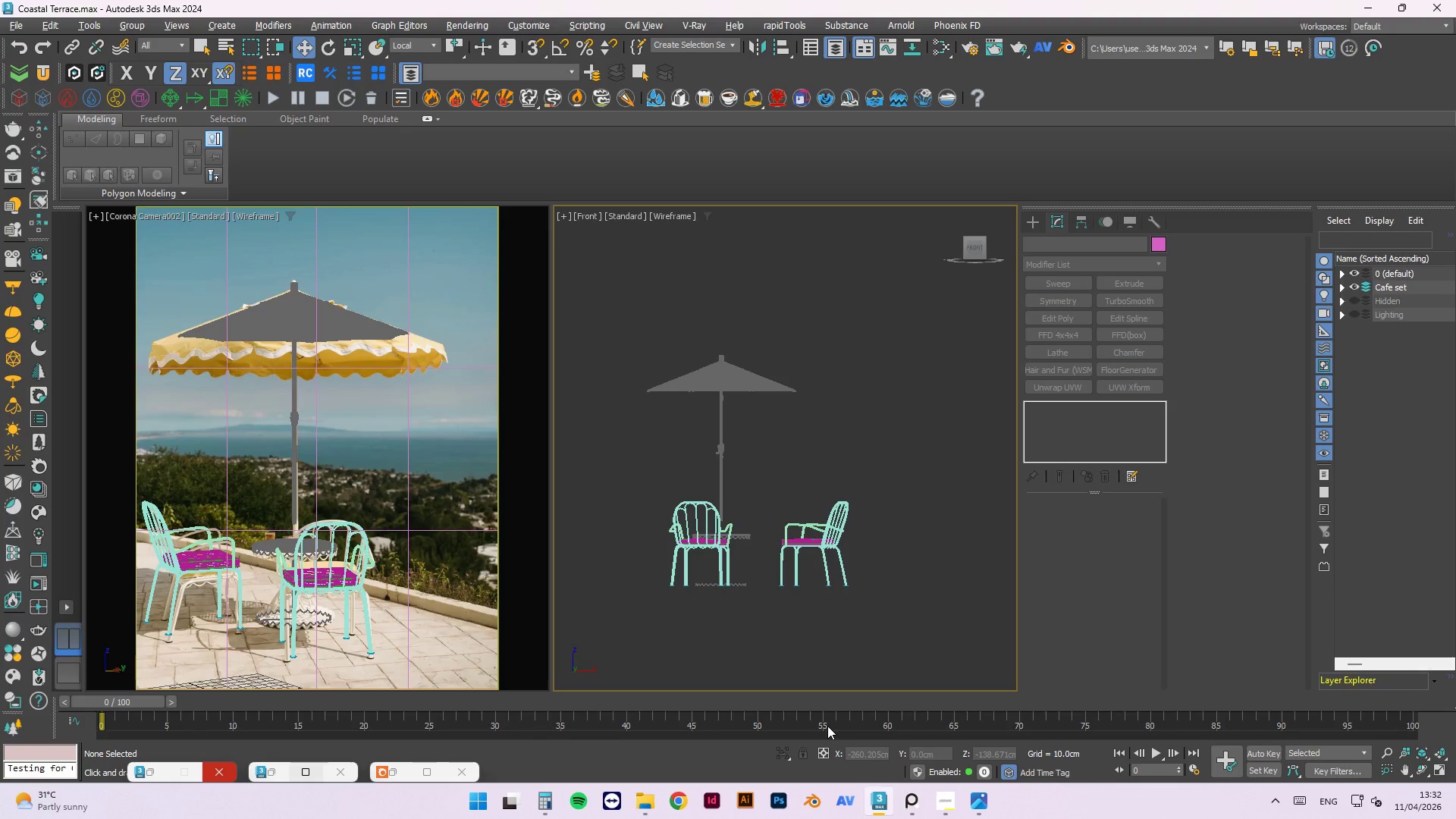 
scroll: coordinate [772, 531], scroll_direction: up, amount: 4.0
 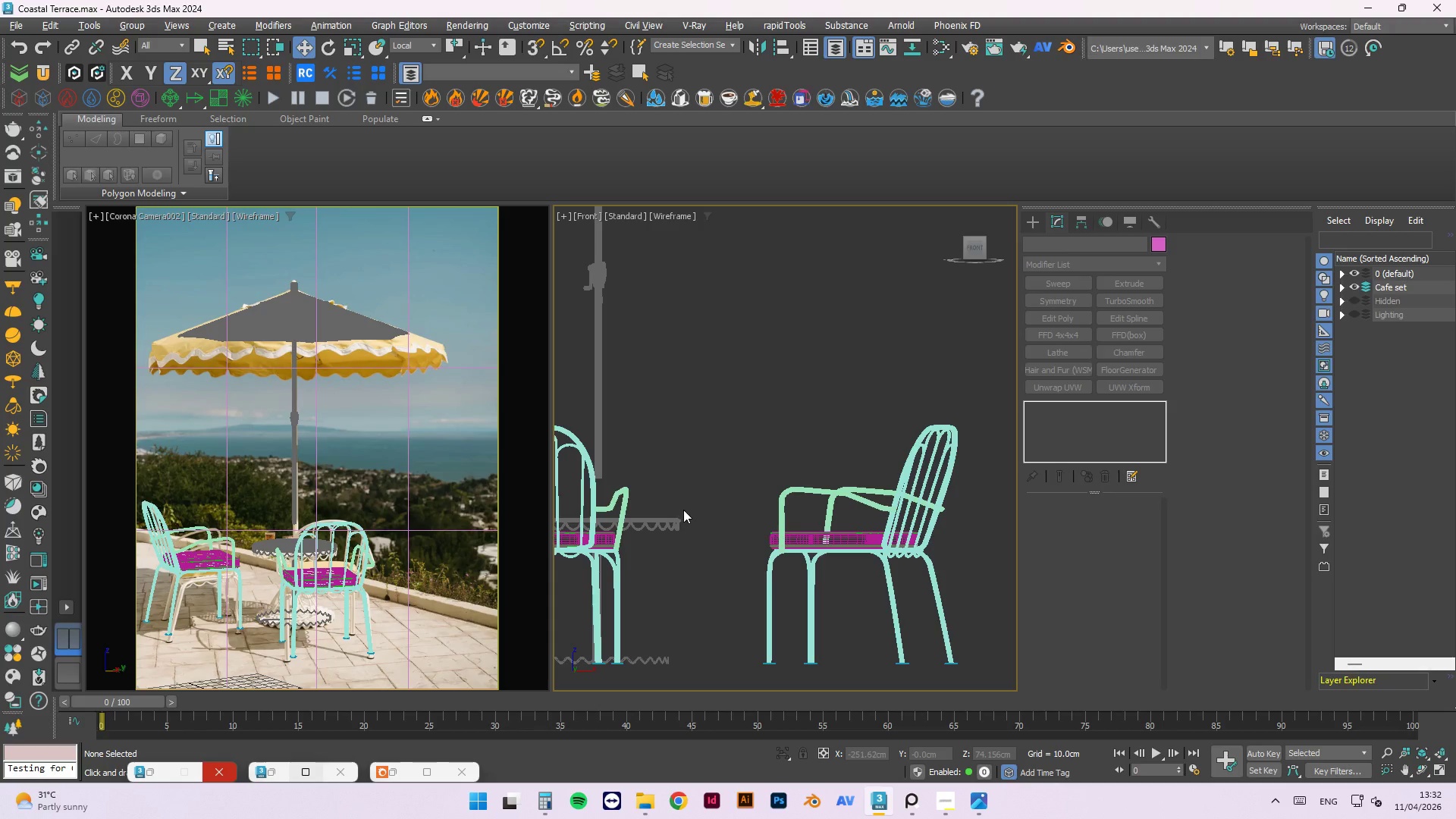 
scroll: coordinate [677, 516], scroll_direction: none, amount: 0.0
 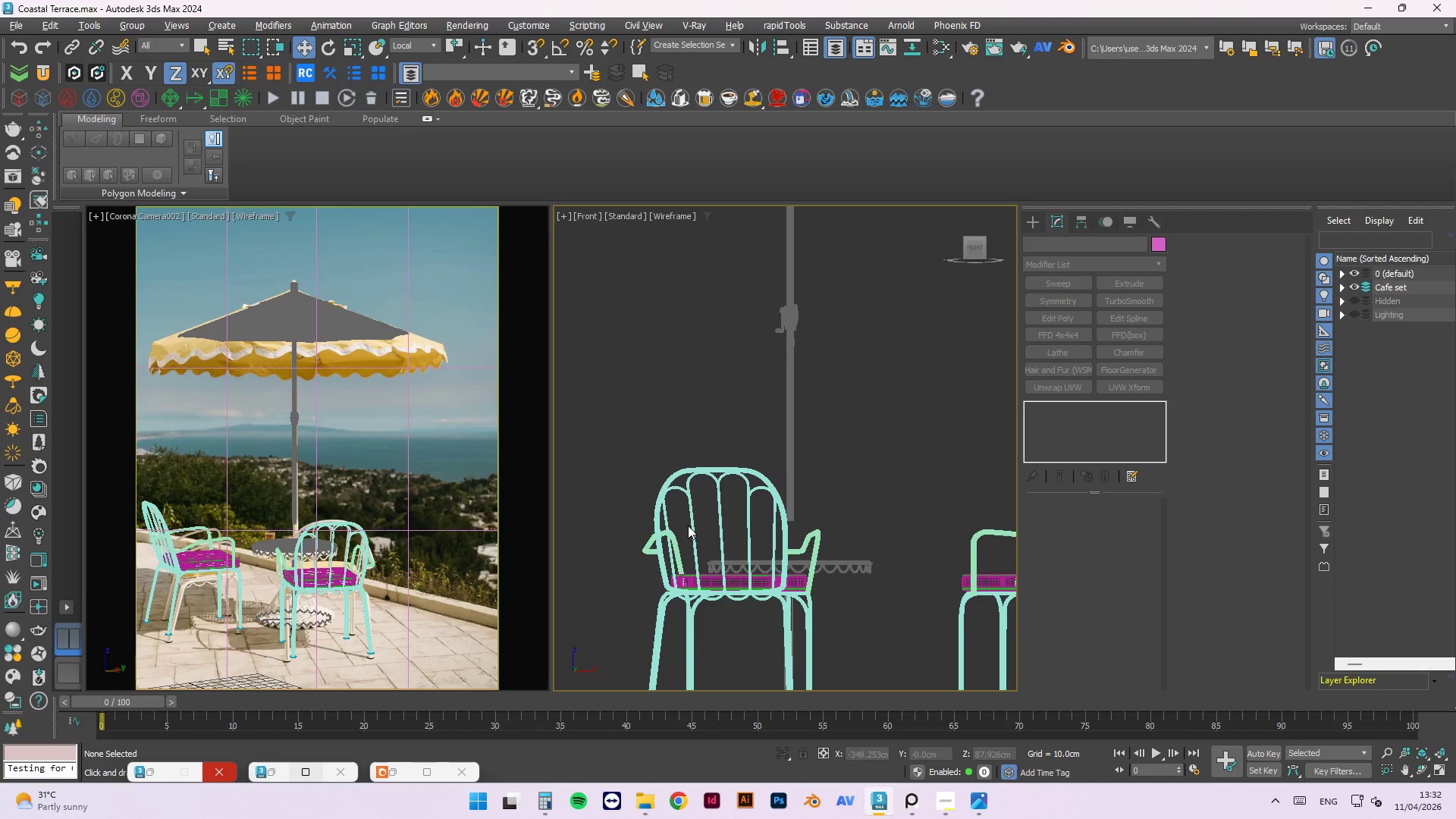 
wait(22.73)
 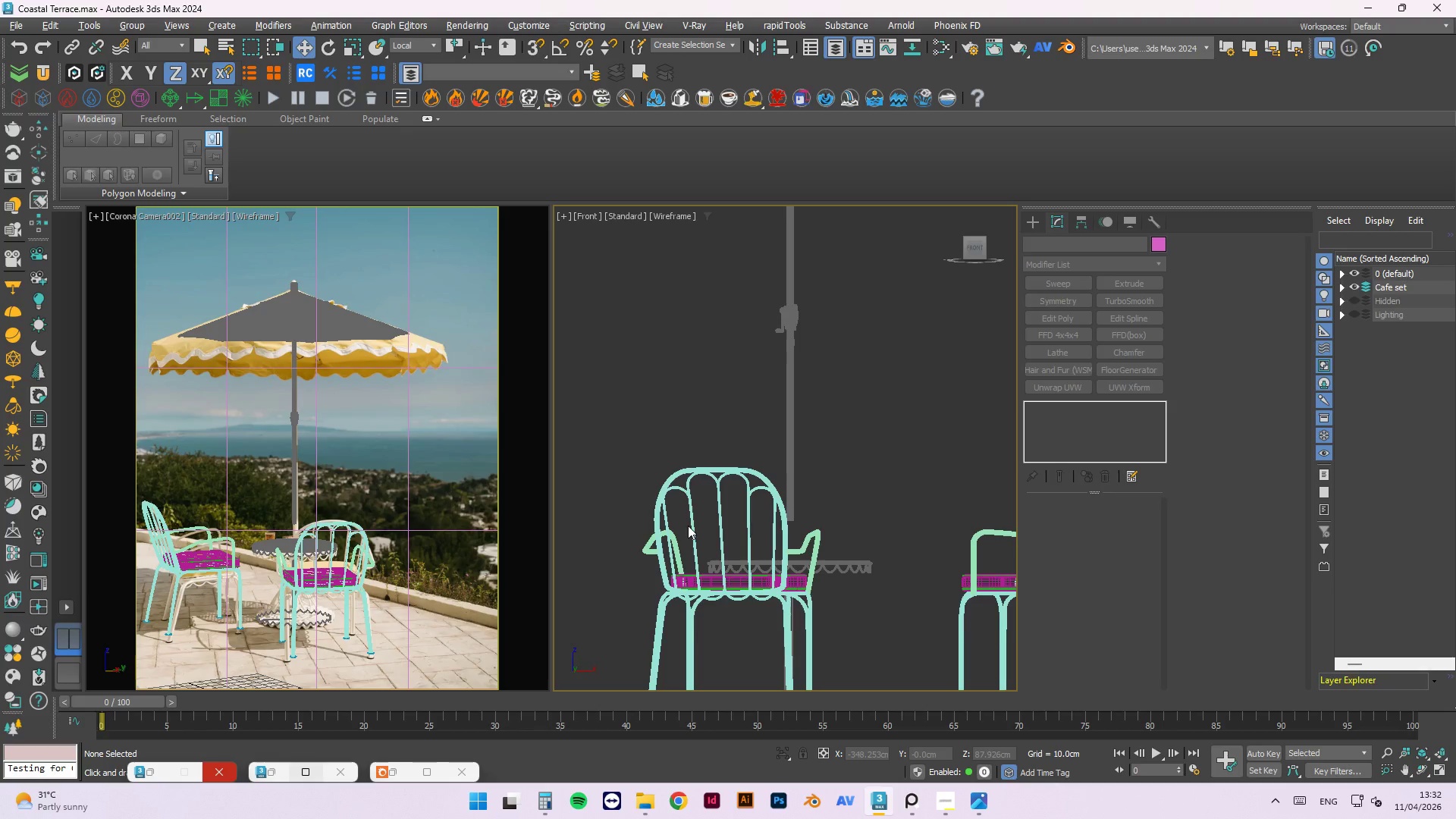 
left_click([987, 799])
 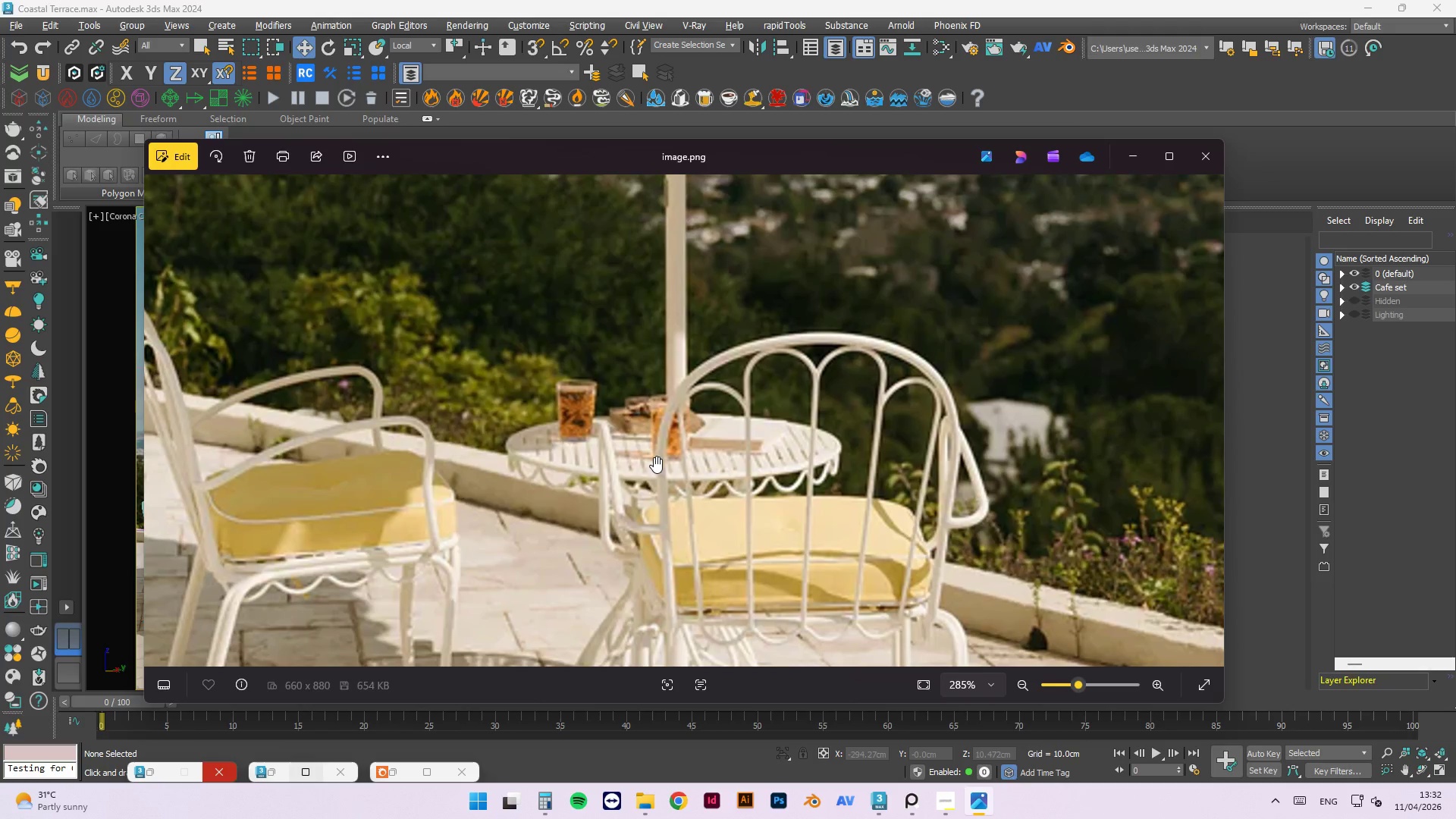 
scroll: coordinate [697, 440], scroll_direction: down, amount: 7.0
 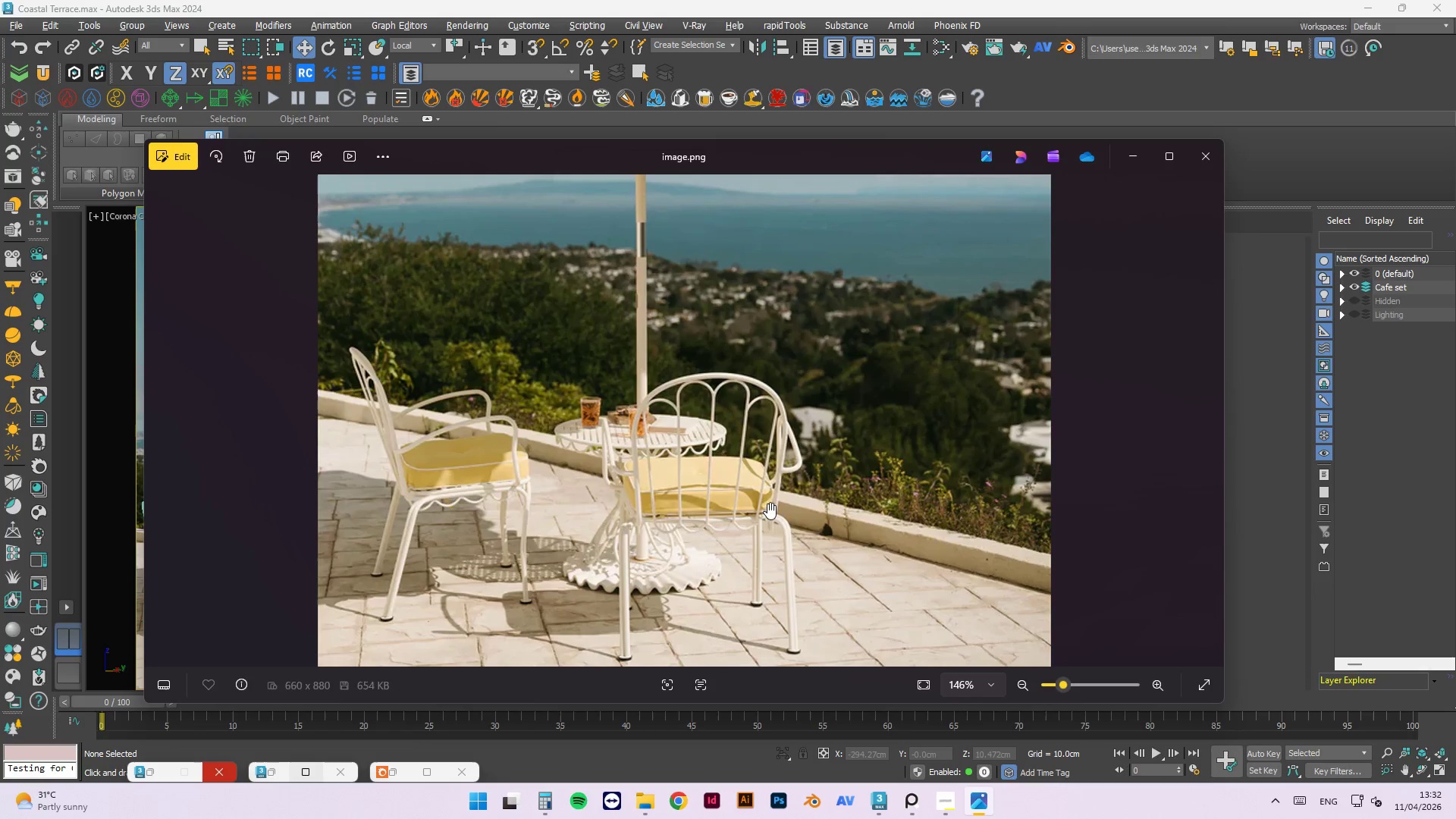 
mouse_move([1156, 142])
 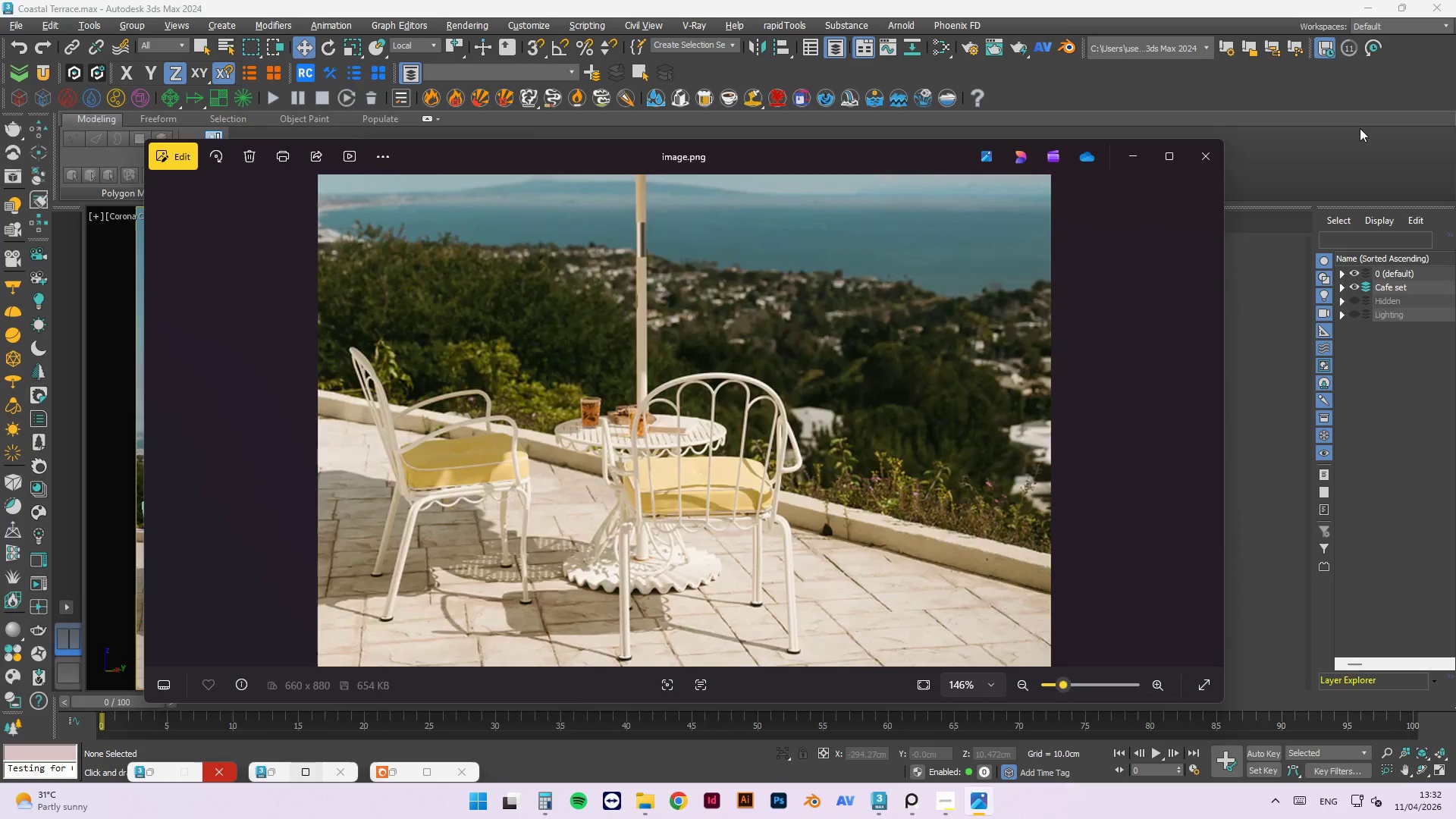 
left_click([1360, 128])
 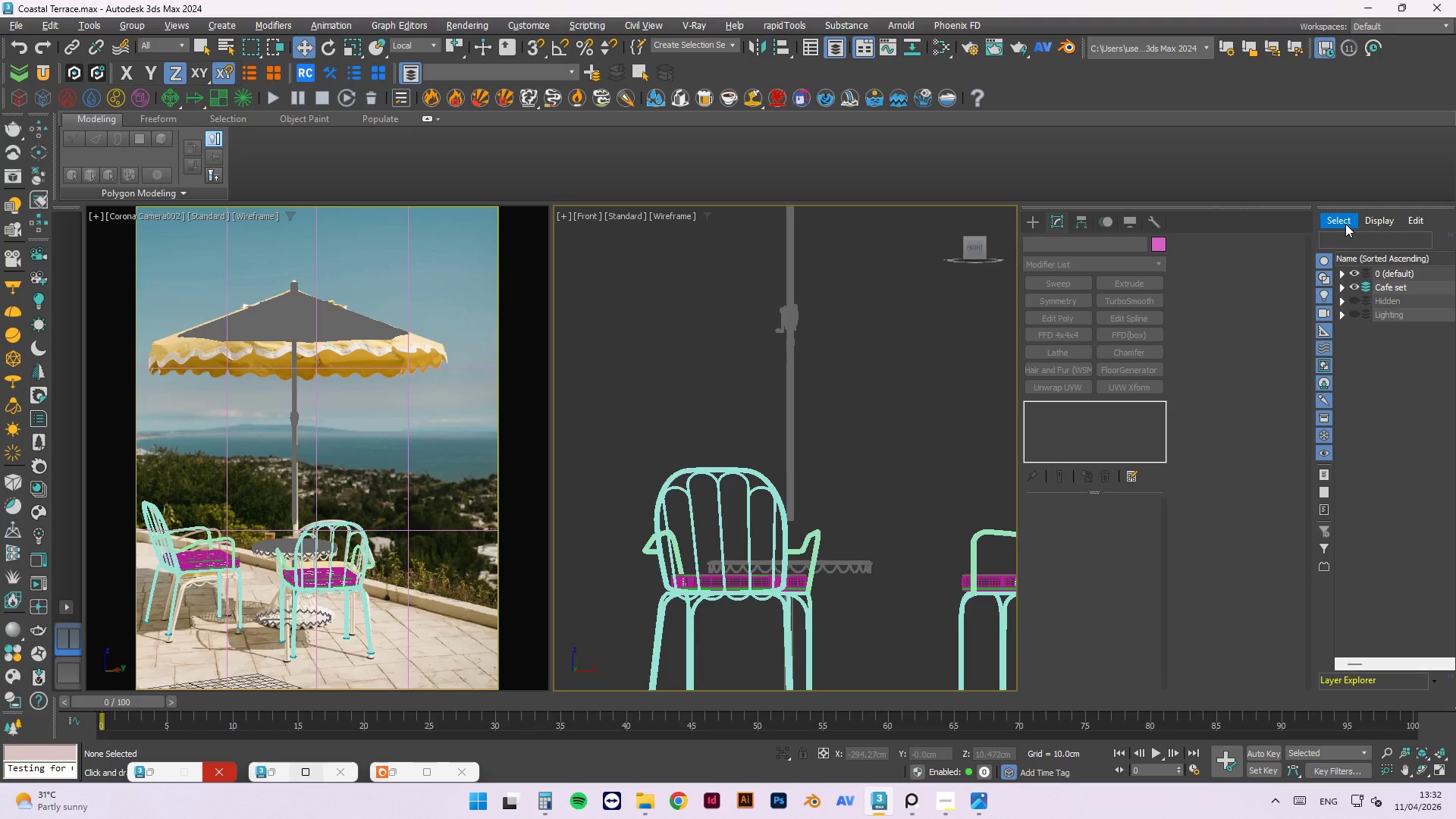 
left_click([1373, 356])
 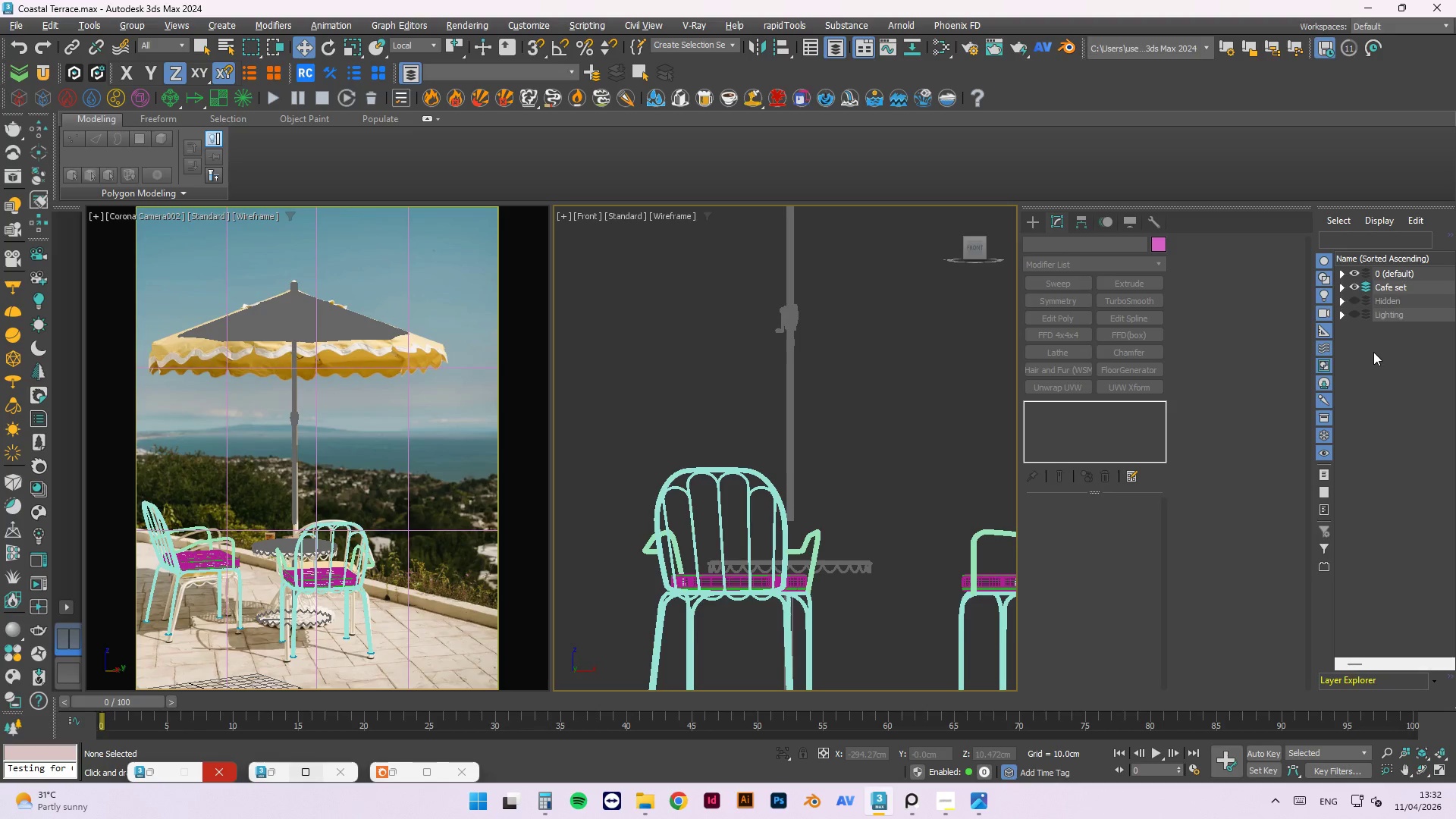 
right_click([1373, 352])
 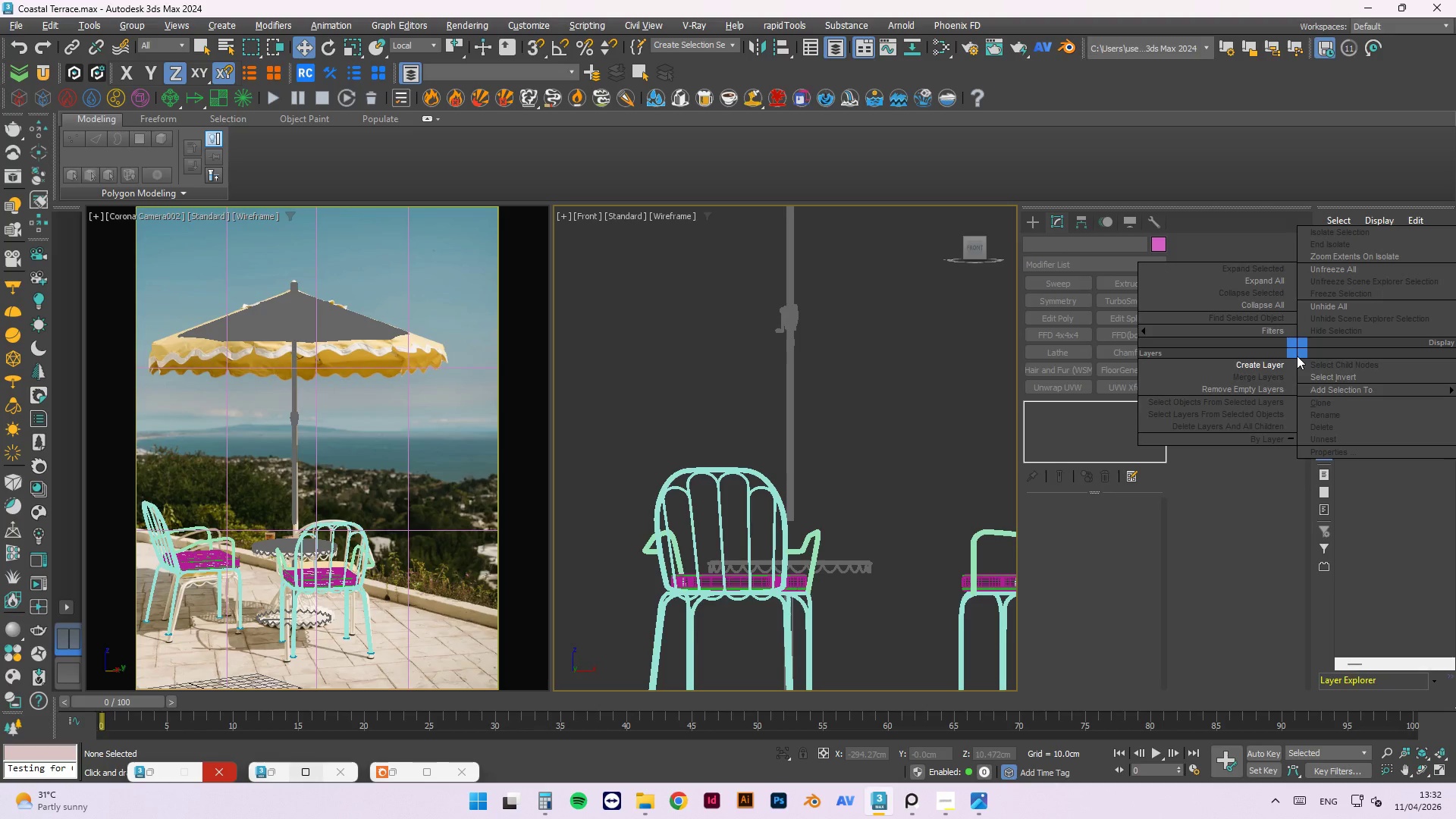 
left_click_drag(start_coordinate=[1277, 366], to_coordinate=[1349, 366])
 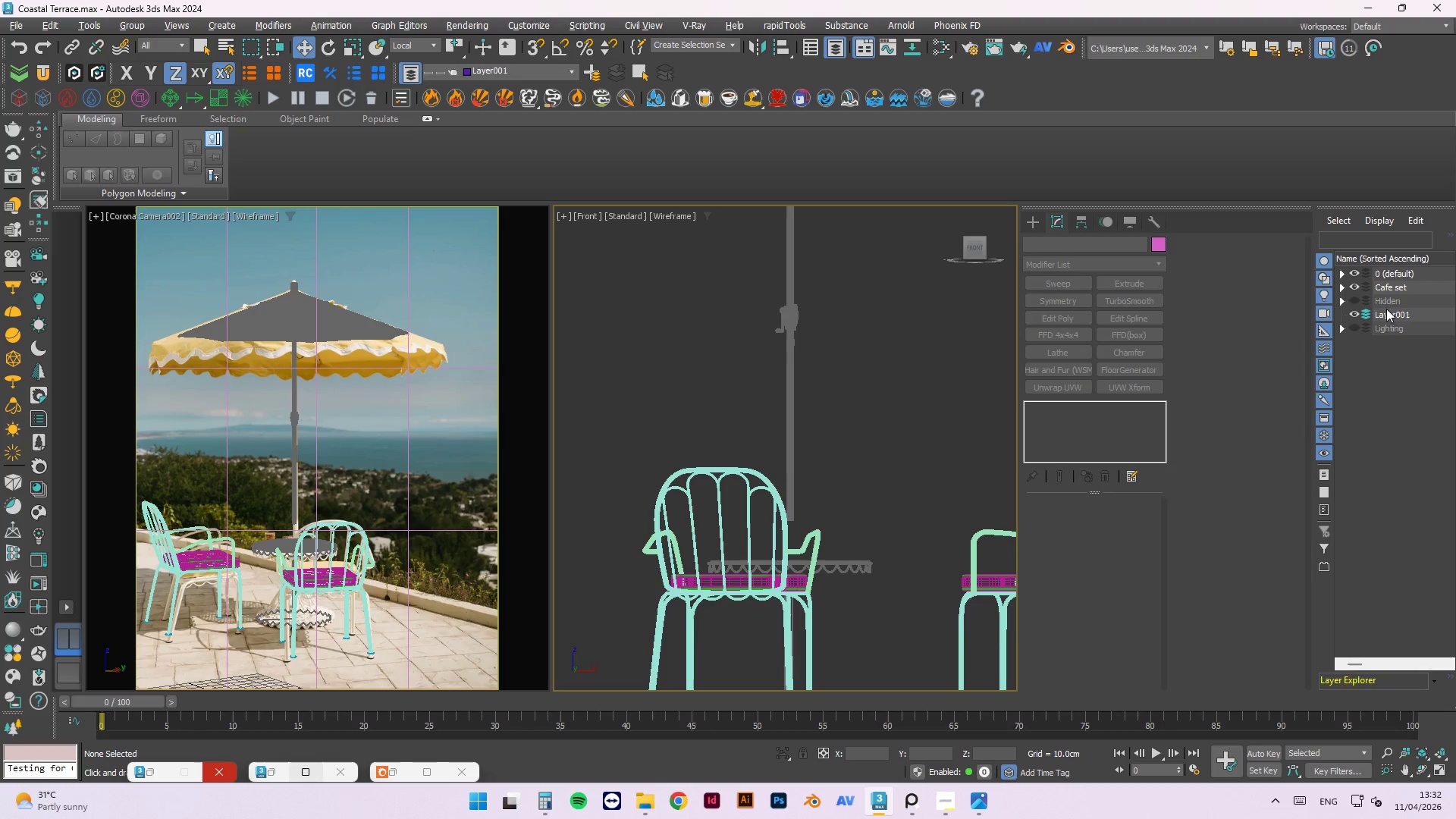 
left_click([1398, 319])
 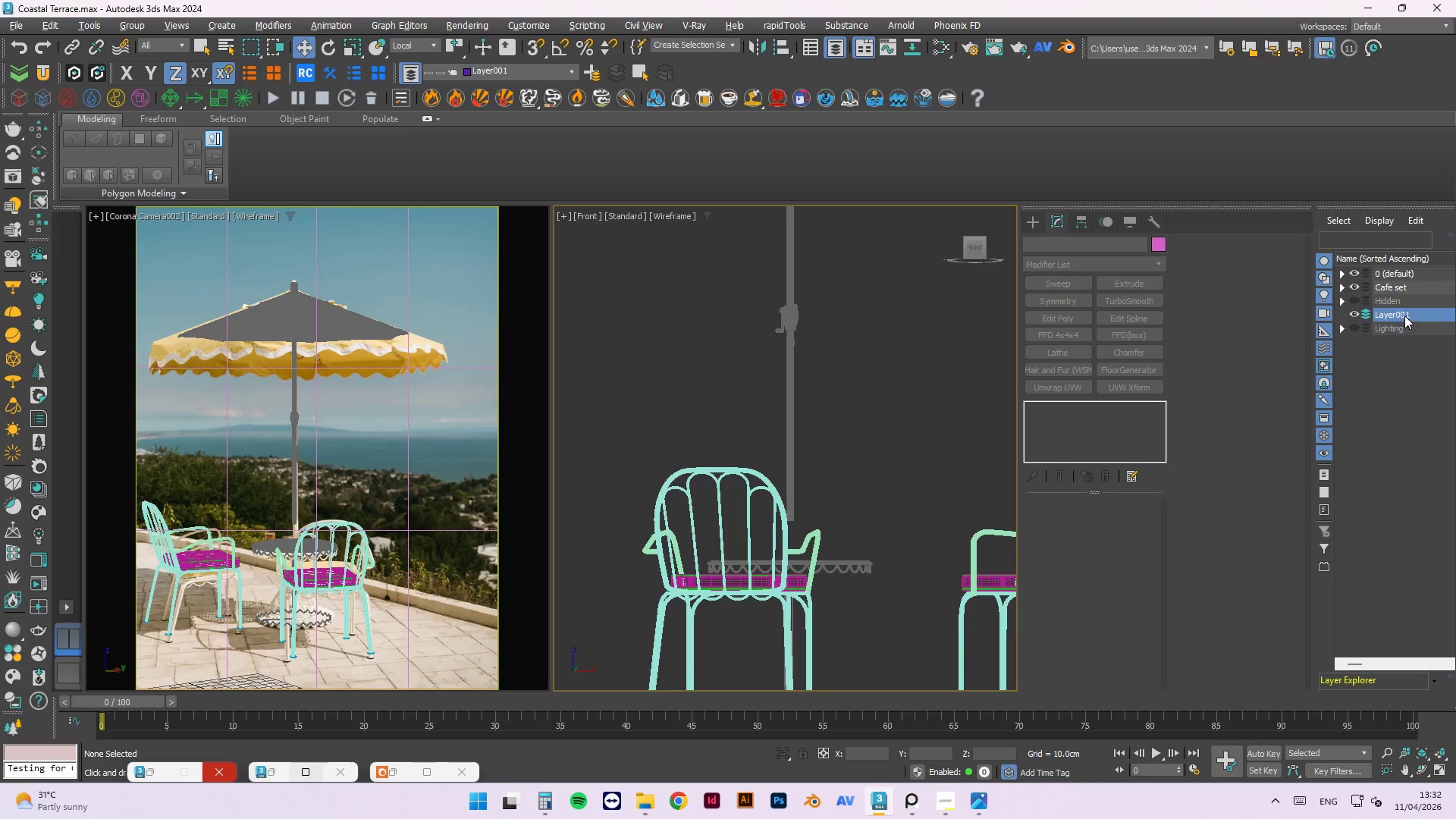 
right_click([1404, 315])
 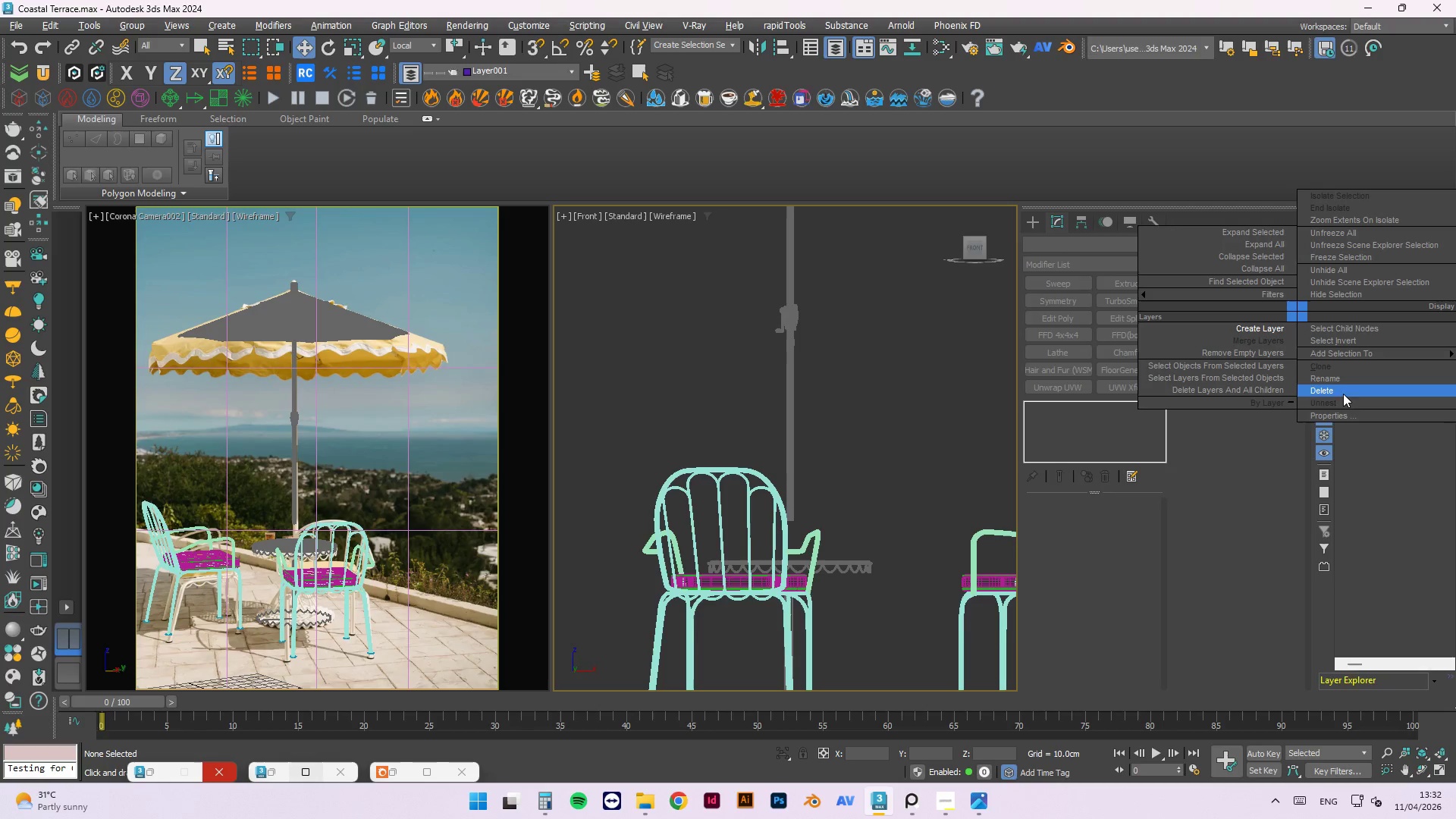 
left_click_drag(start_coordinate=[1340, 379], to_coordinate=[1443, 378])
 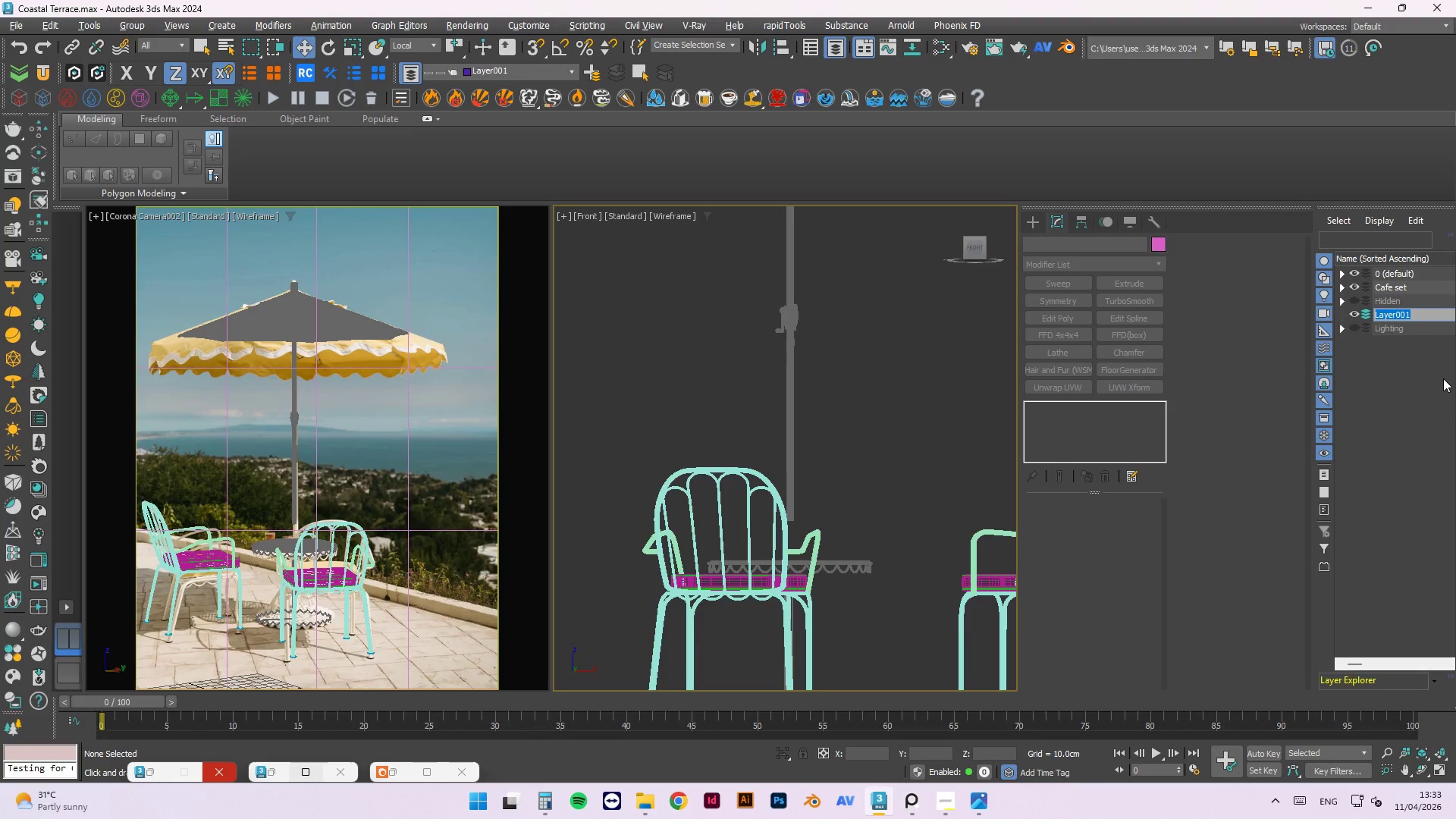 
type(Pavement)
 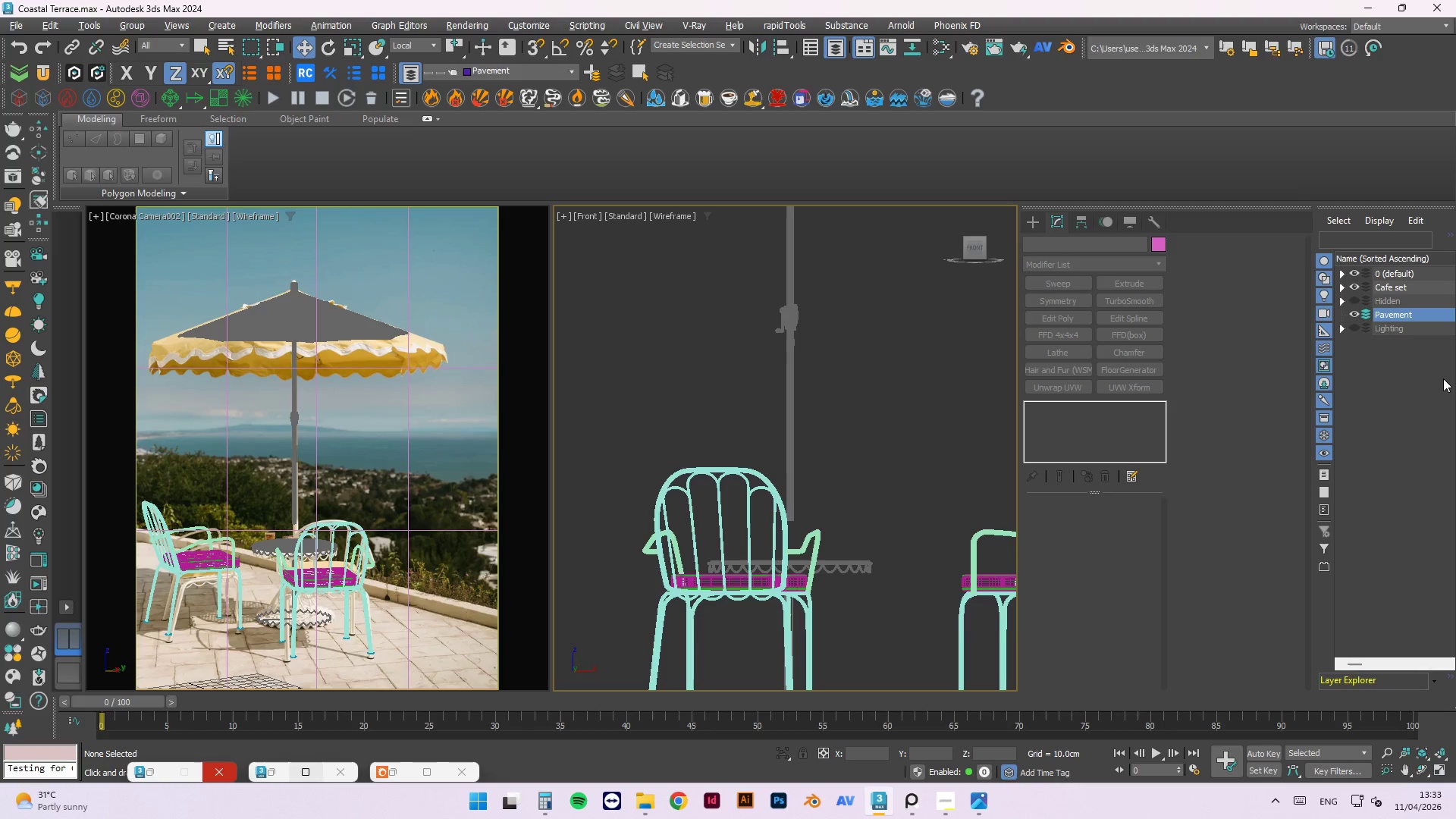 
key(Enter)
 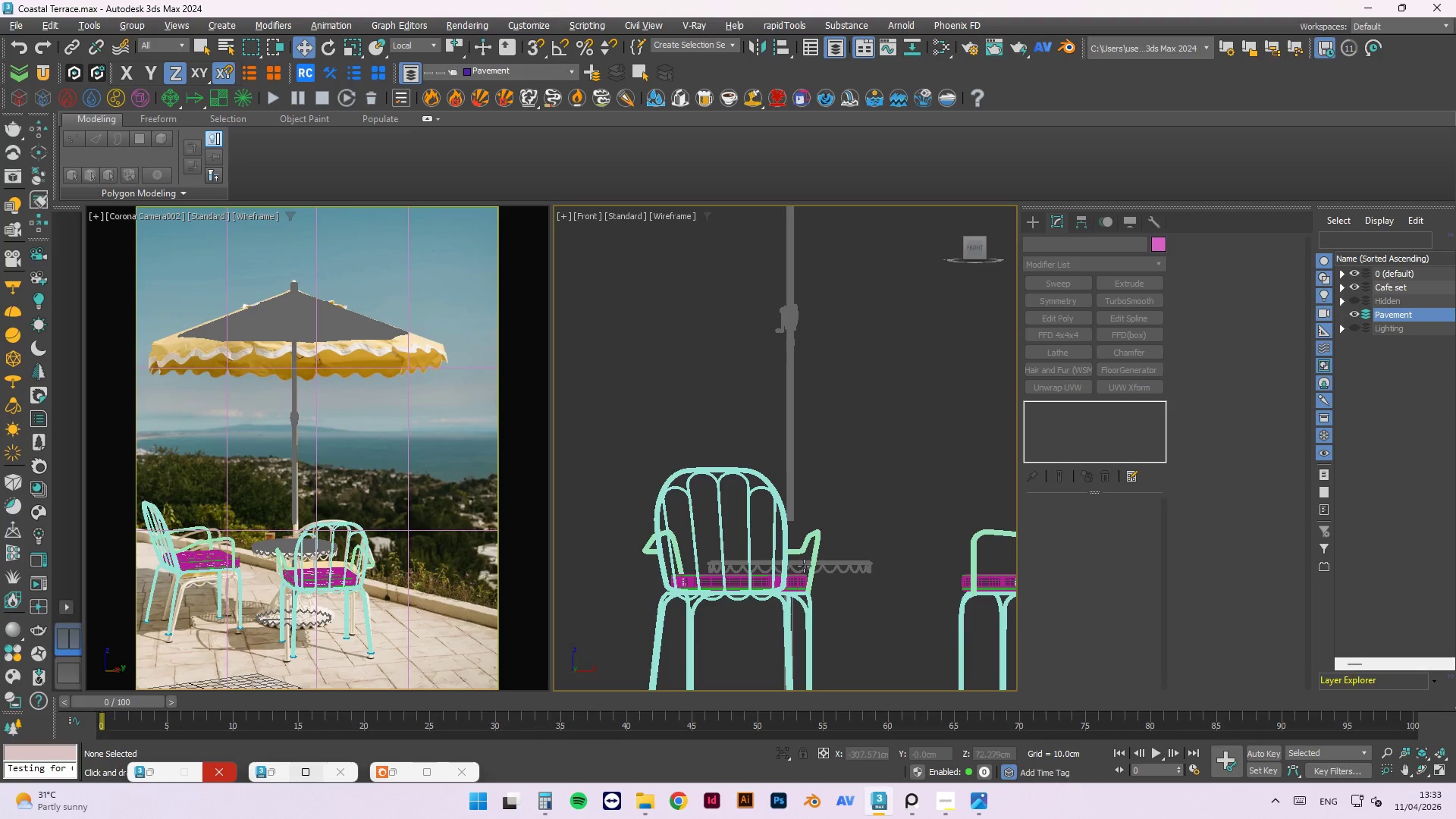 
left_click([827, 432])
 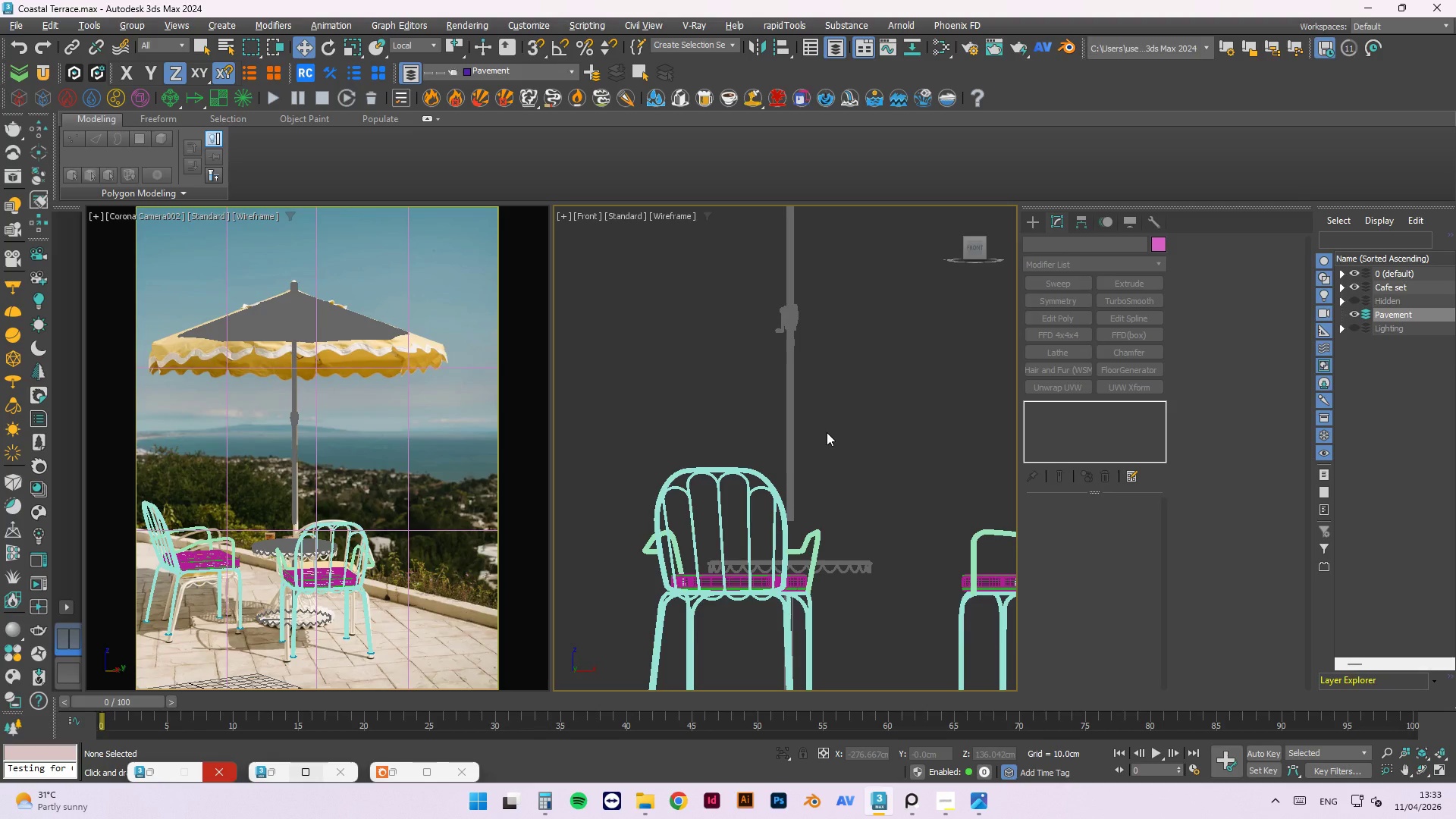 
key(T)
 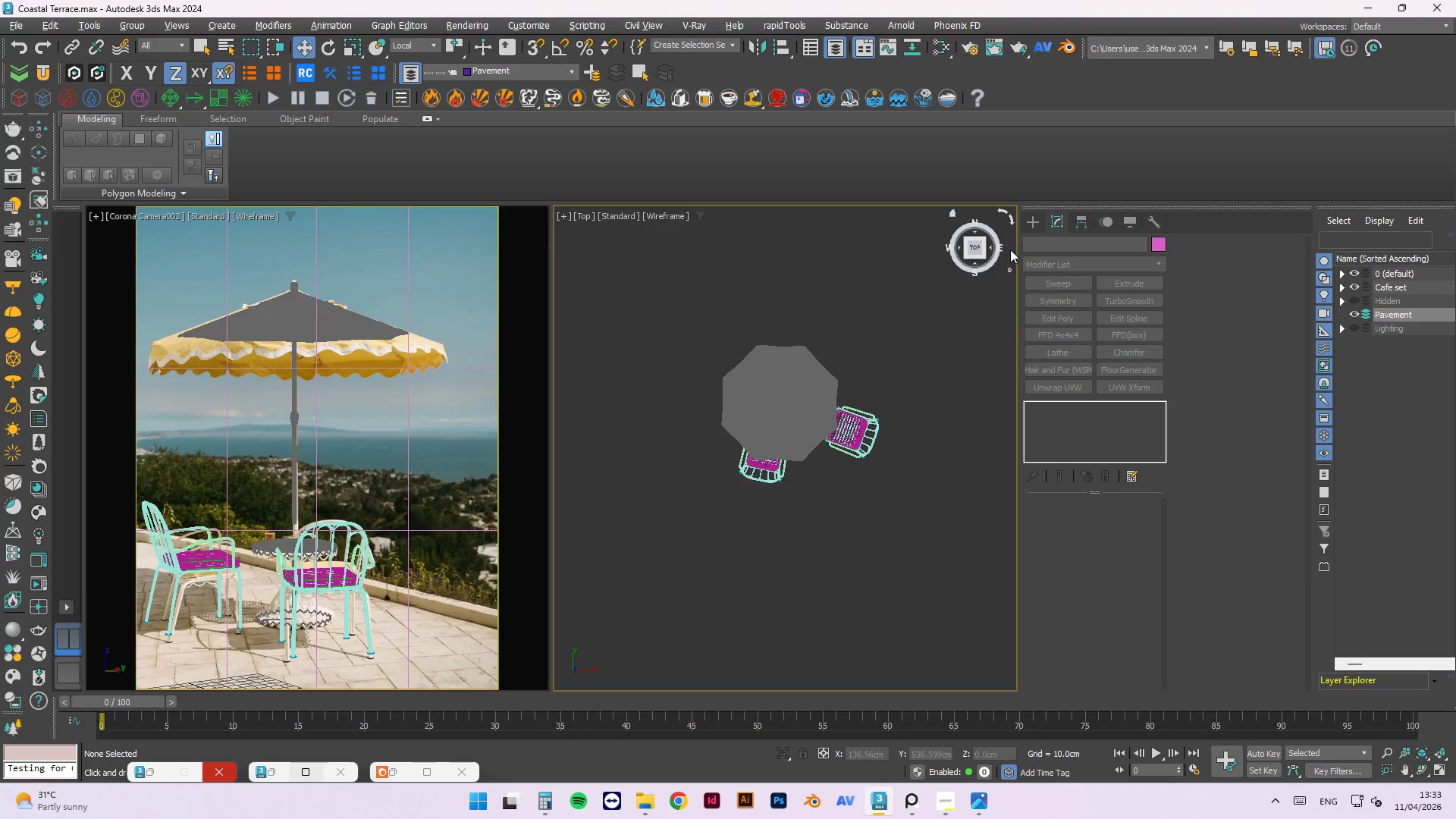 
left_click([1026, 224])
 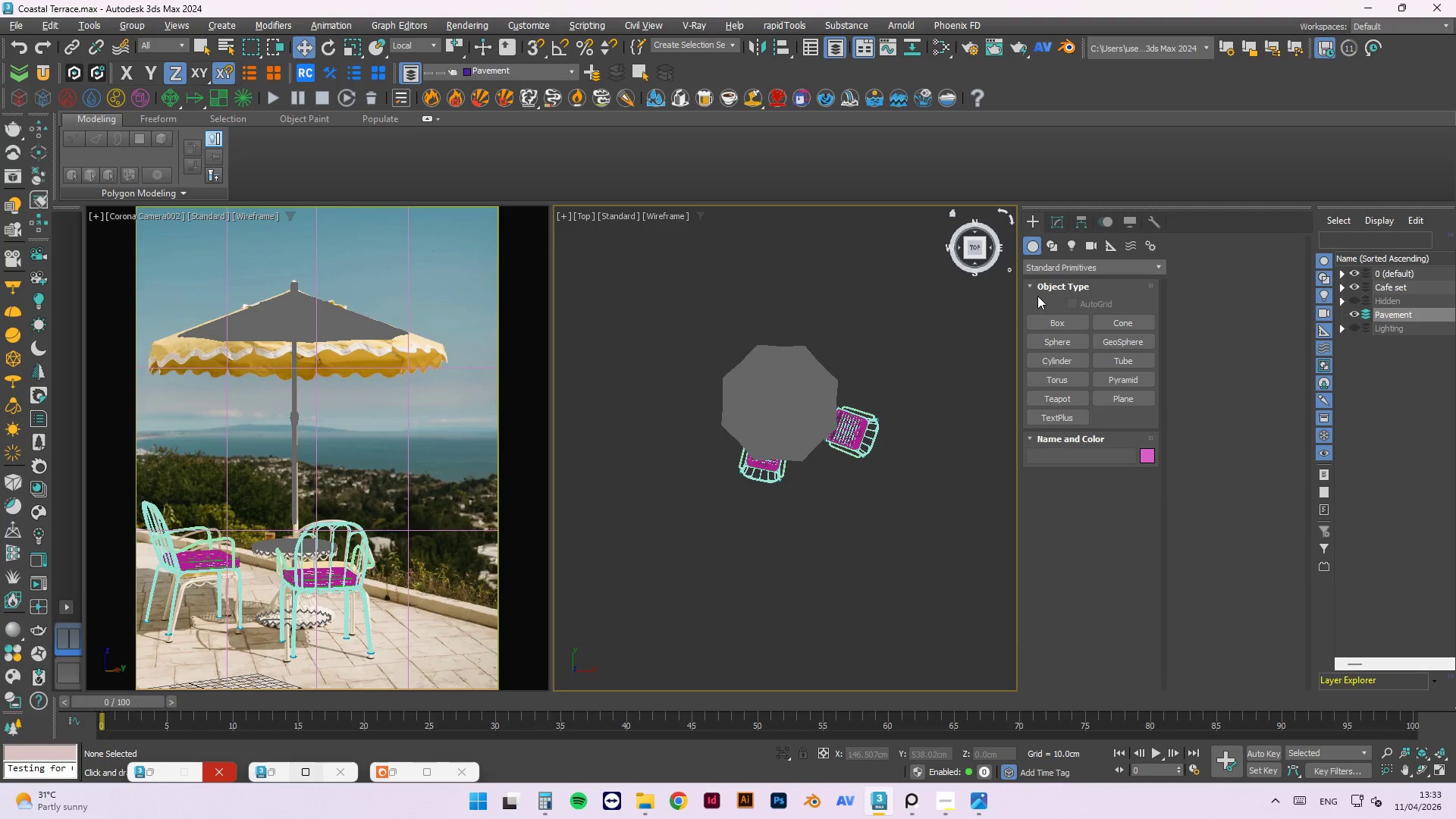 
left_click([1056, 322])
 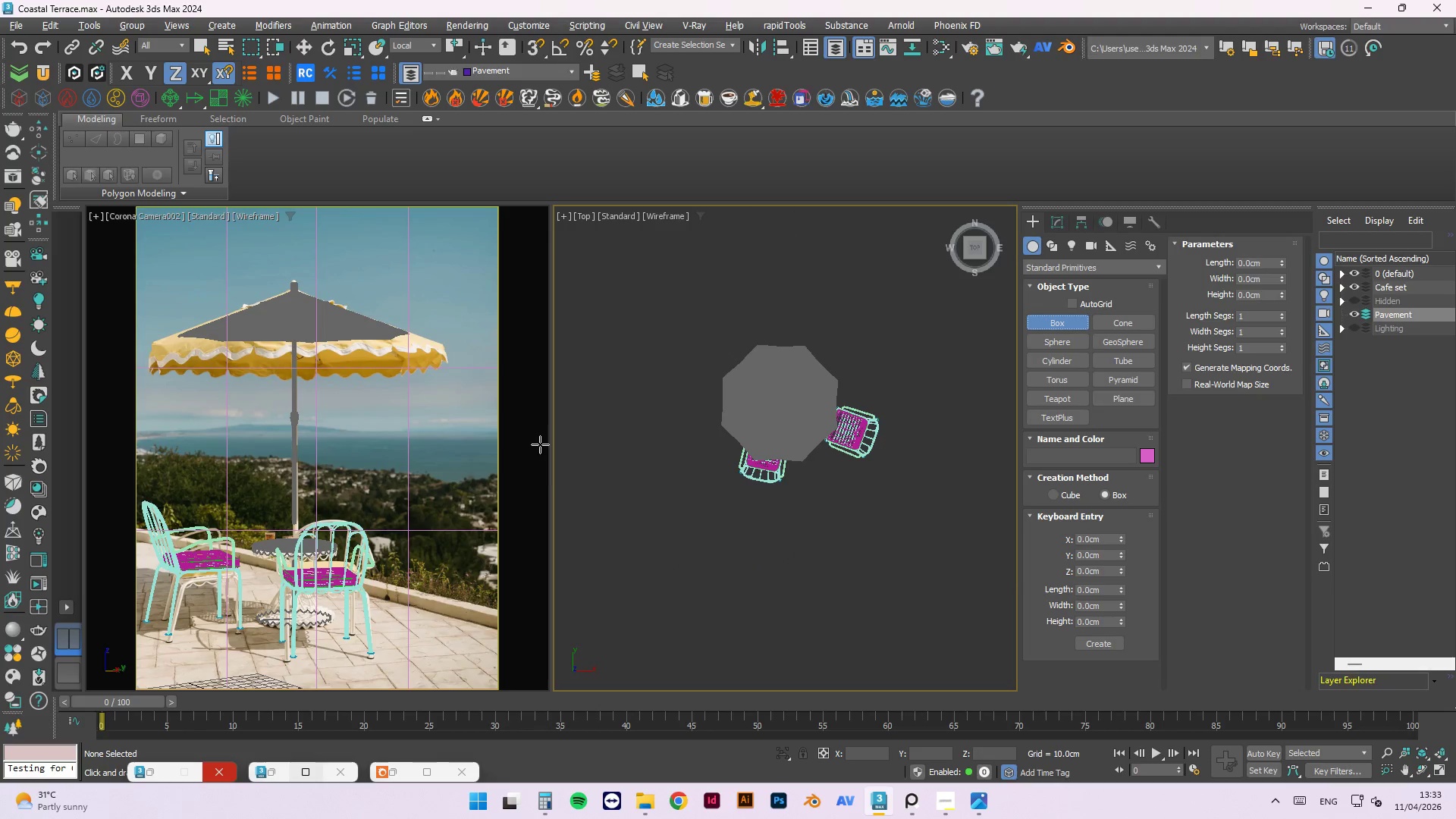 
left_click_drag(start_coordinate=[578, 350], to_coordinate=[968, 593])
 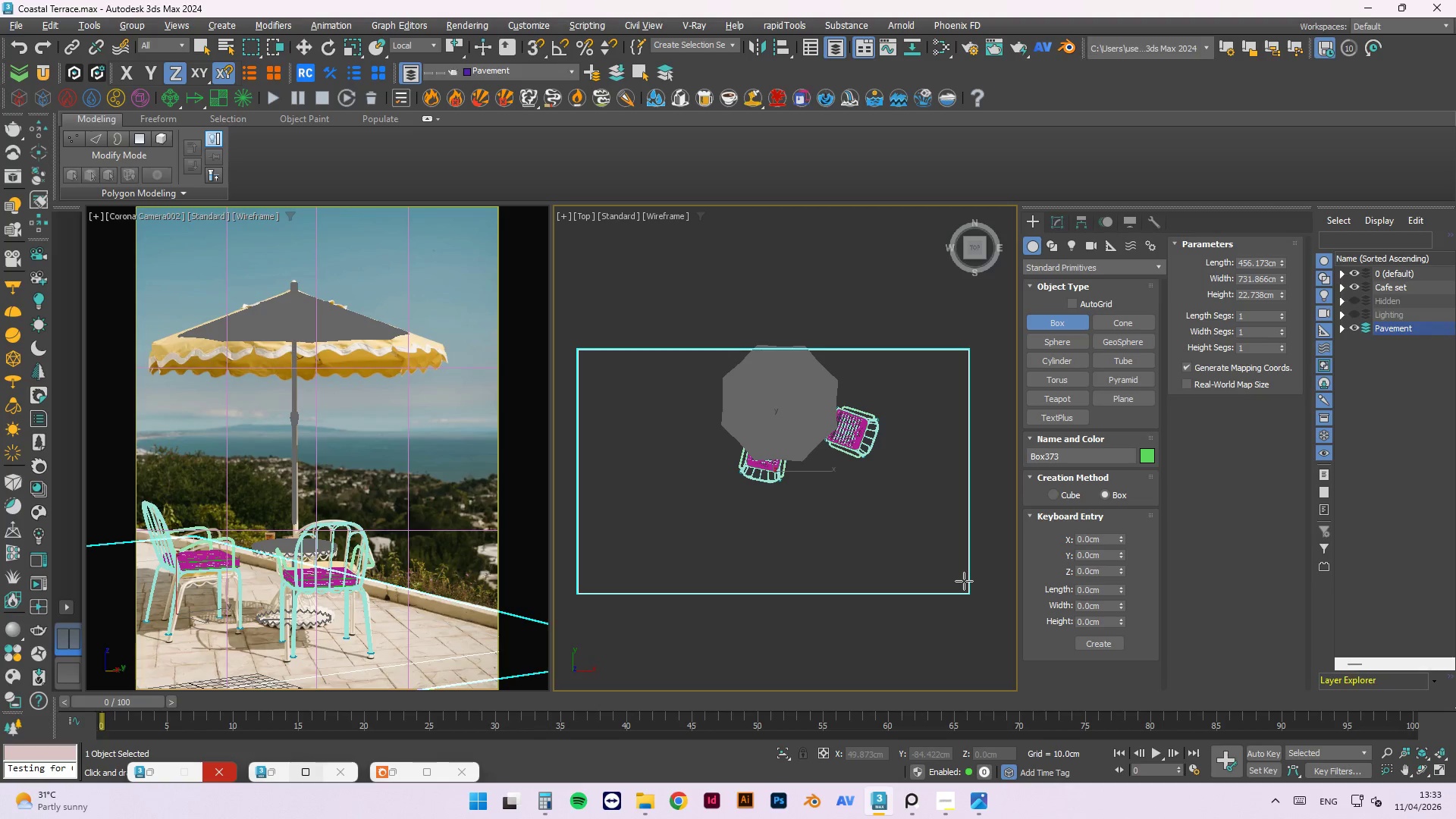 
left_click([964, 581])
 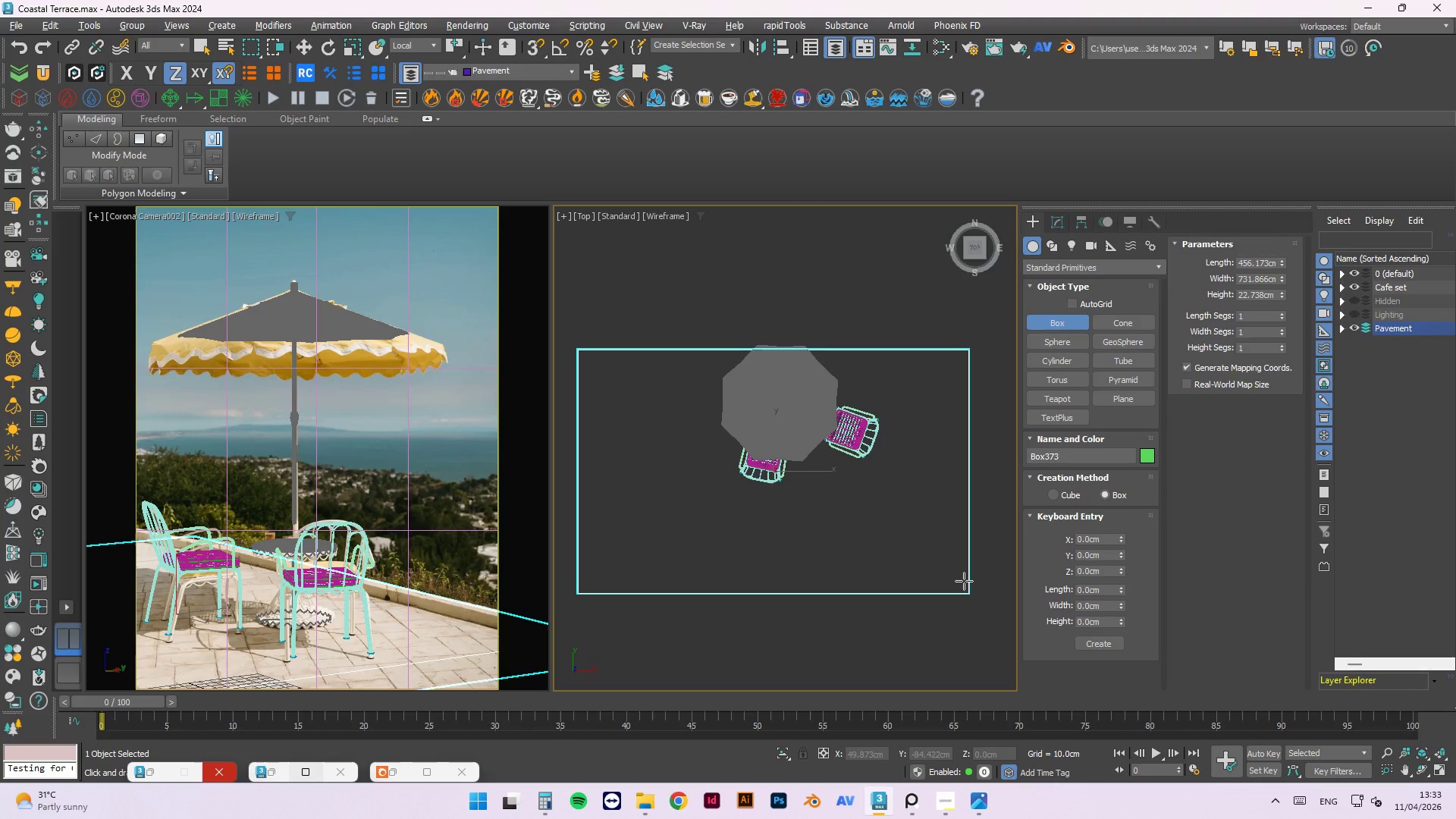 
key(W)
 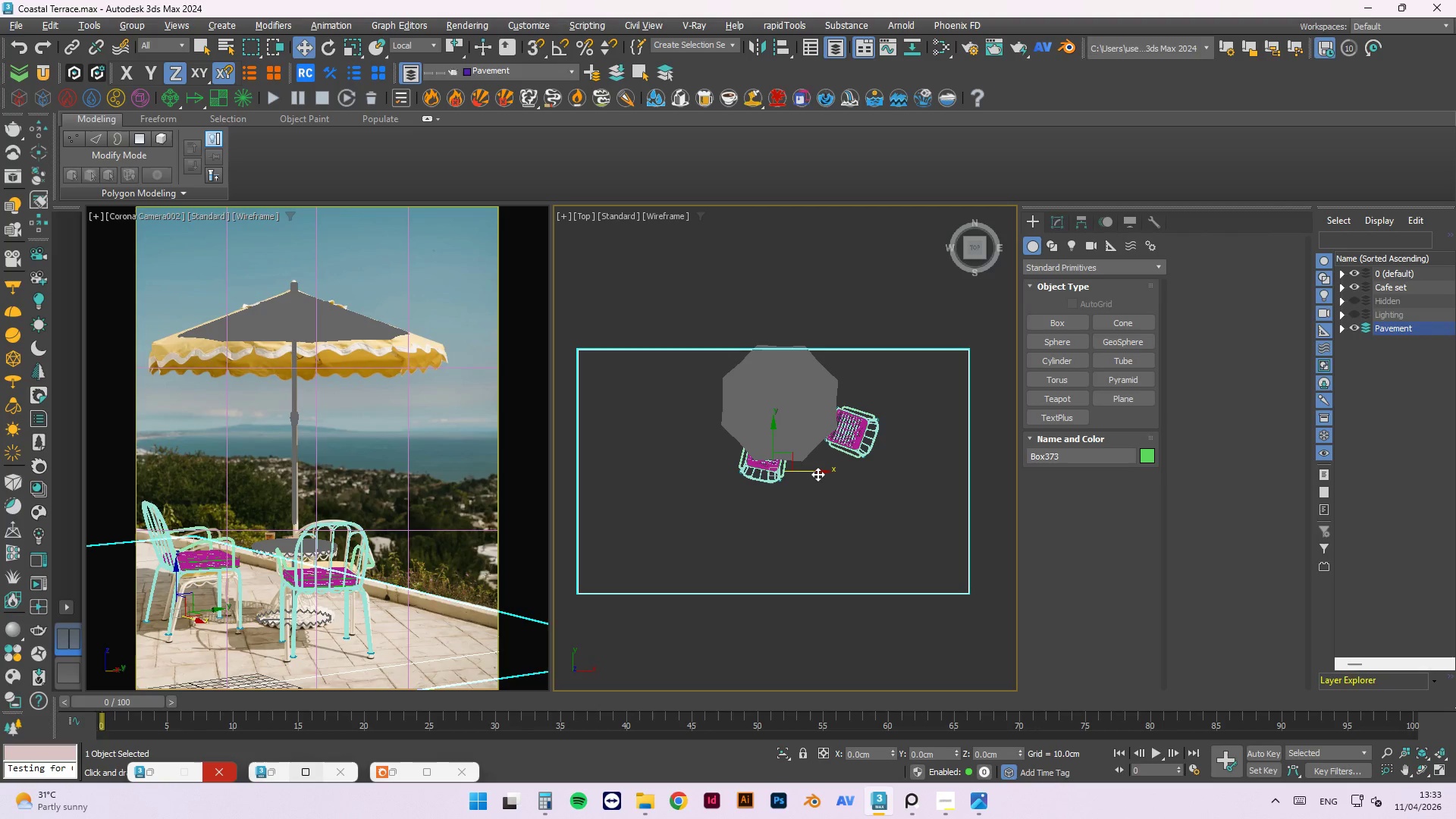 
left_click_drag(start_coordinate=[817, 474], to_coordinate=[761, 472])
 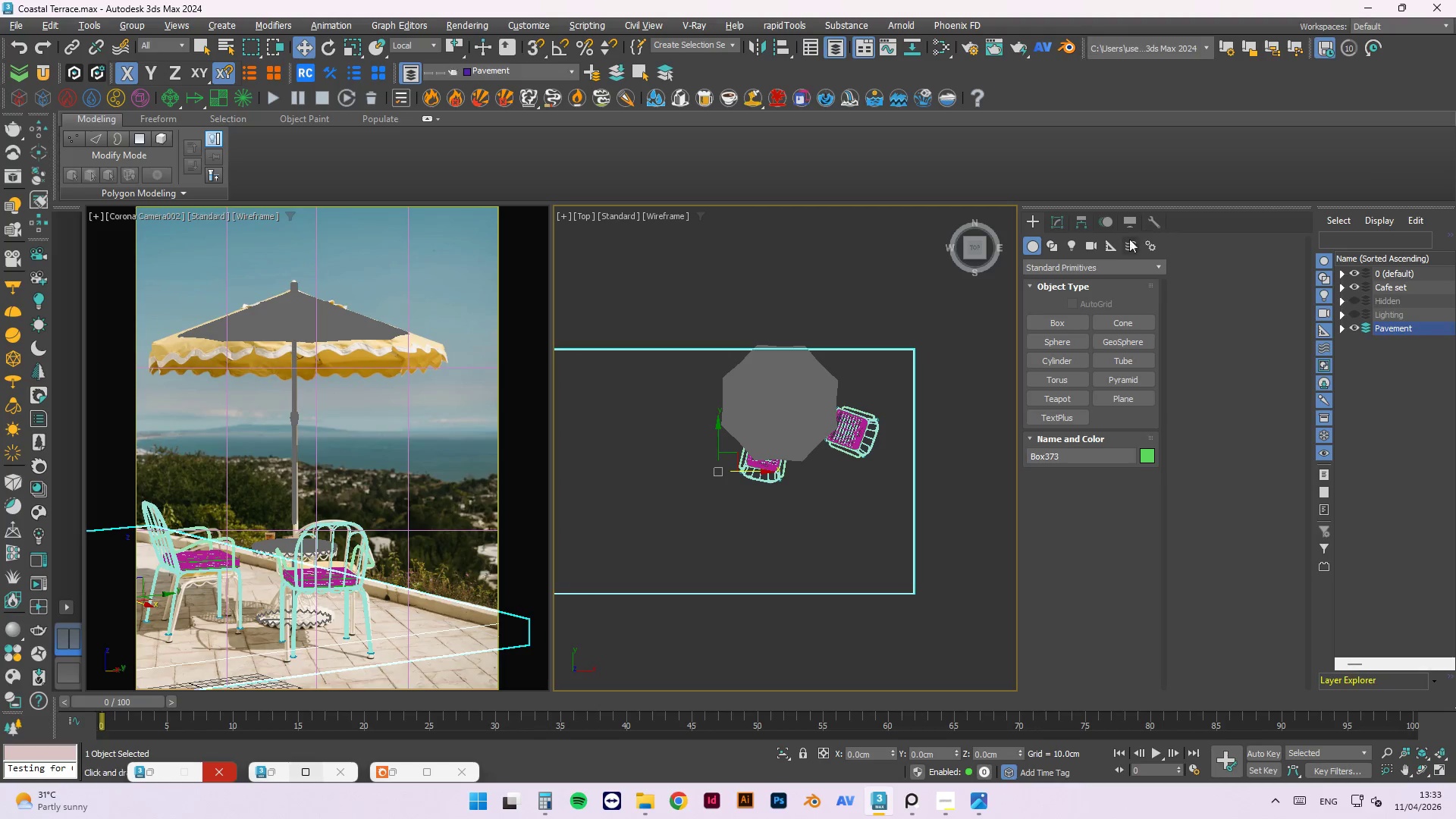 
left_click([1056, 221])
 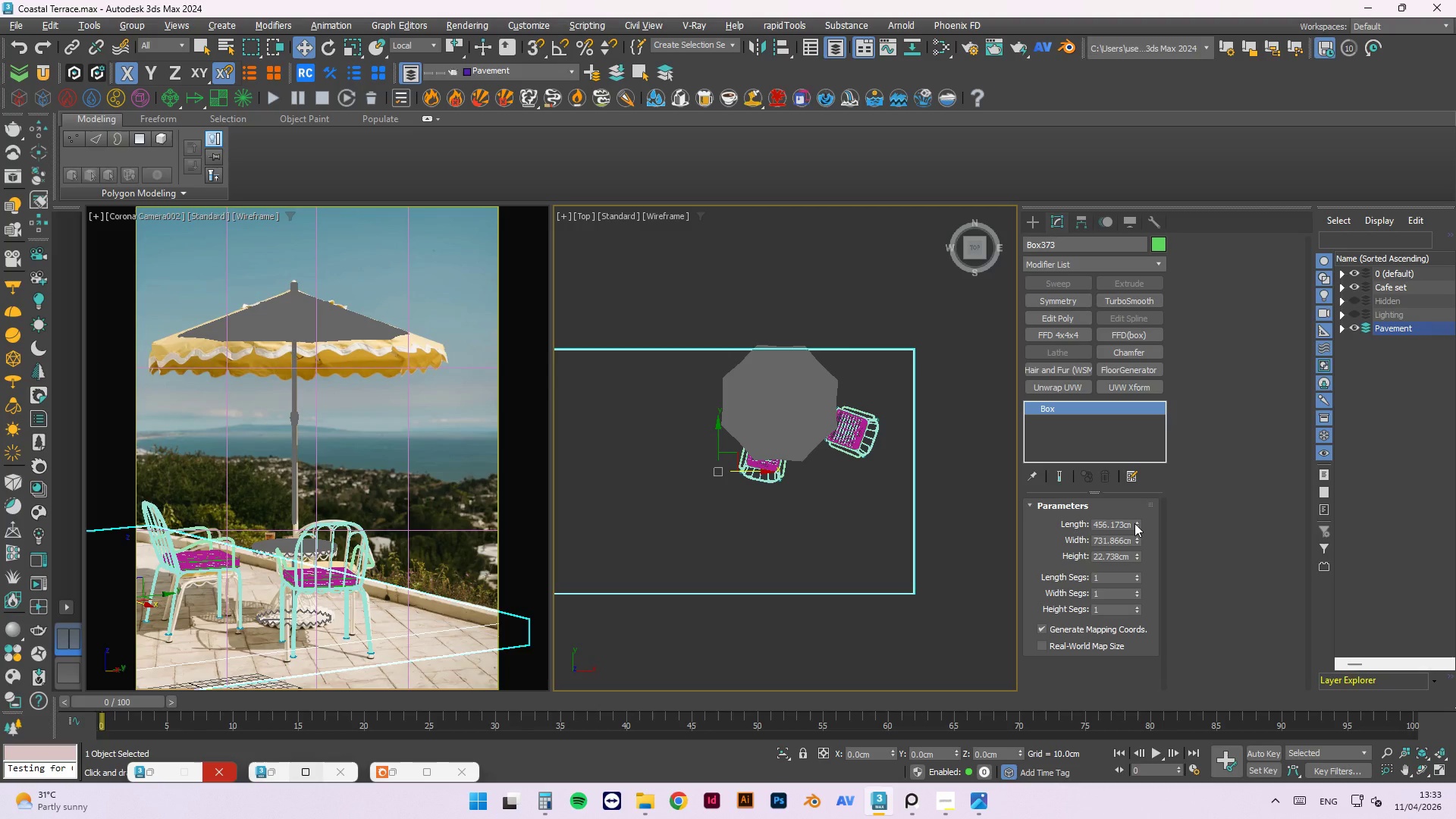 
left_click_drag(start_coordinate=[1134, 523], to_coordinate=[1131, 516])
 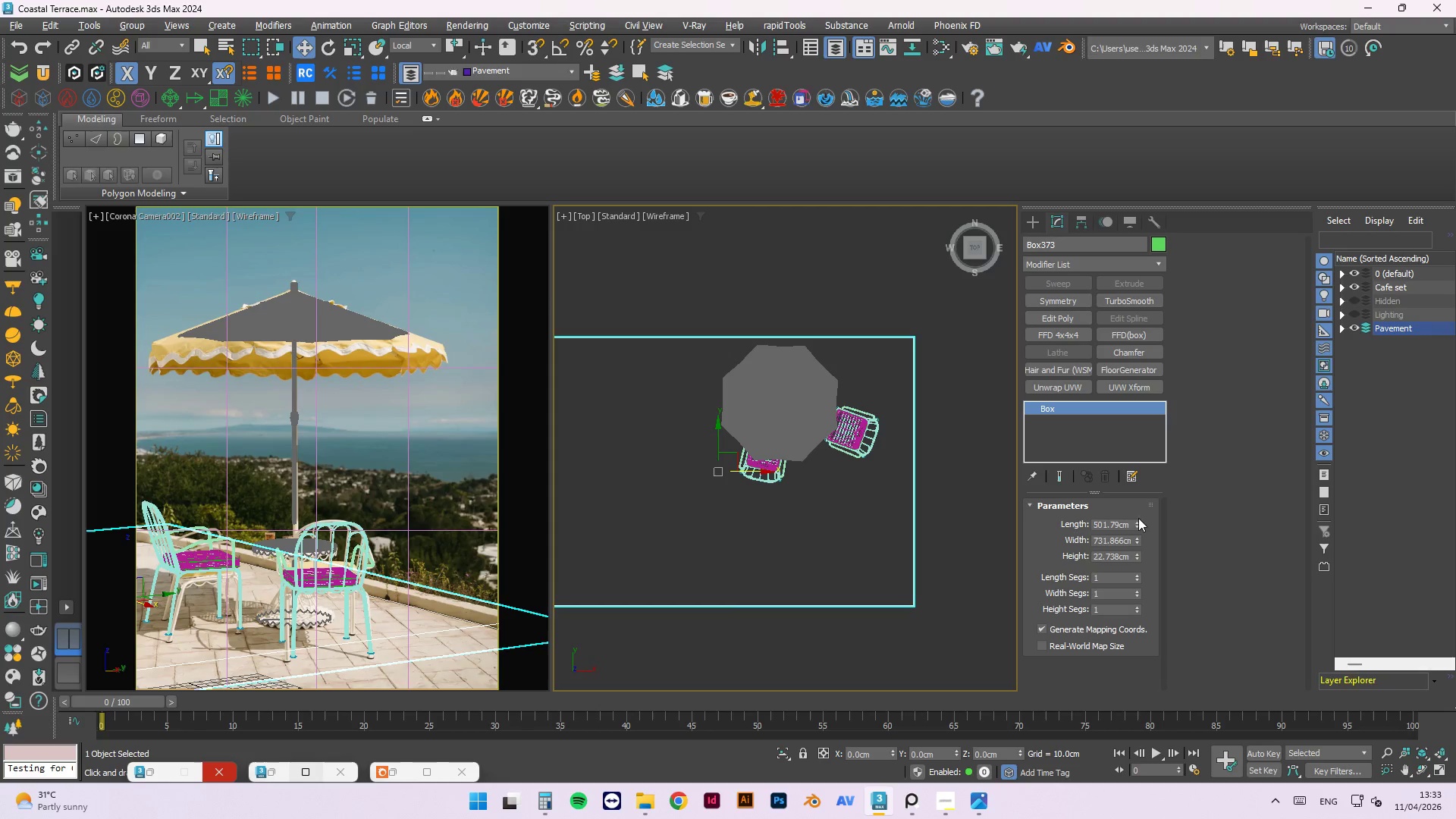 
key(Control+Z)
 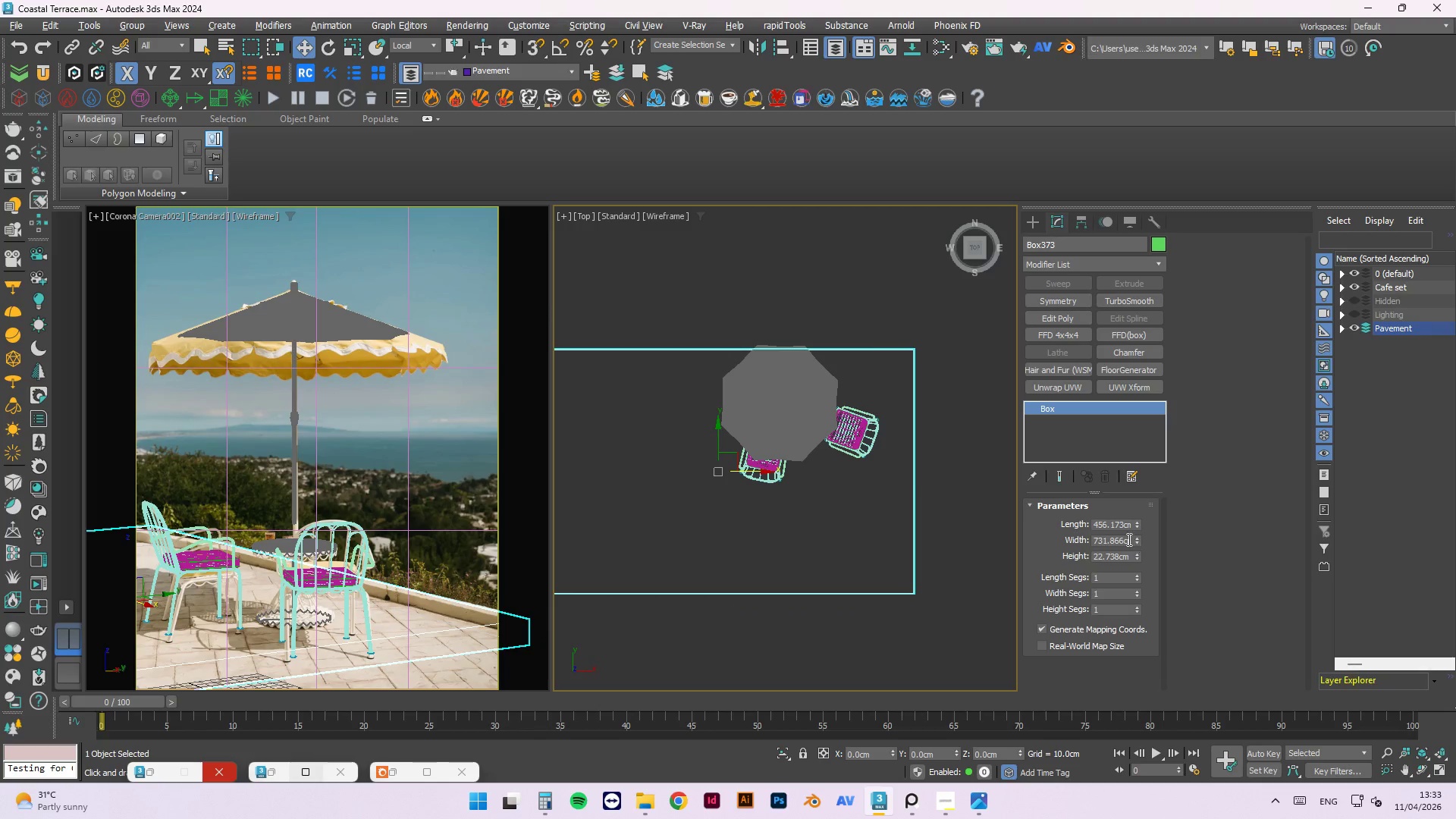 
double_click([1118, 539])
 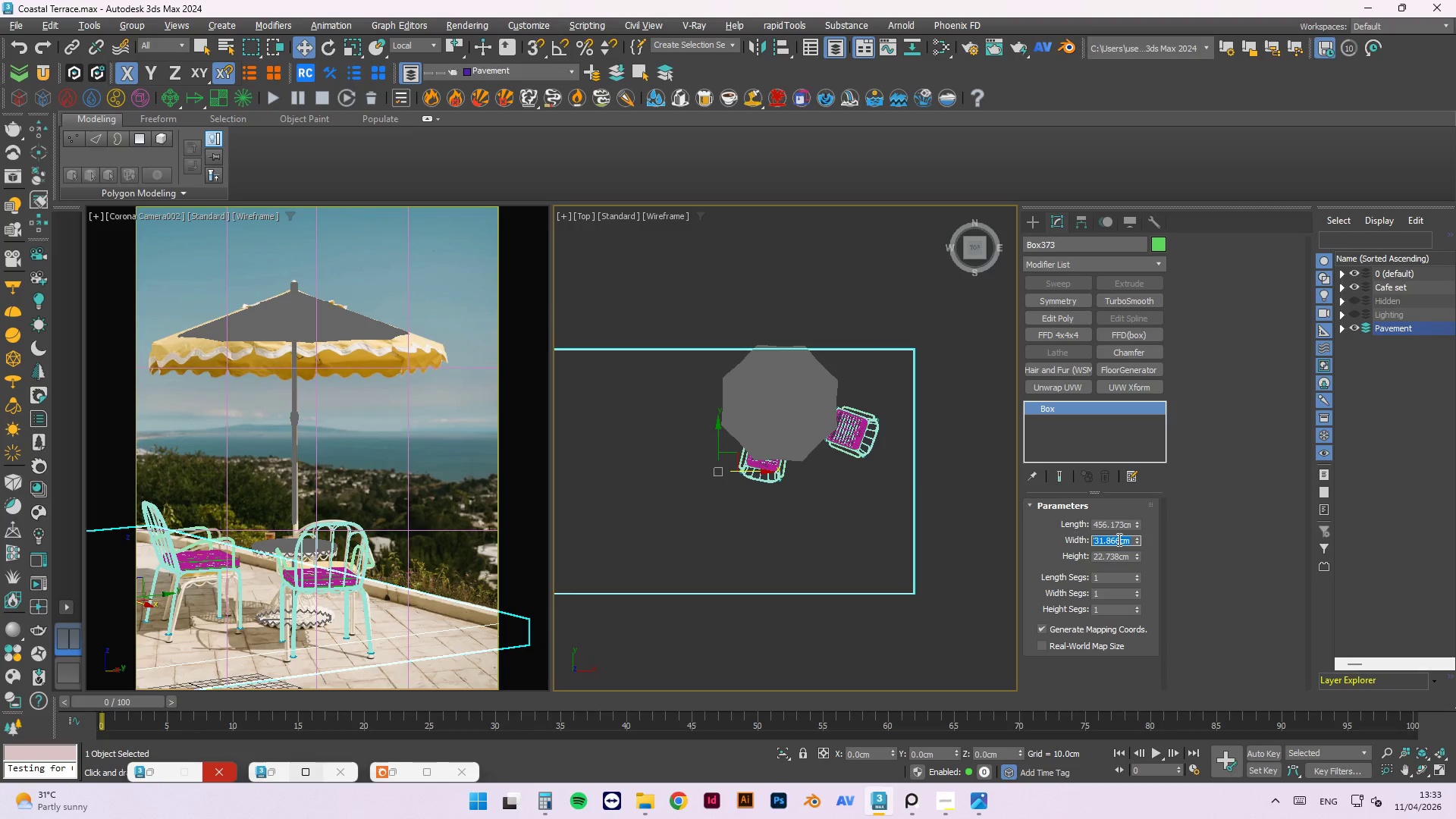 
key(Numpad1)
 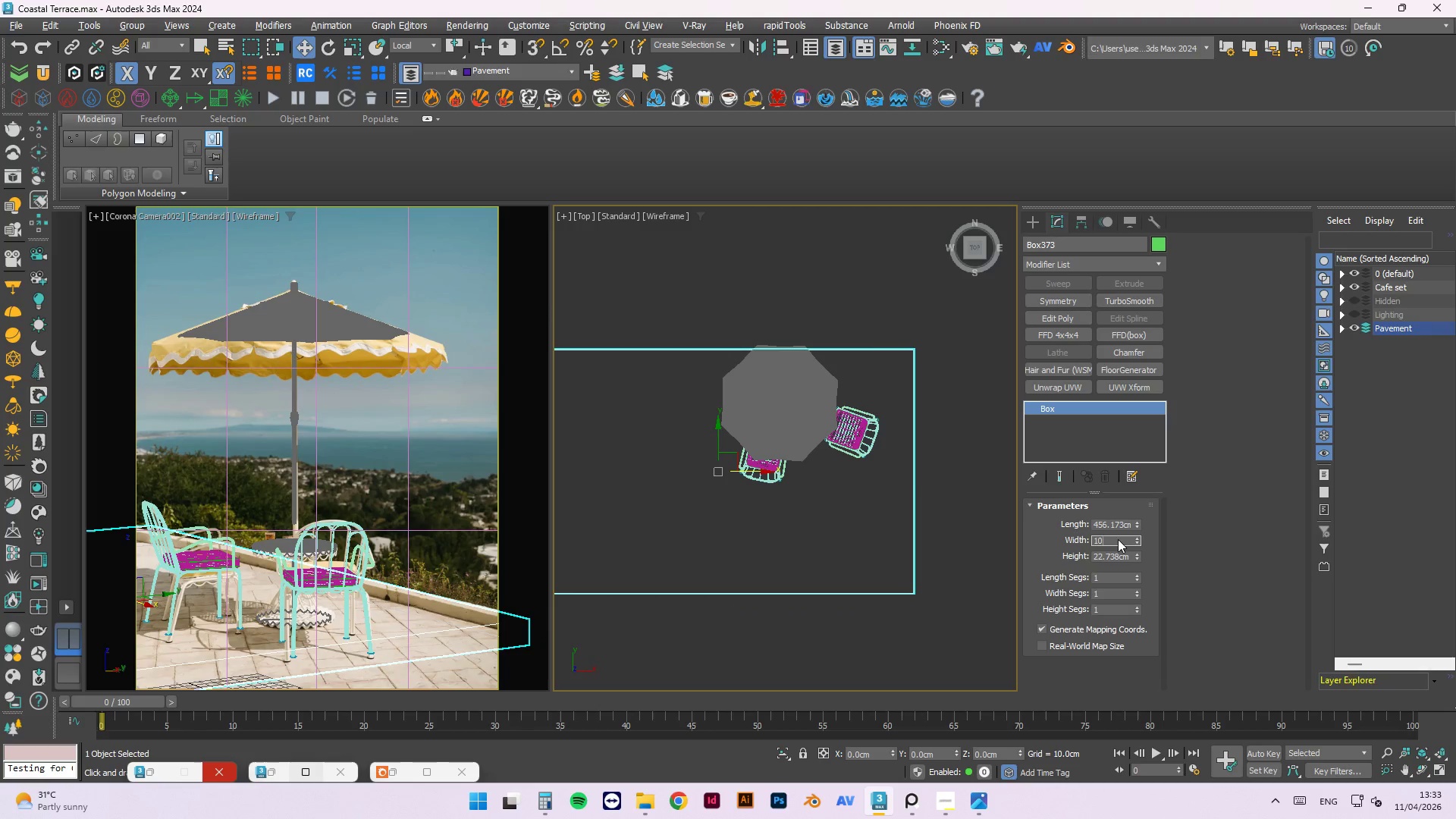 
key(Numpad0)
 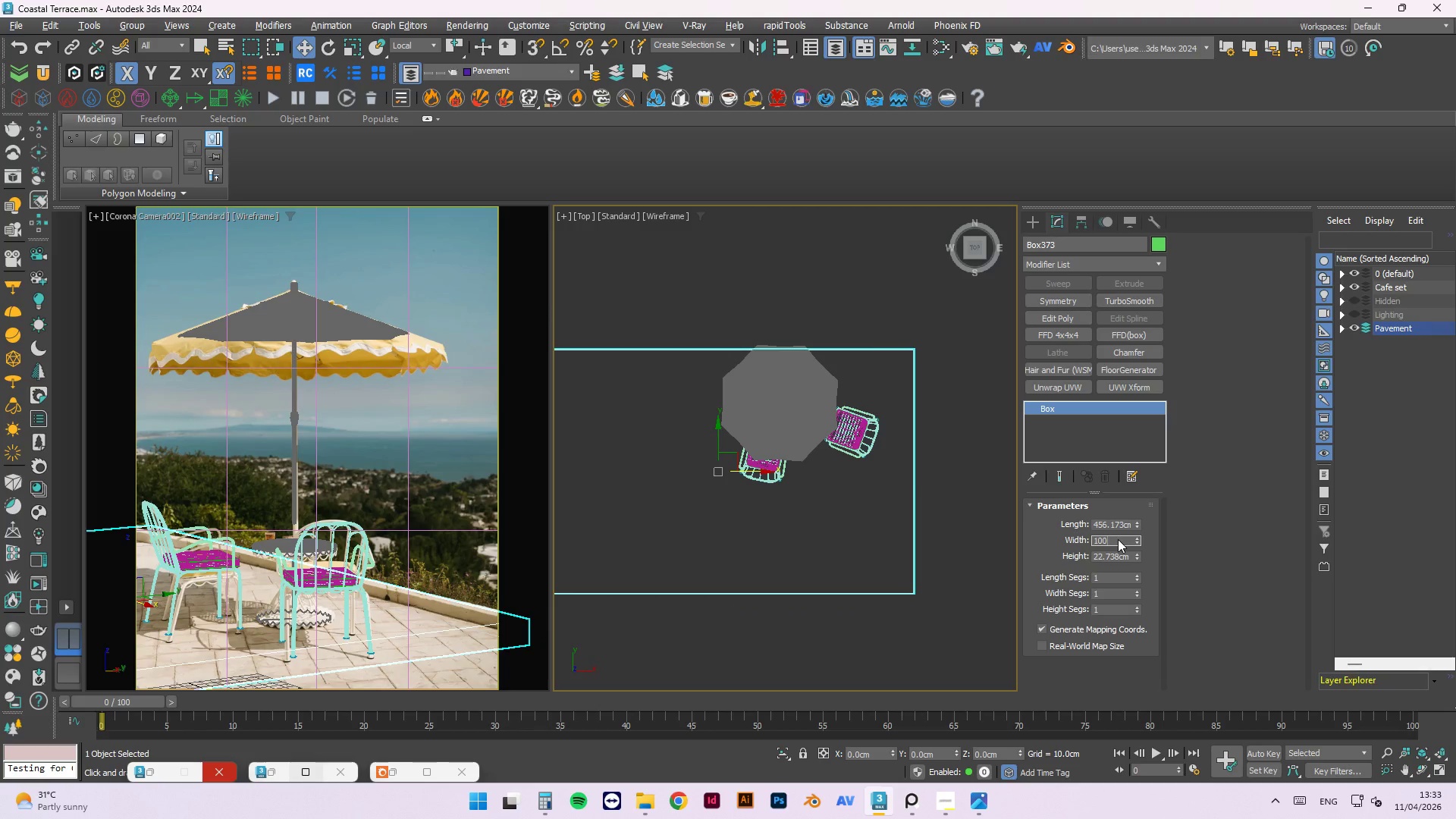 
key(Numpad0)
 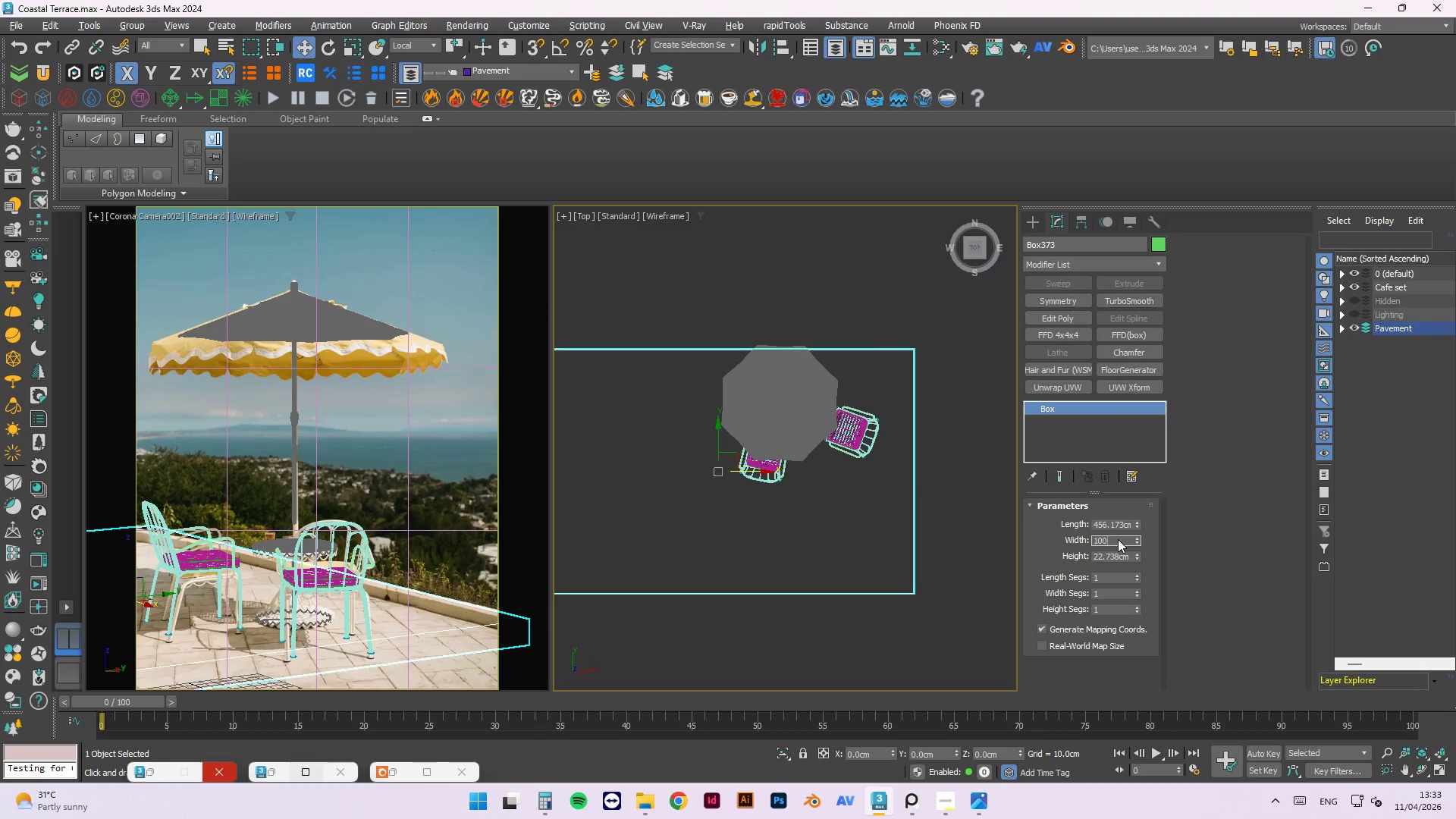 
key(Numpad0)
 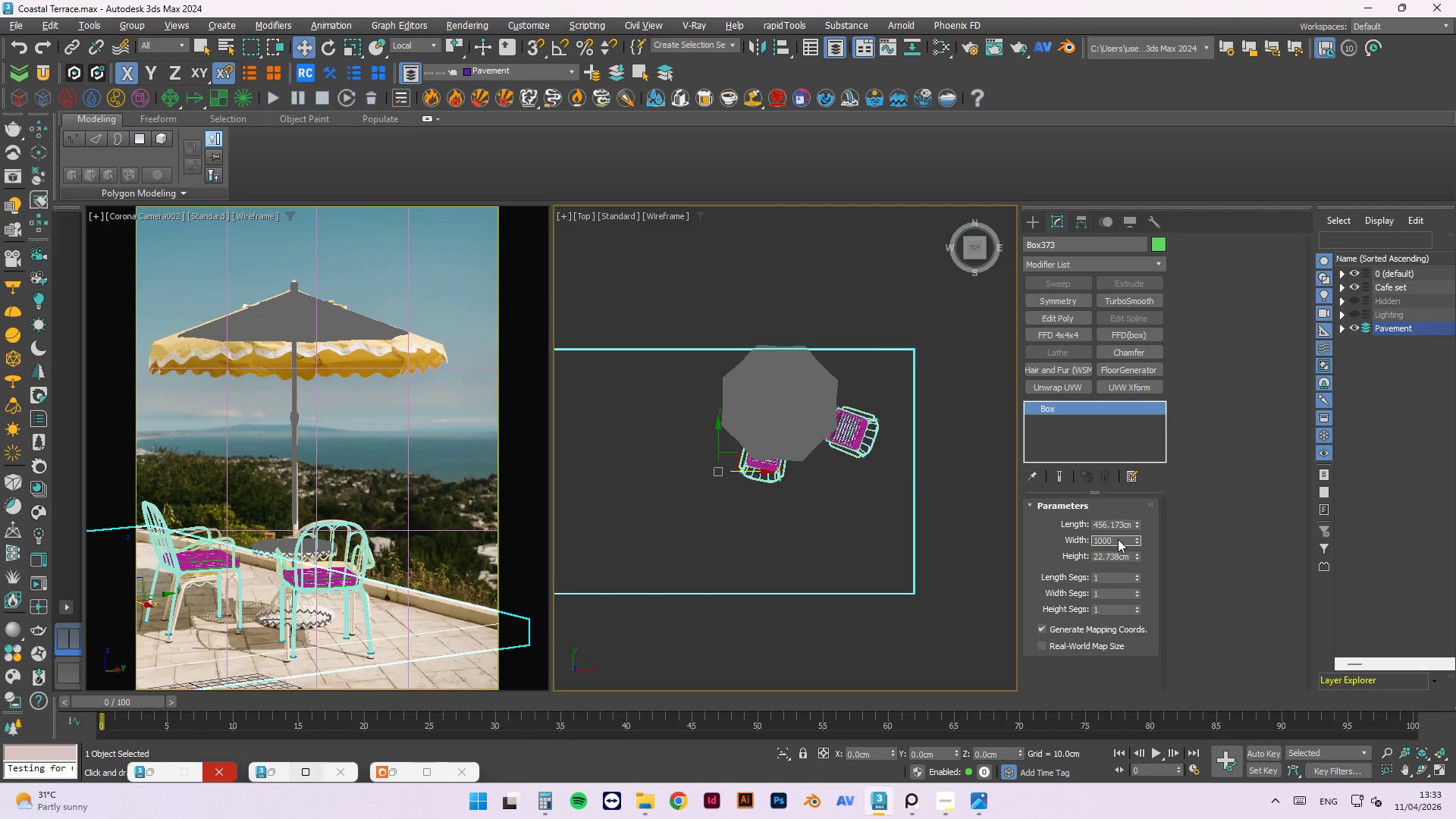 
key(NumpadEnter)
 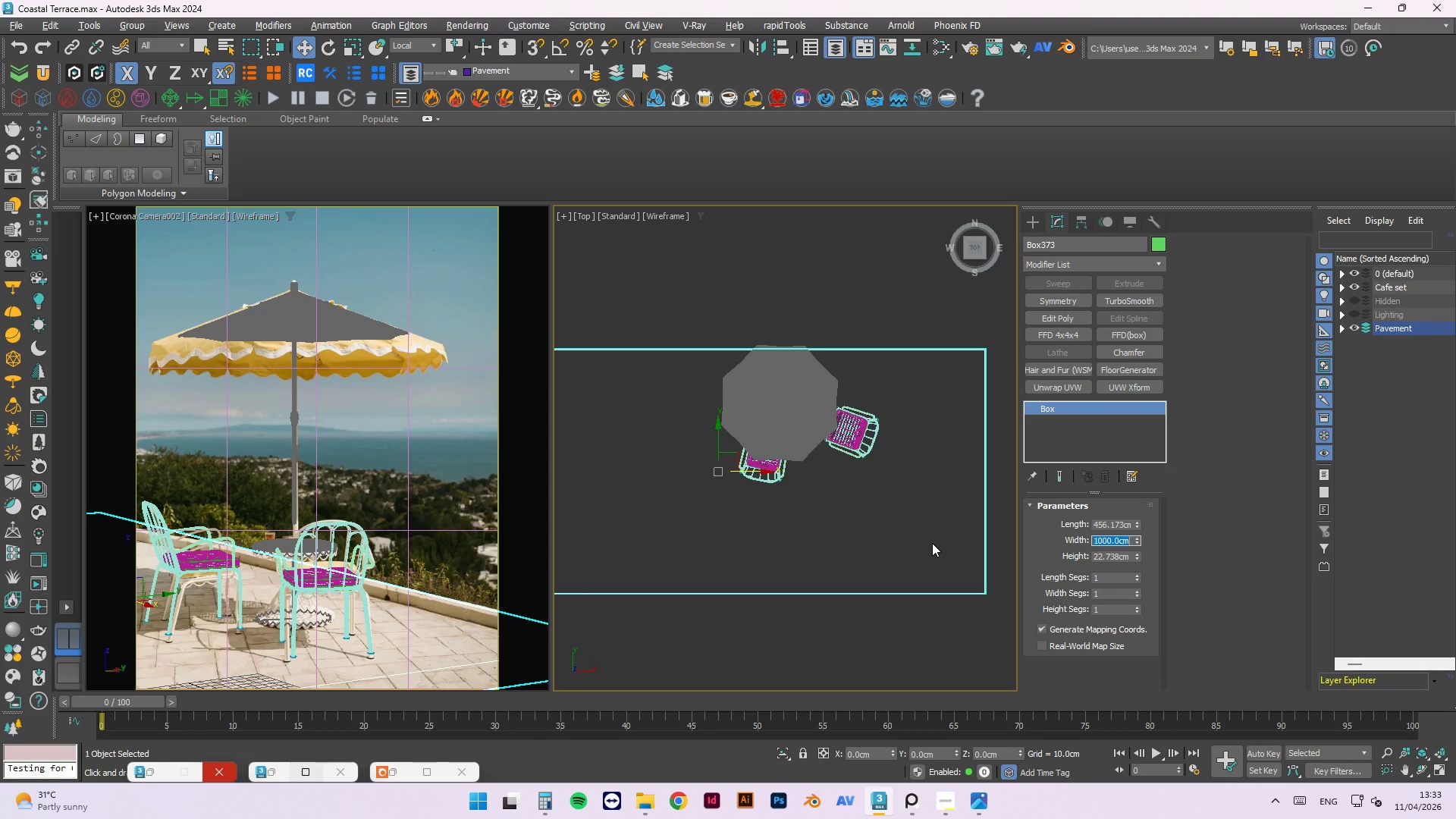 
wait(8.36)
 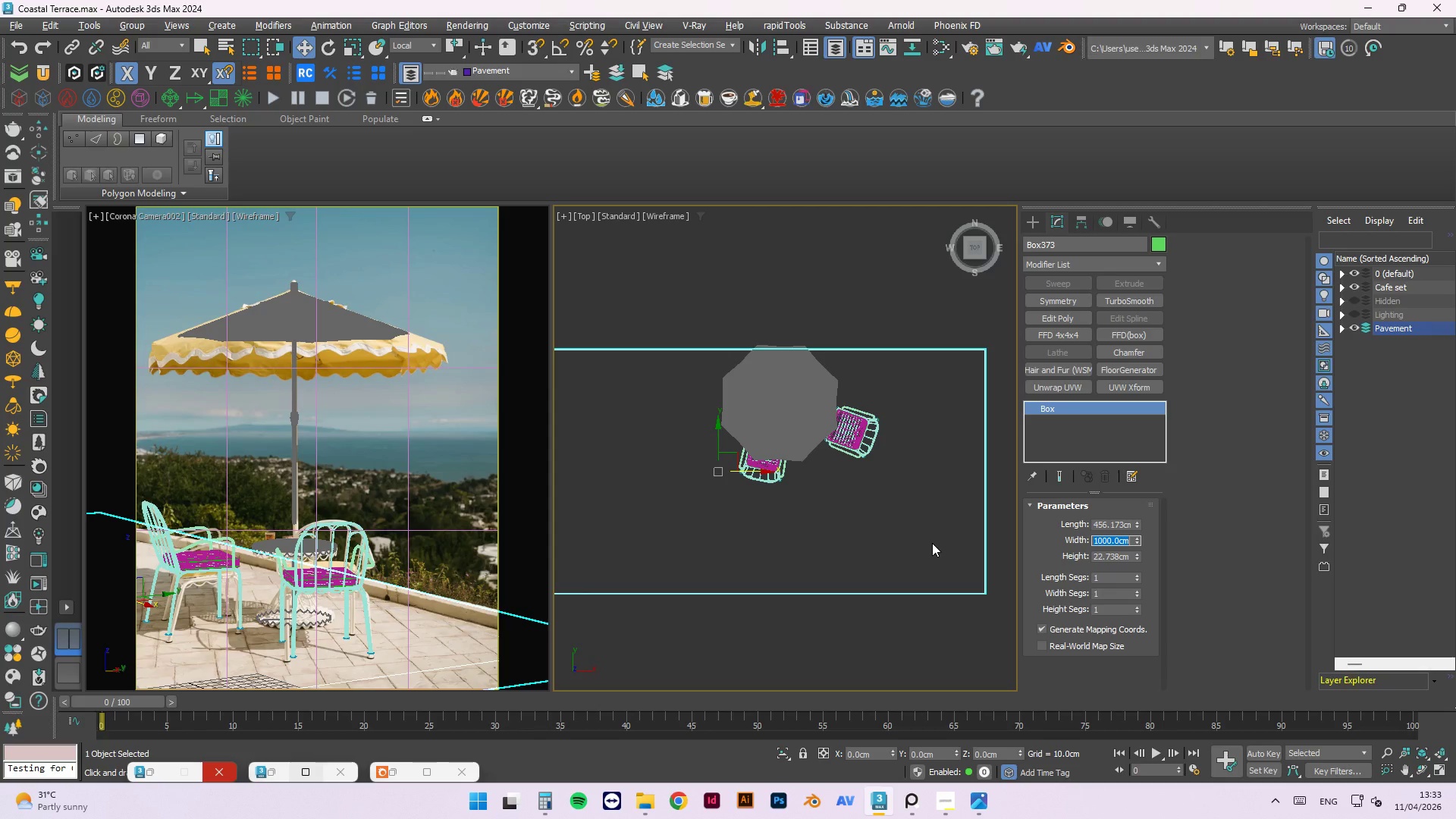 
left_click([1075, 645])
 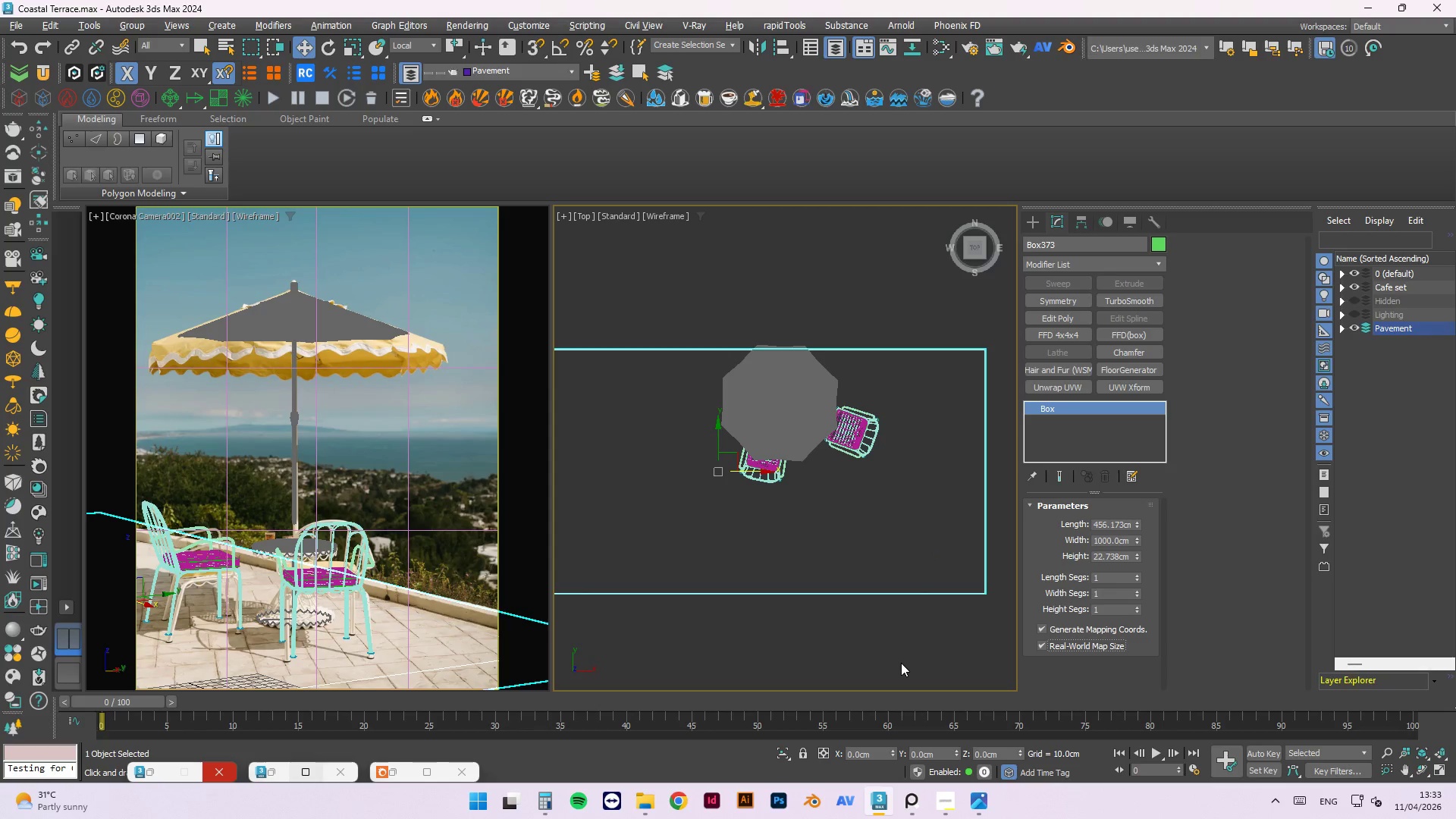 
left_click([901, 663])
 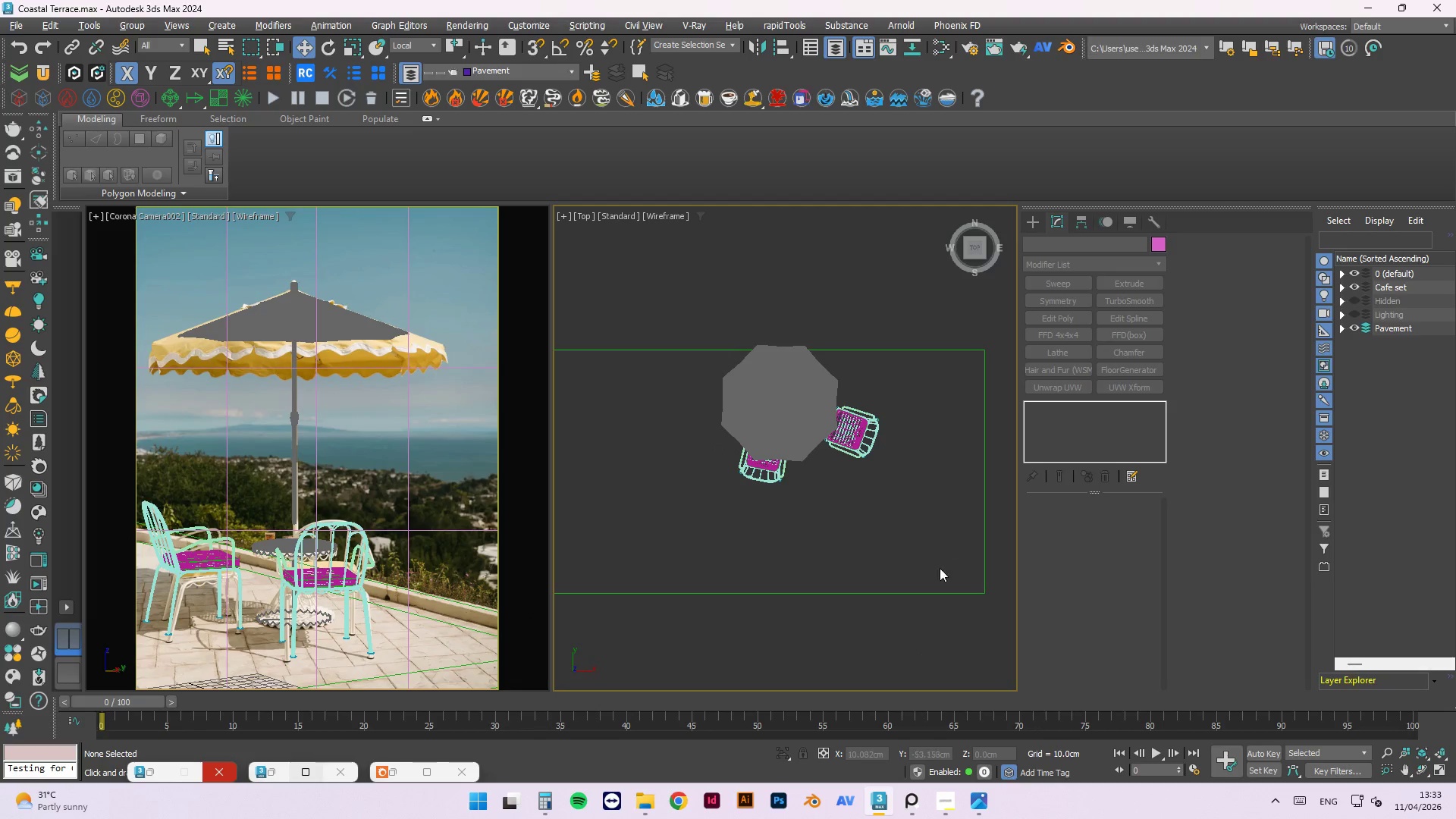 
left_click([932, 596])
 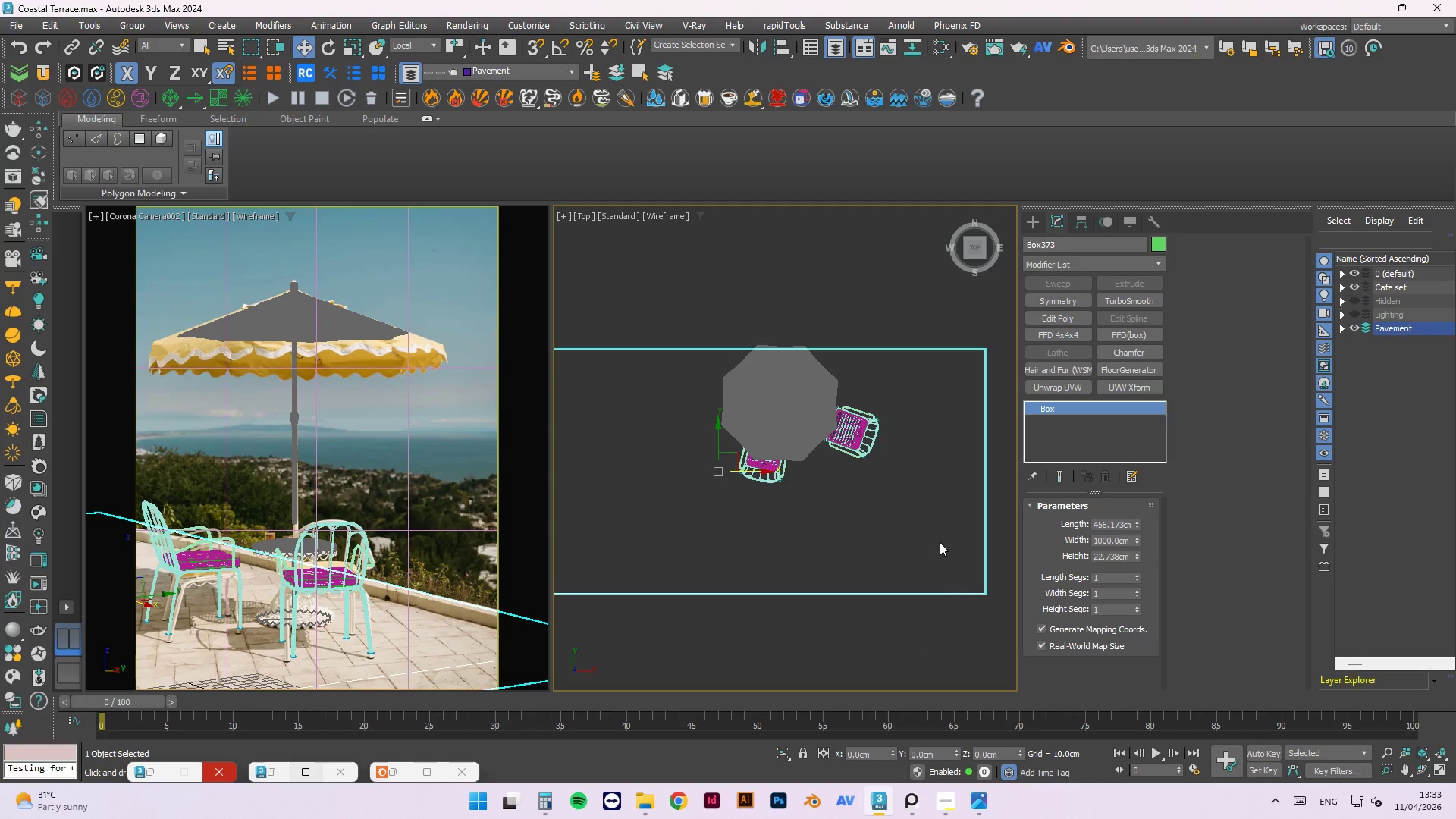 
scroll: coordinate [941, 526], scroll_direction: down, amount: 1.0
 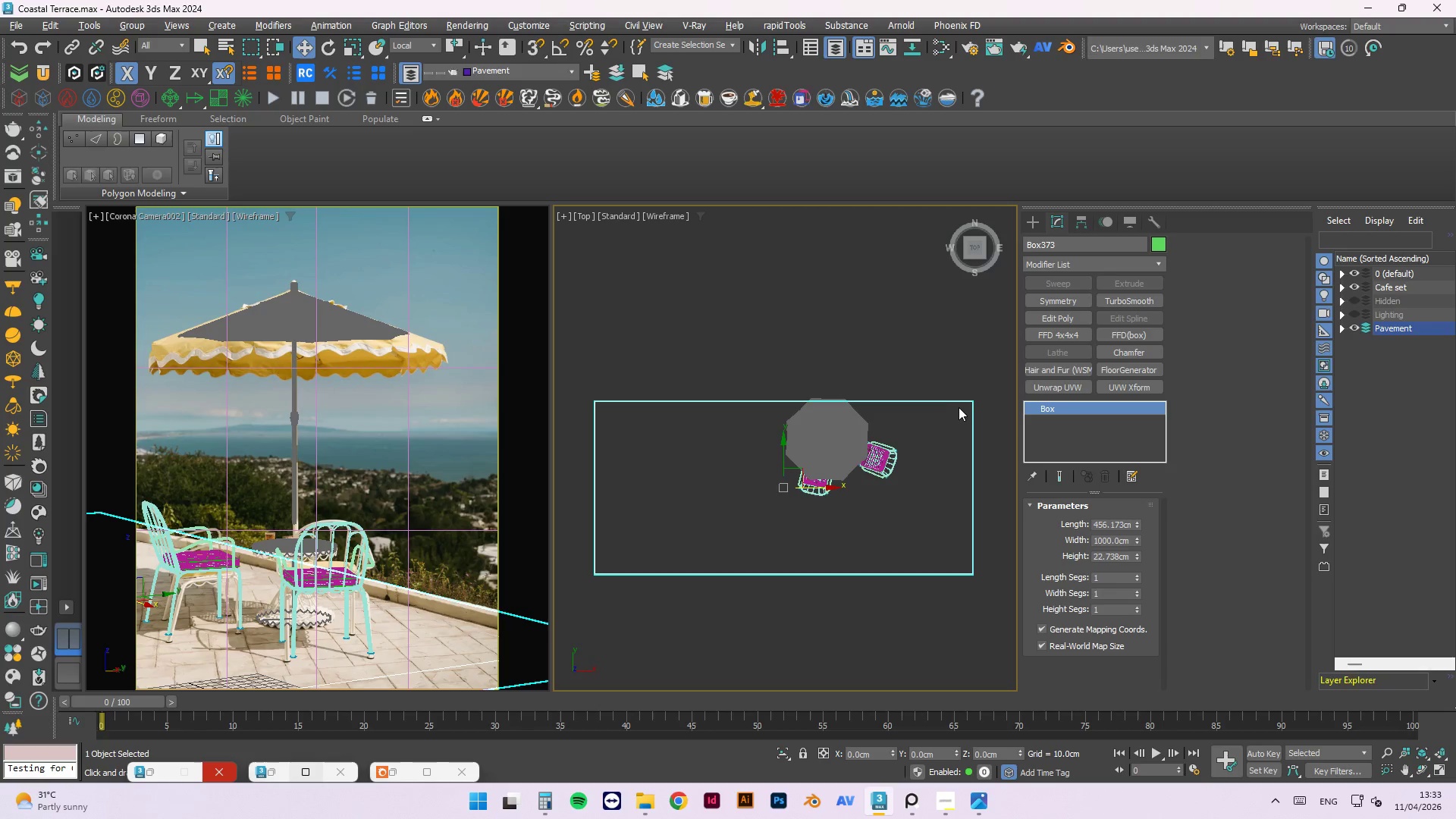 
right_click([955, 403])
 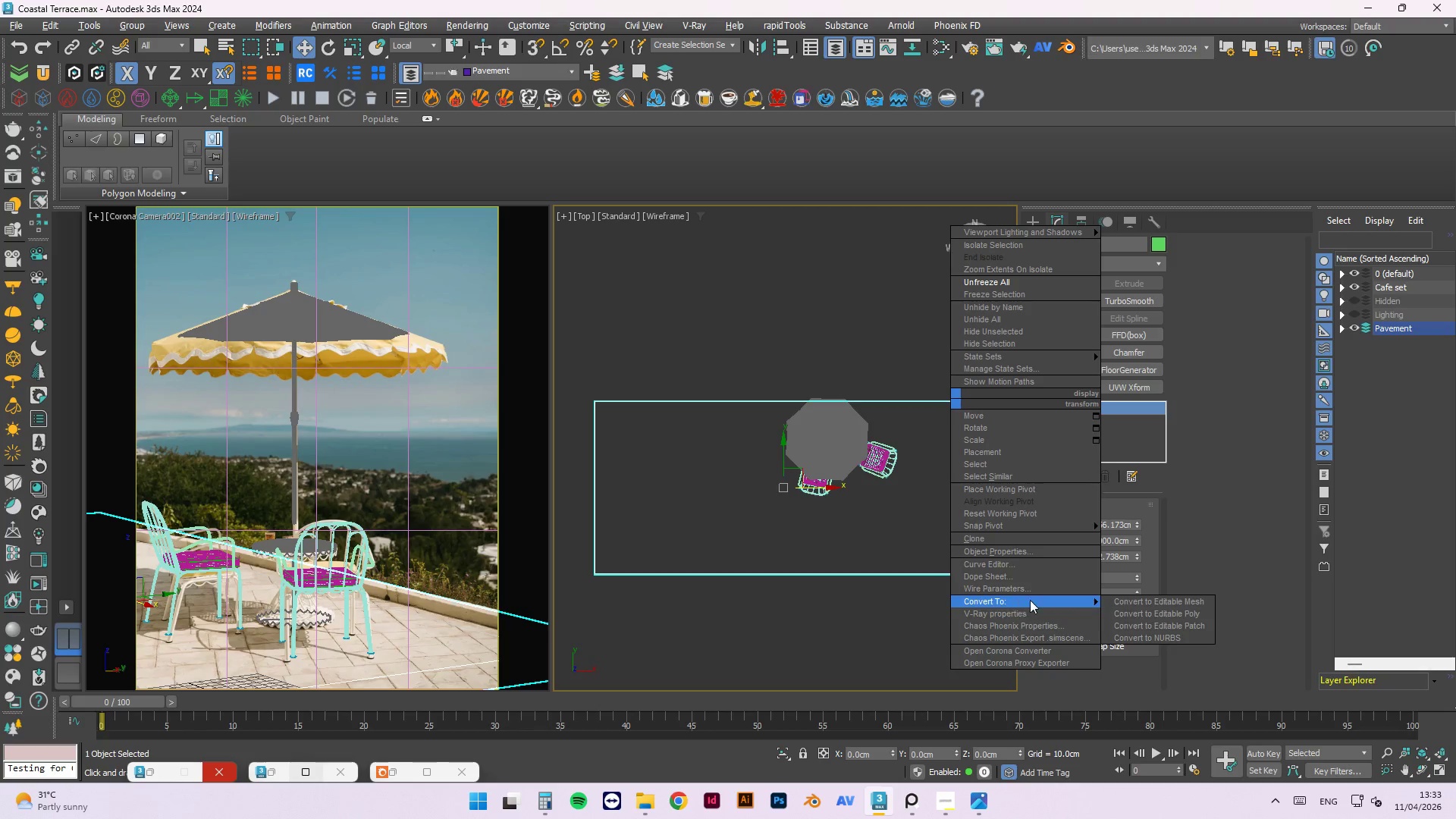 
wait(6.19)
 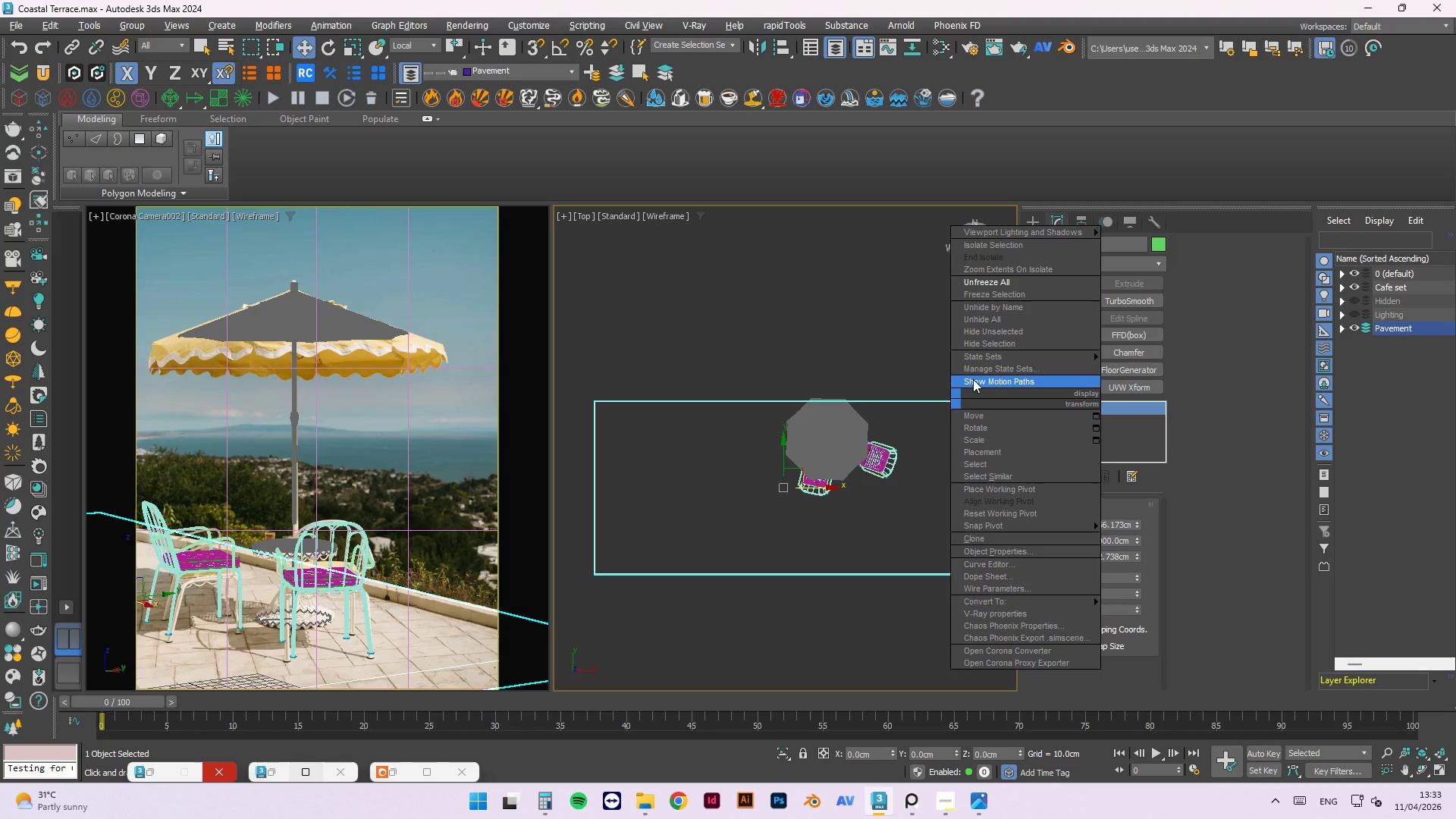 
left_click([1133, 613])
 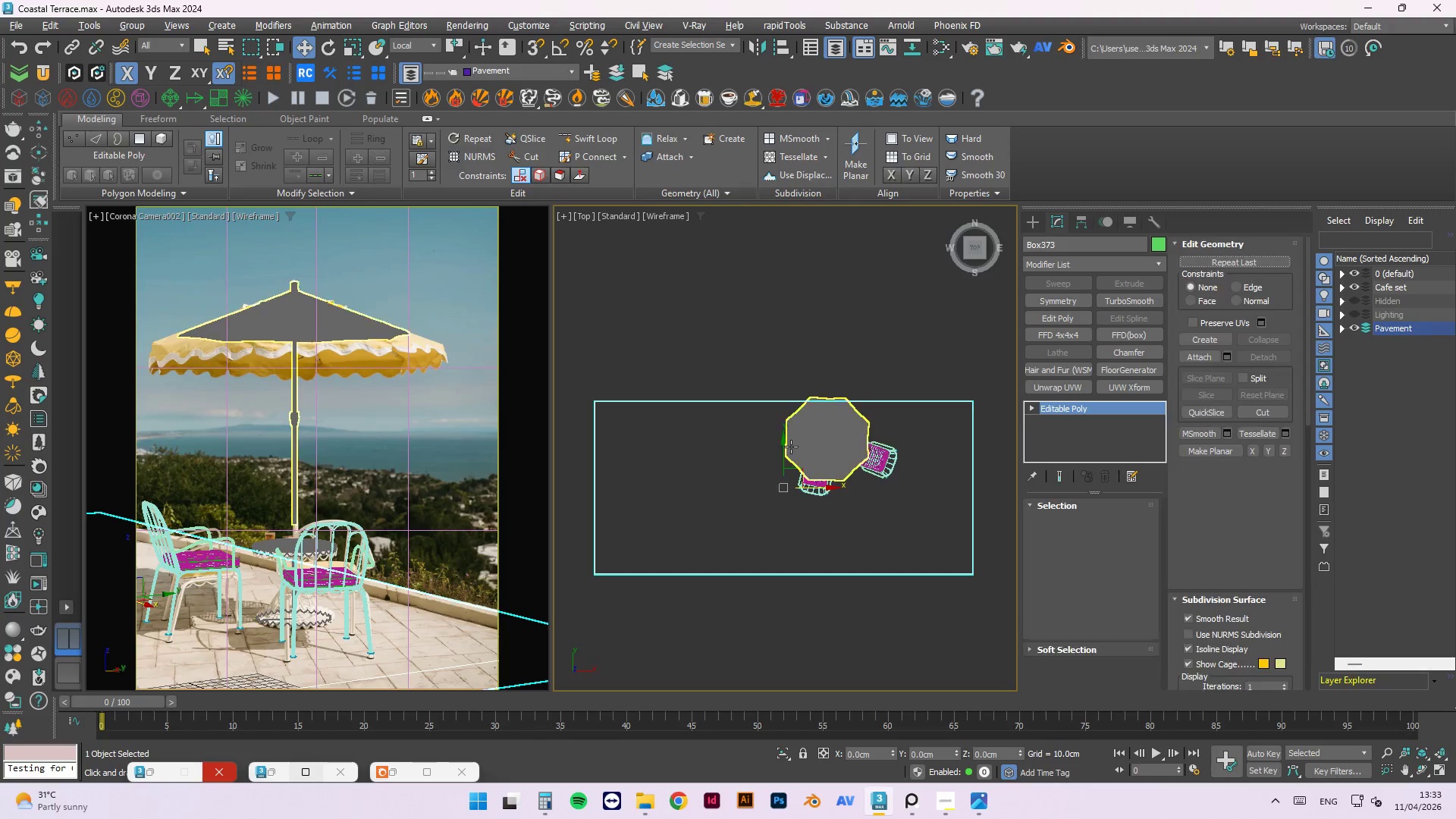 
key(1)
 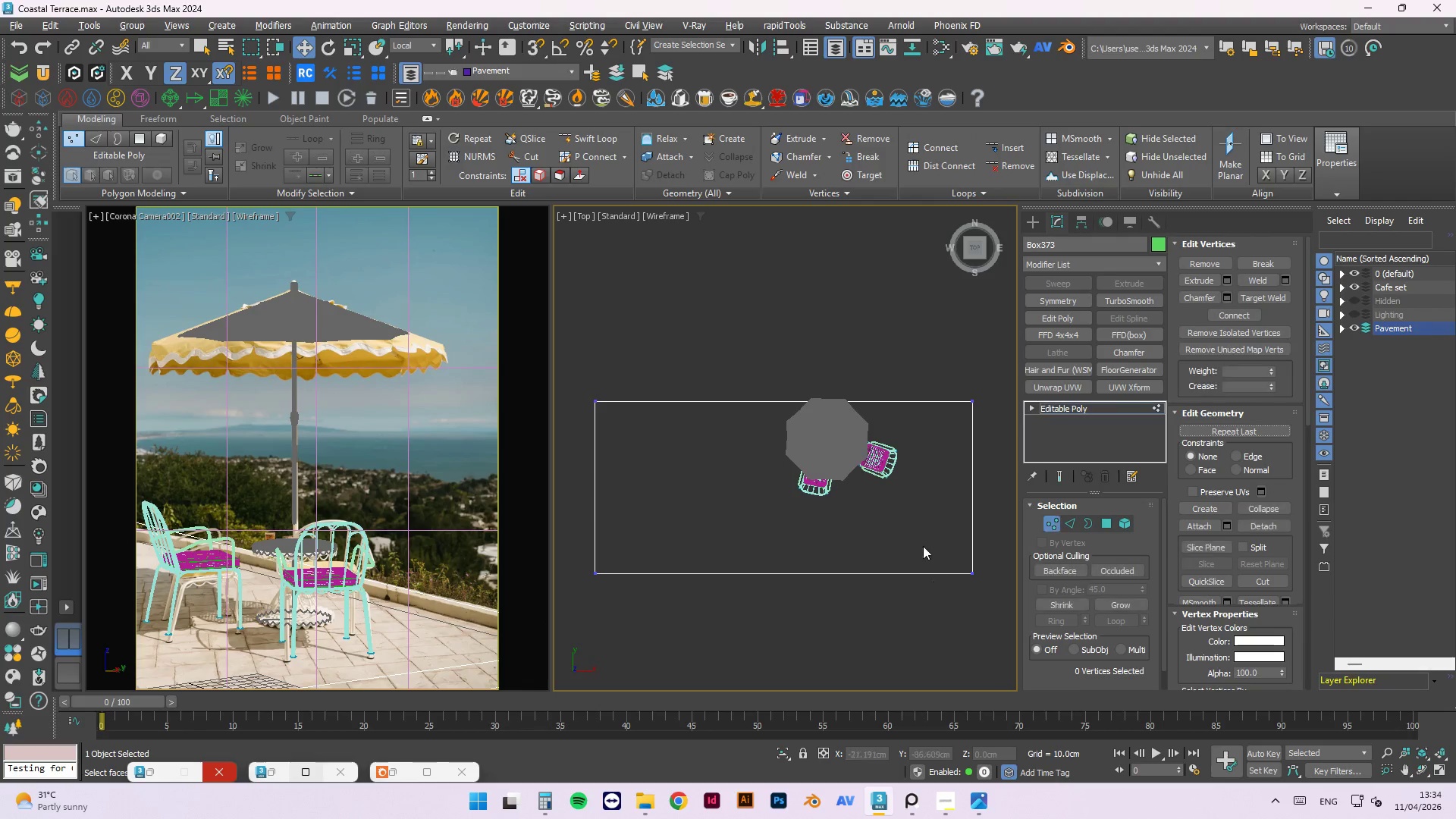 
left_click_drag(start_coordinate=[977, 600], to_coordinate=[609, 542])
 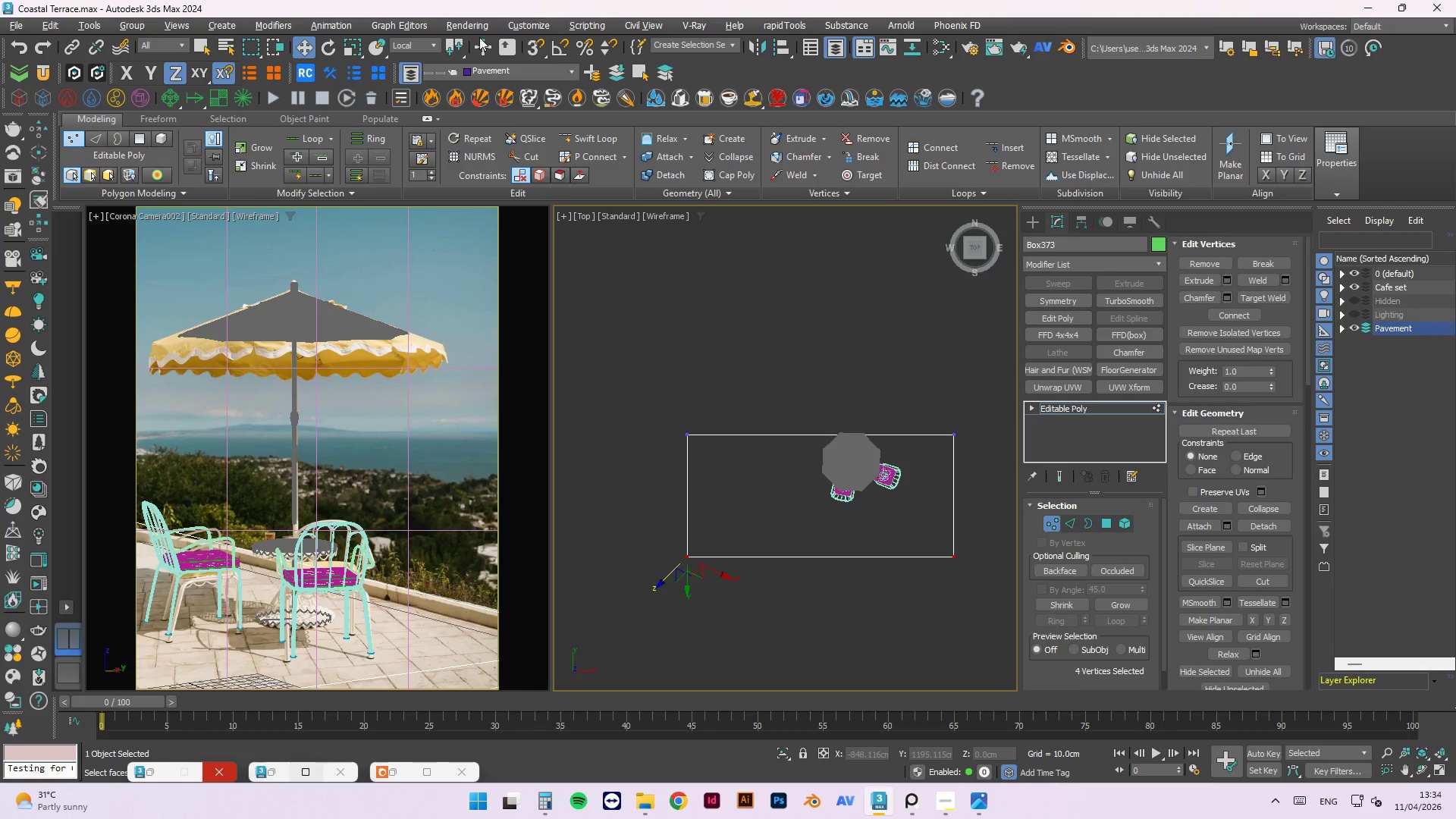 
scroll: coordinate [909, 516], scroll_direction: down, amount: 1.0
 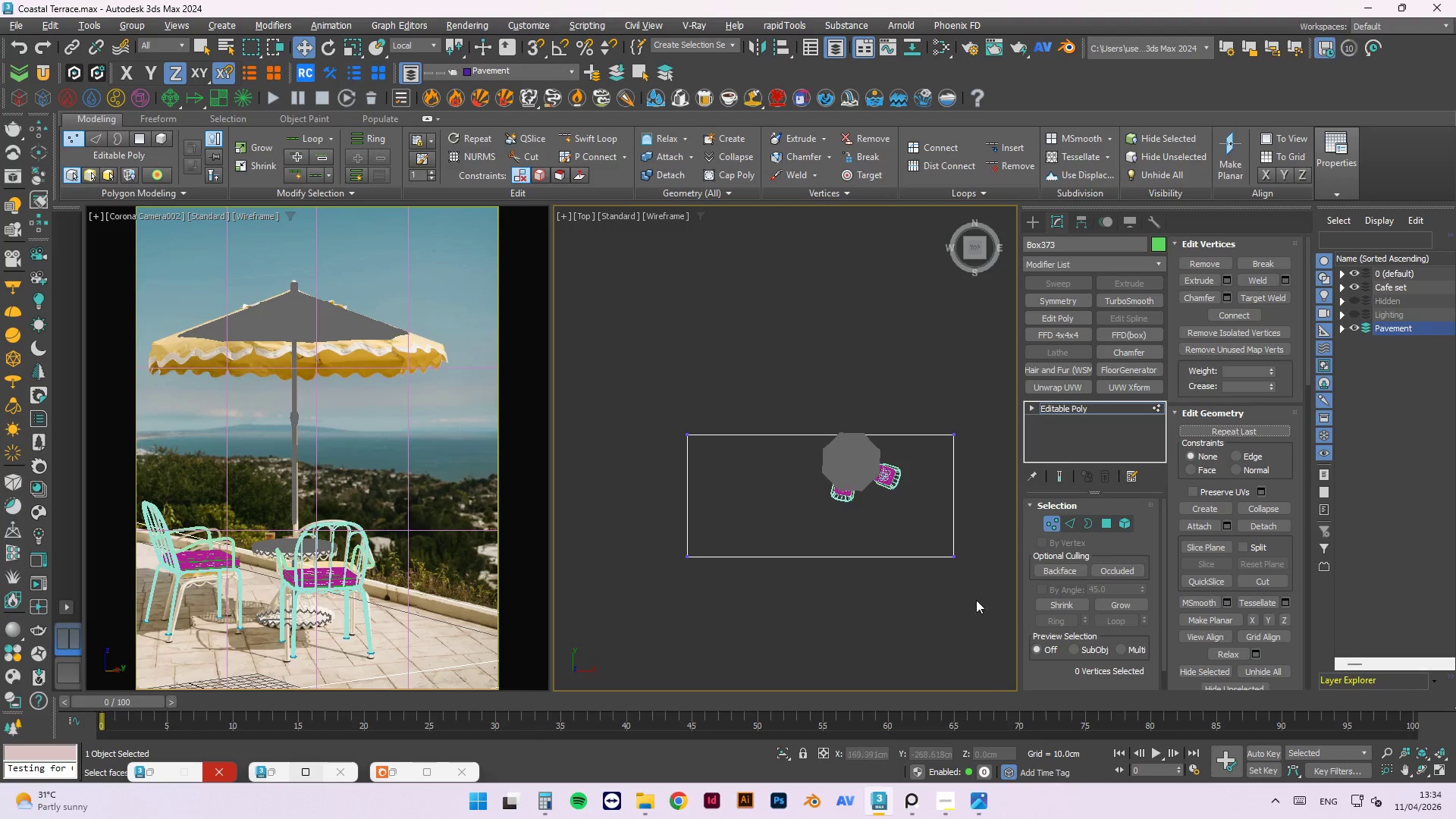 
left_click([421, 41])
 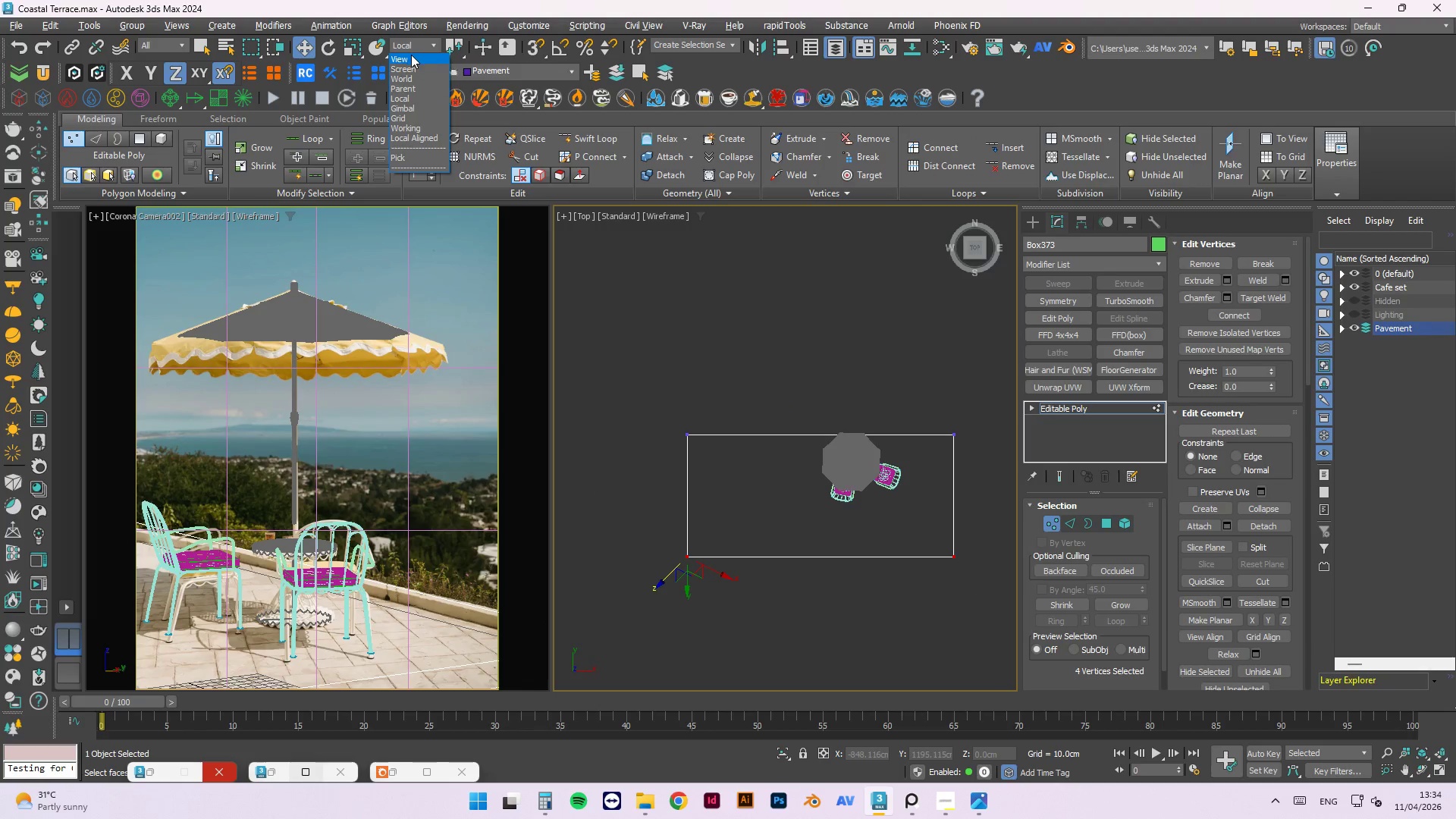 
left_click([410, 58])
 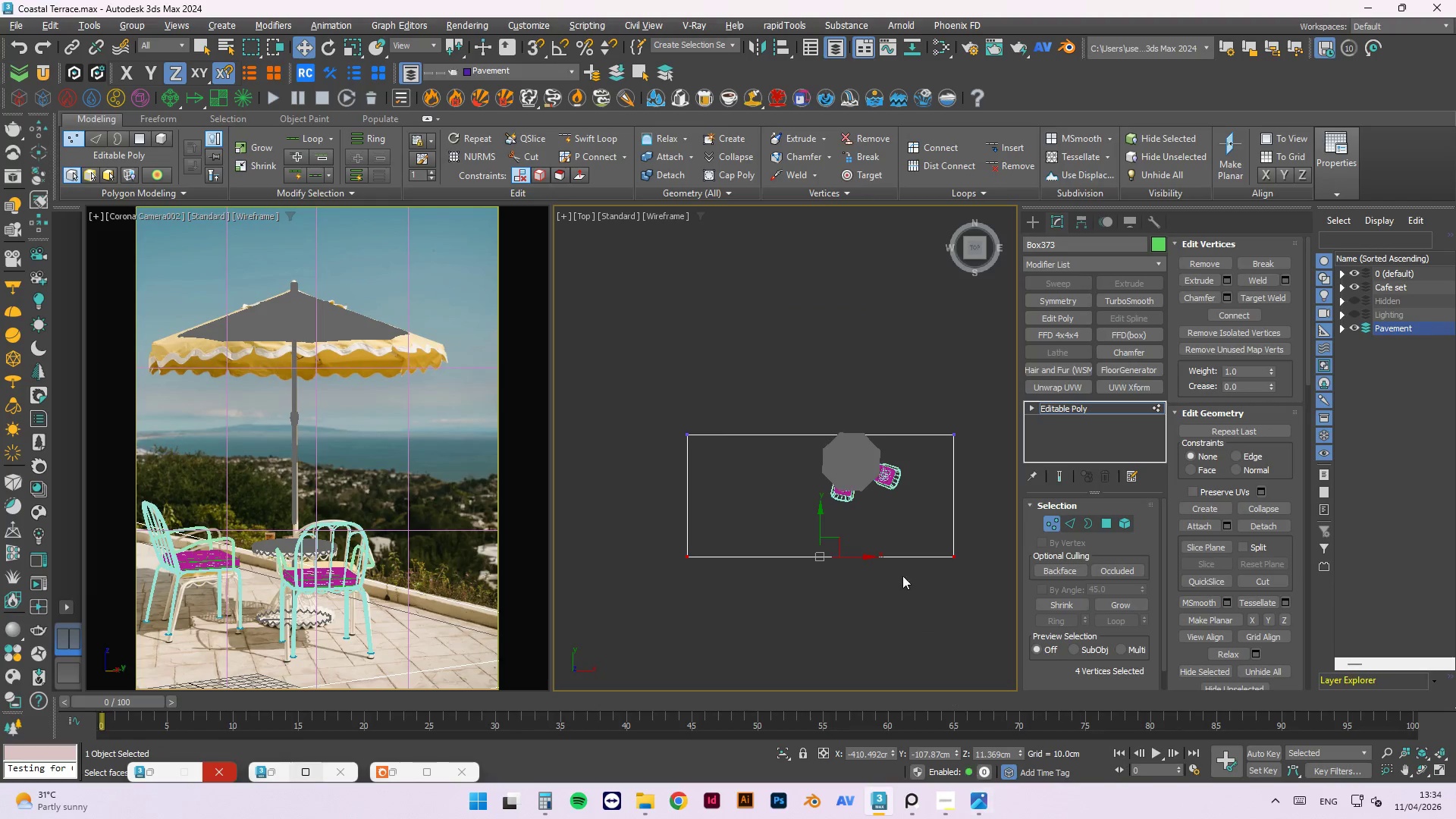 
left_click_drag(start_coordinate=[816, 511], to_coordinate=[896, 392])
 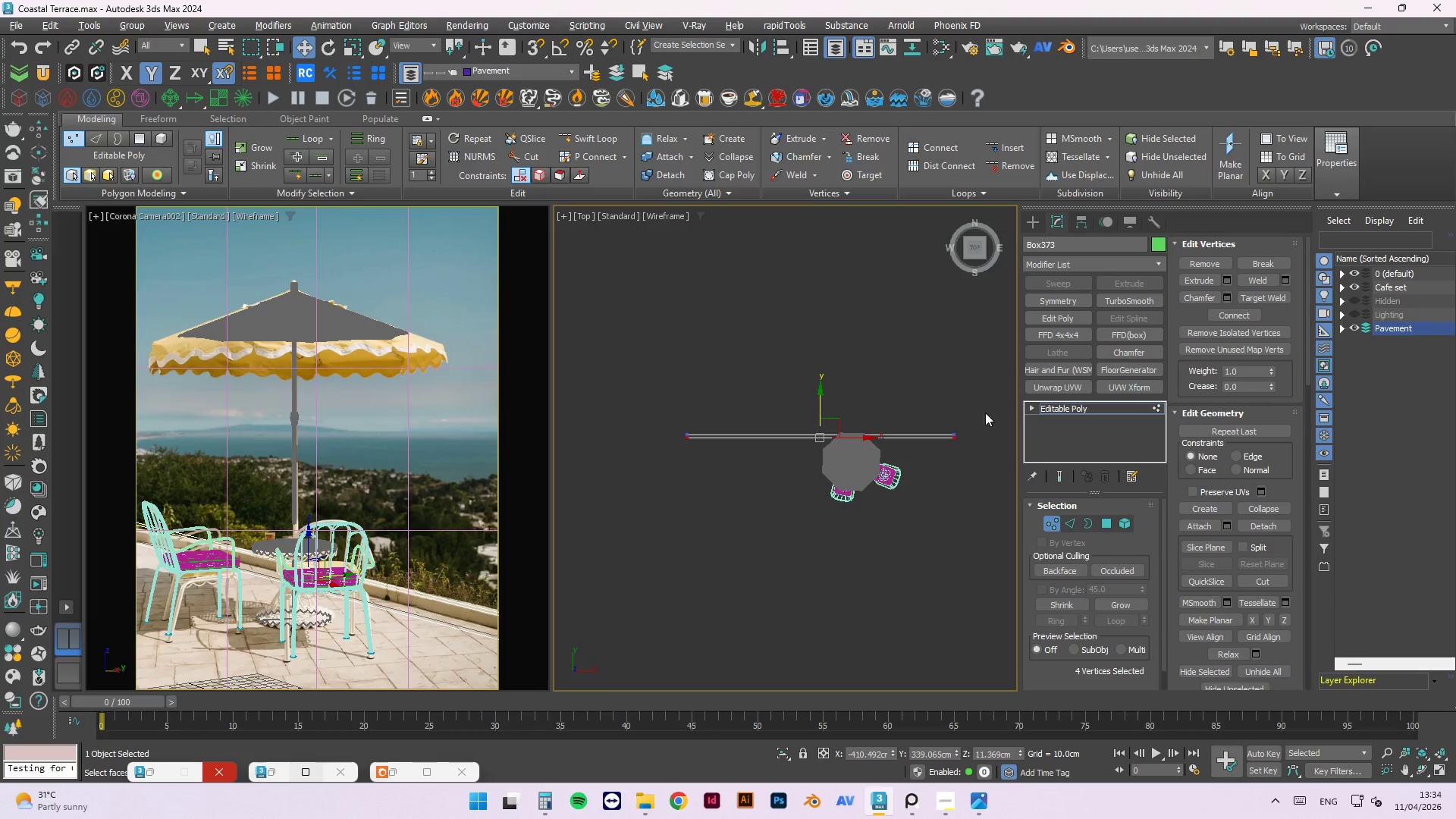 
left_click_drag(start_coordinate=[990, 402], to_coordinate=[645, 436])
 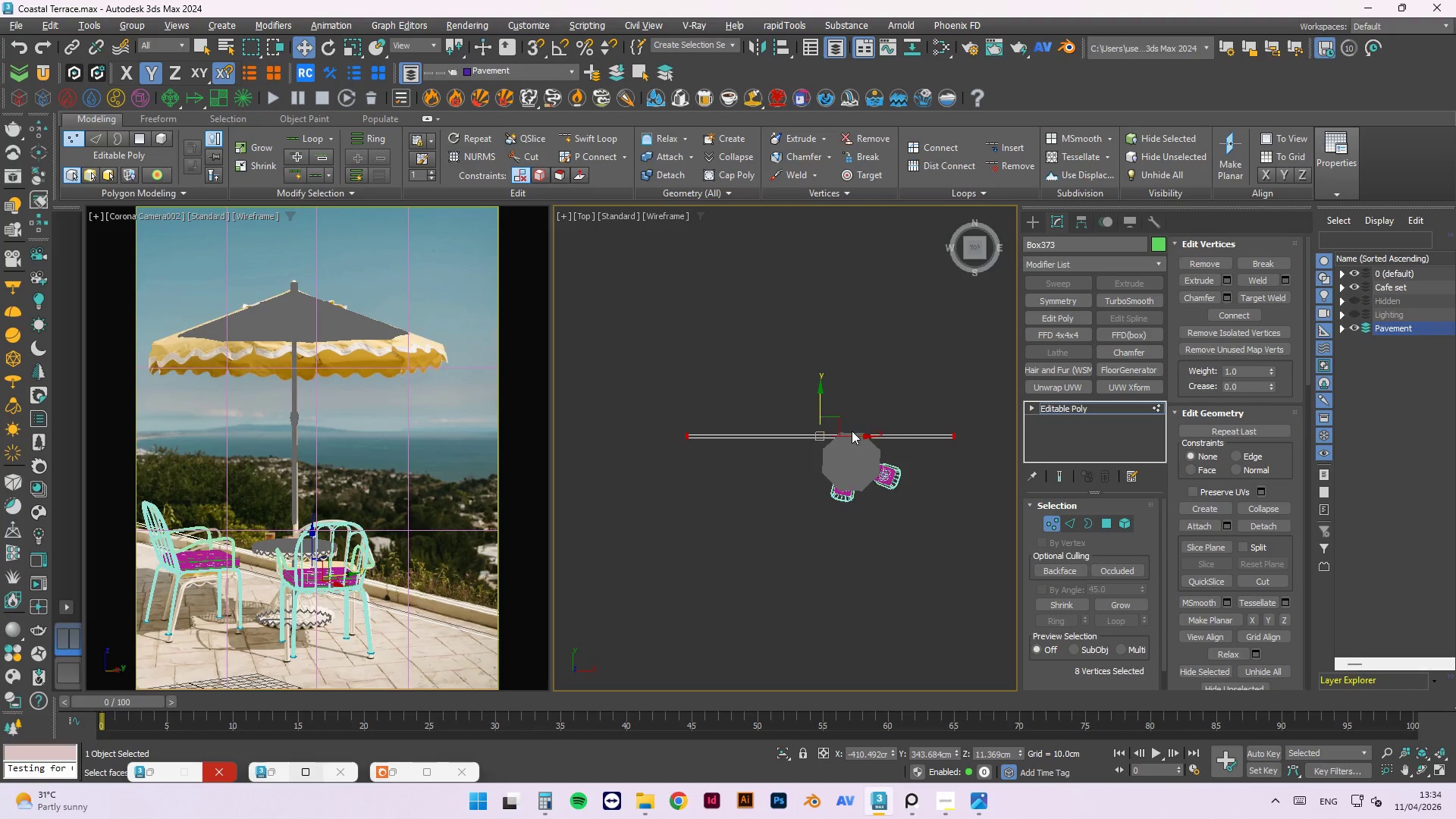 
left_click([958, 346])
 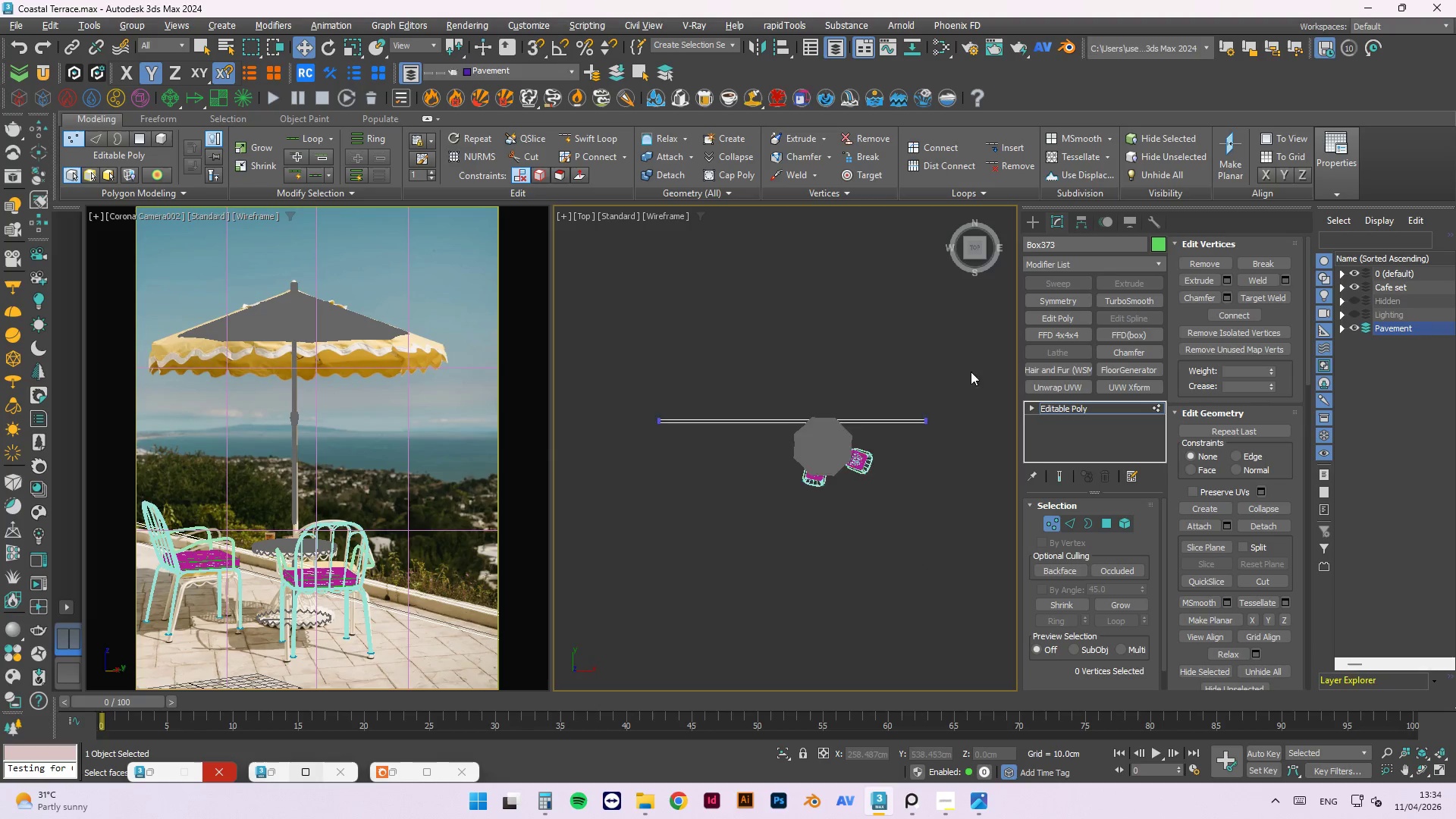 
scroll: coordinate [805, 406], scroll_direction: none, amount: 0.0
 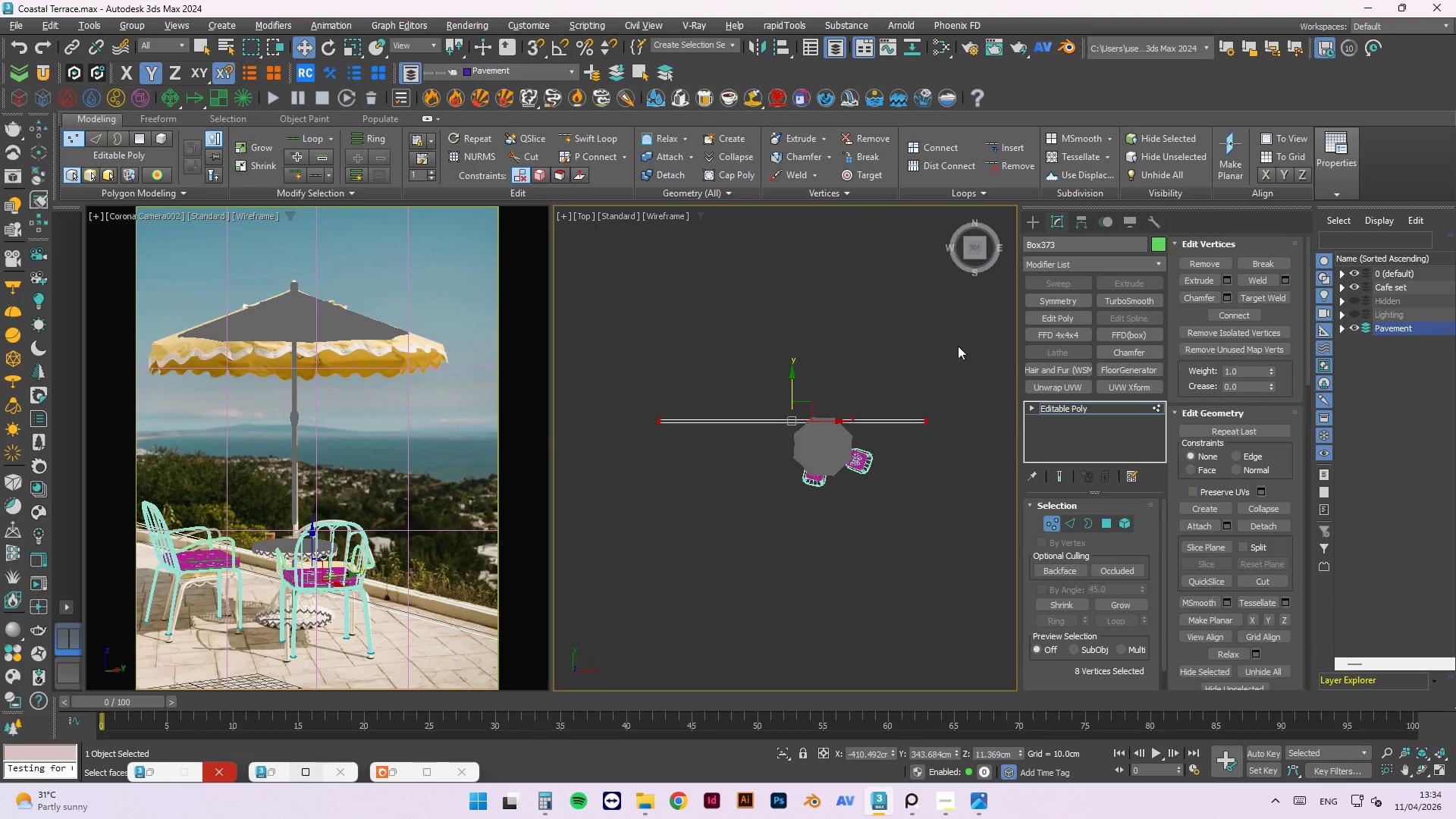 
left_click_drag(start_coordinate=[958, 394], to_coordinate=[805, 497])
 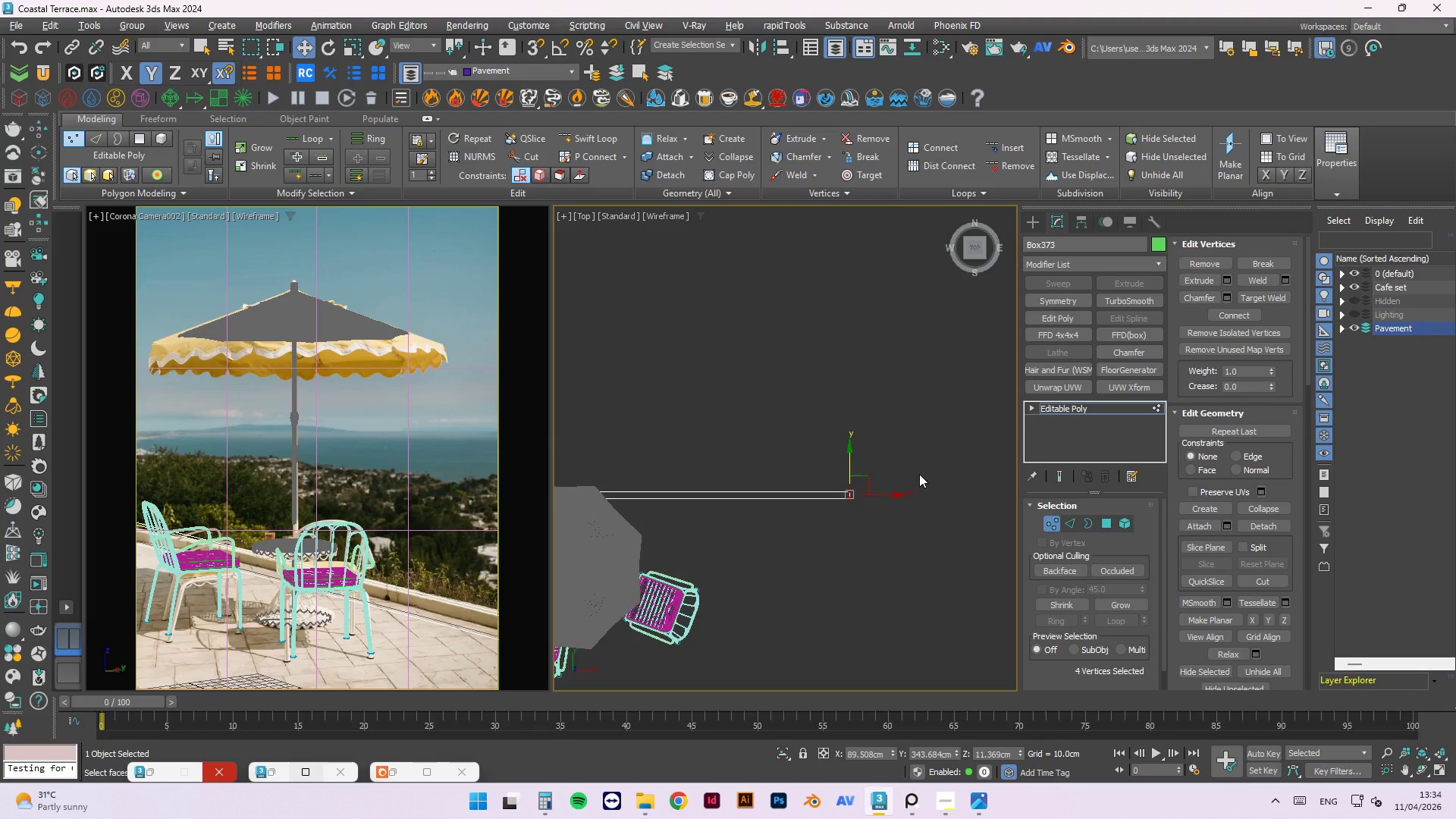 
scroll: coordinate [911, 484], scroll_direction: up, amount: 8.0
 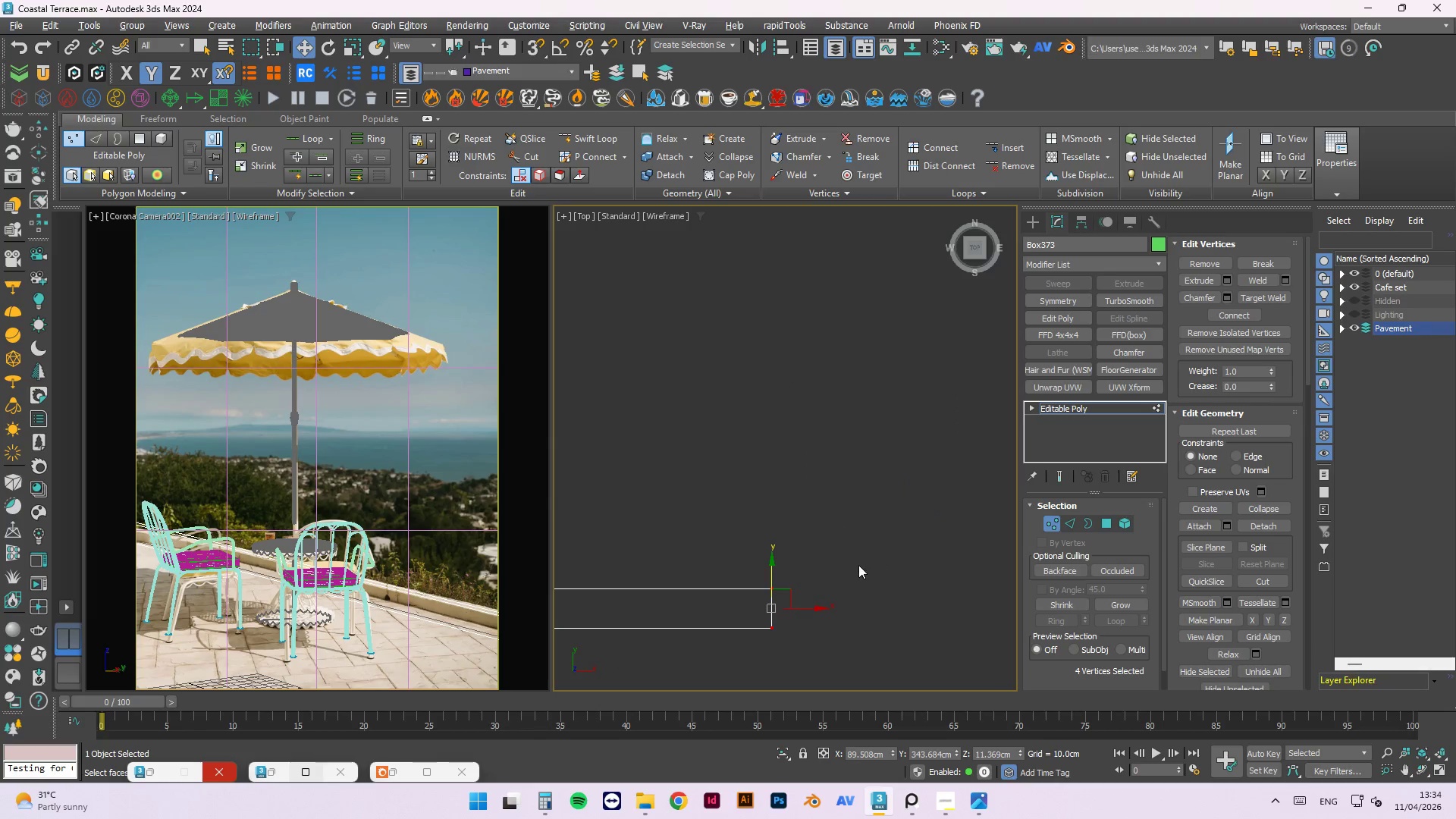 
left_click([878, 486])
 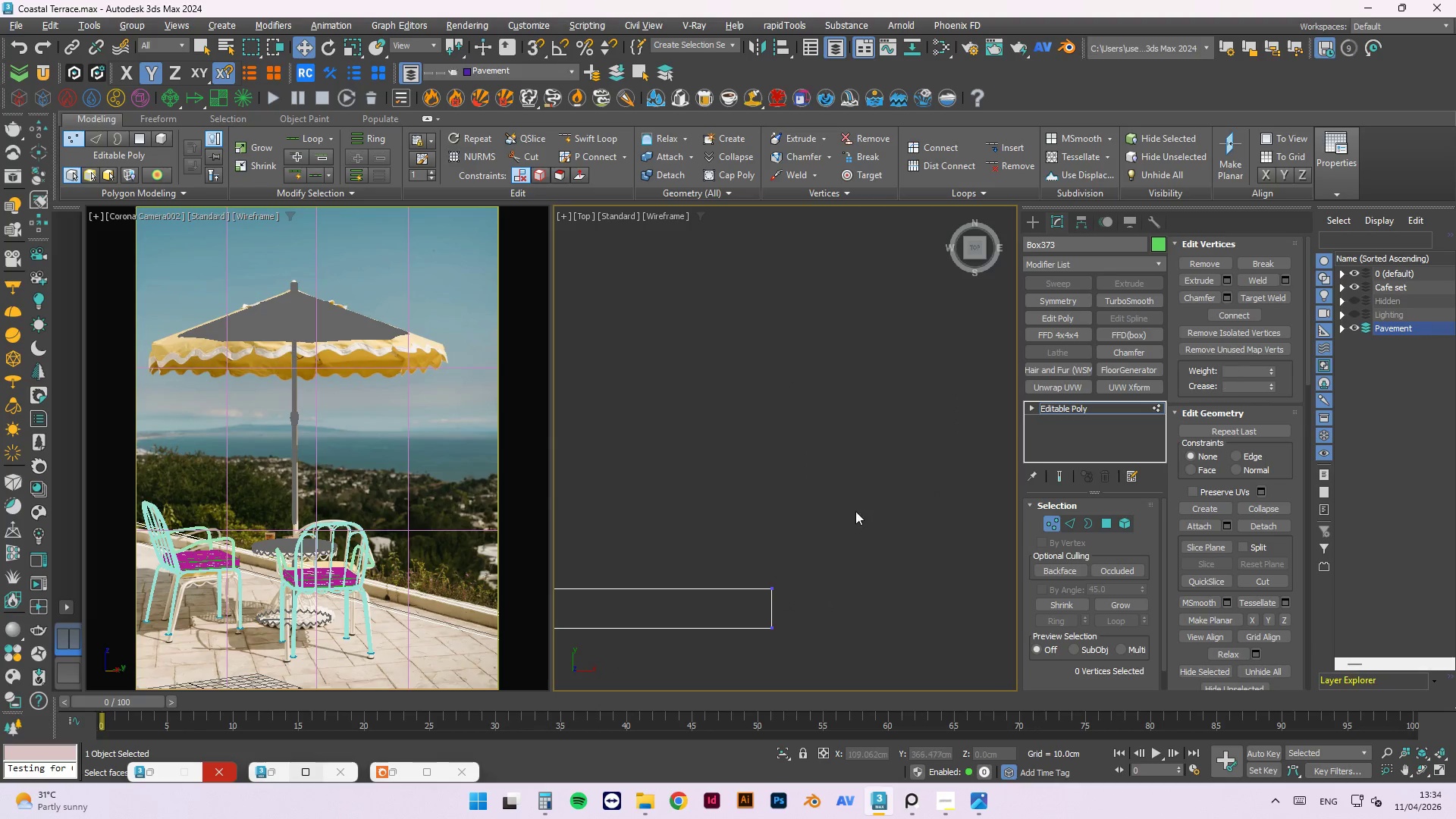 
left_click_drag(start_coordinate=[855, 511], to_coordinate=[708, 600])
 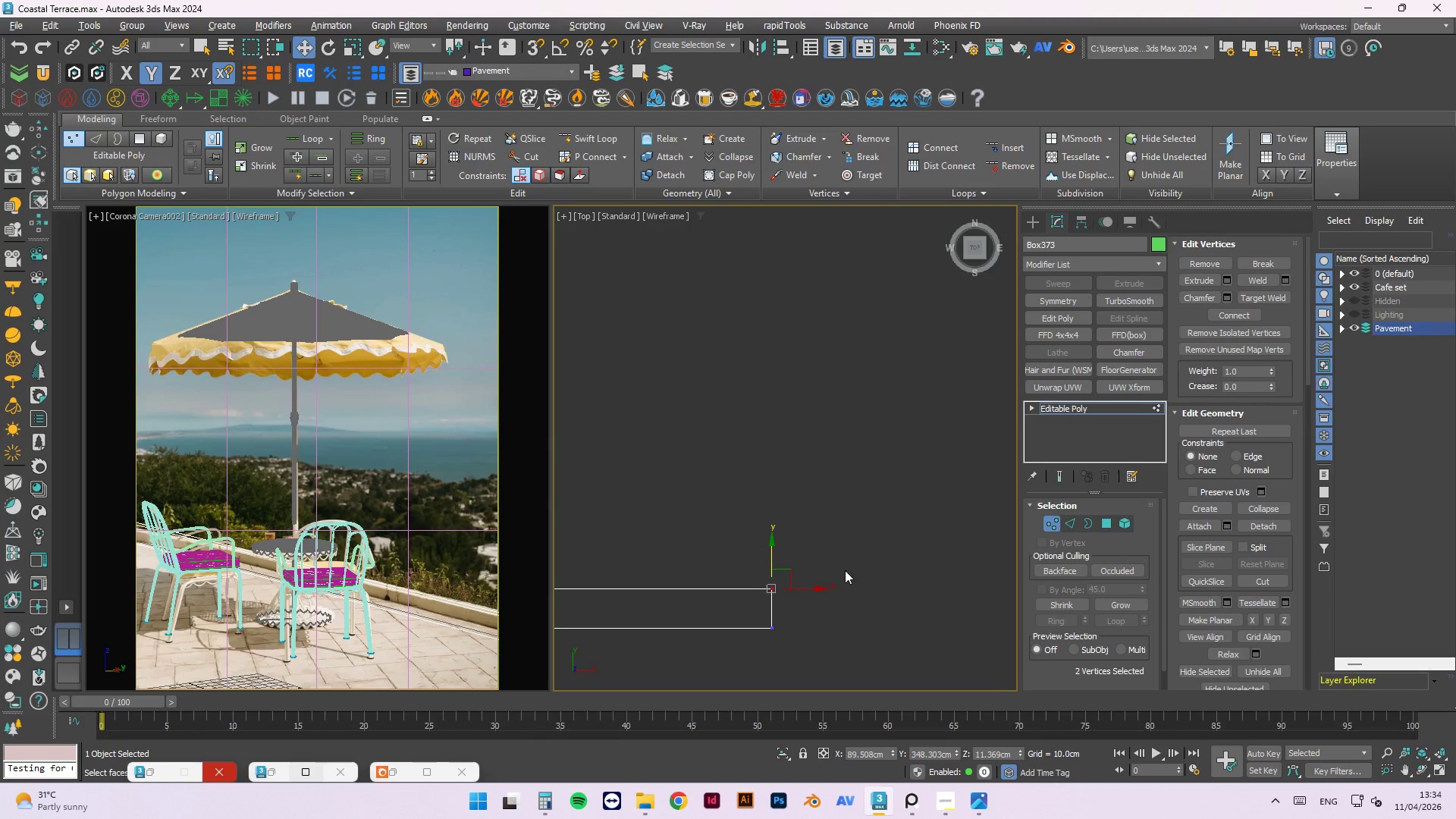 
scroll: coordinate [958, 484], scroll_direction: down, amount: 9.0
 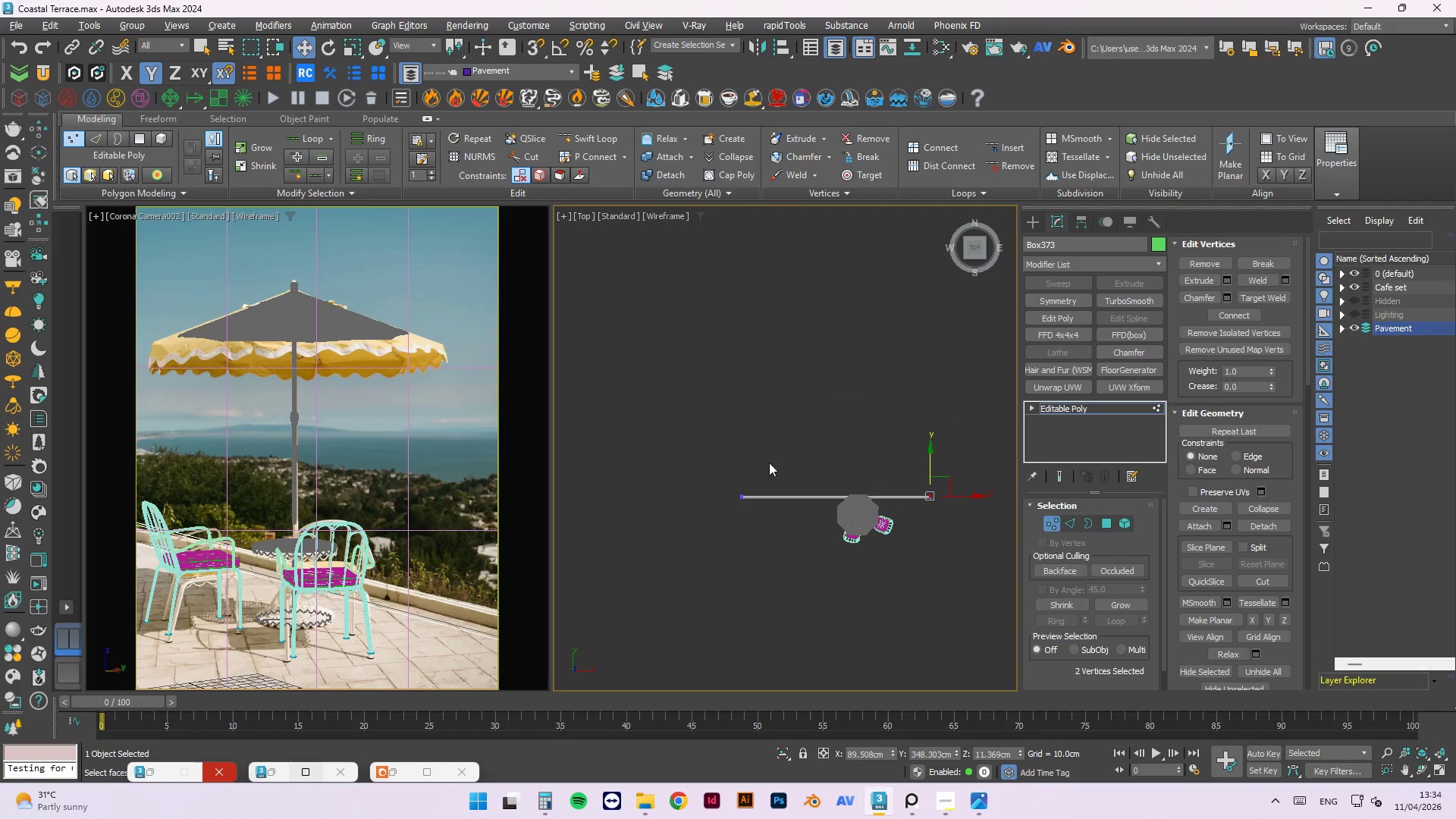 
hold_key(key=ControlLeft, duration=0.92)
left_click_drag(start_coordinate=[779, 477], to_coordinate=[658, 557])
 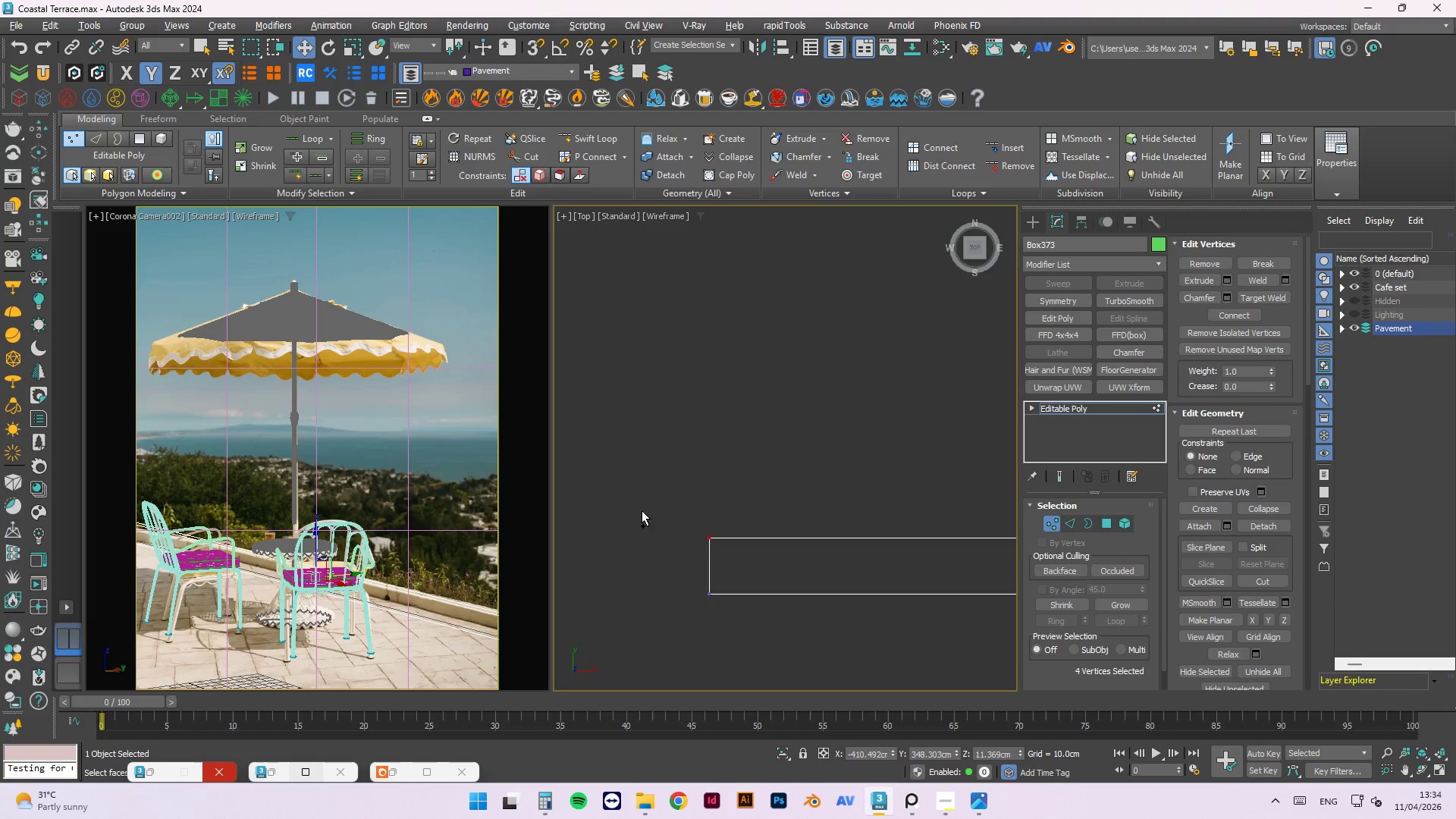 
scroll: coordinate [761, 525], scroll_direction: up, amount: 10.0
 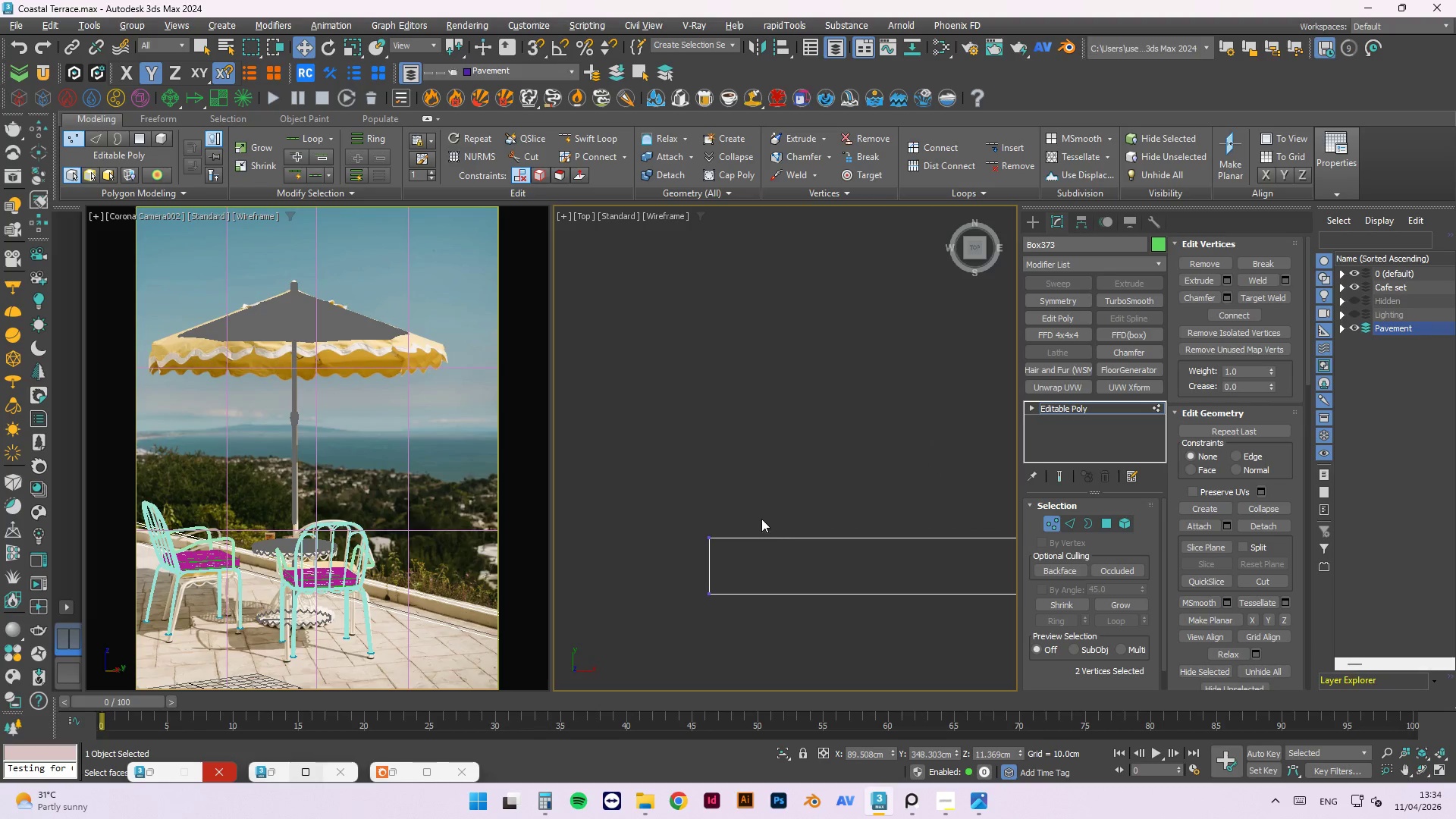 
scroll: coordinate [718, 532], scroll_direction: down, amount: 2.0
 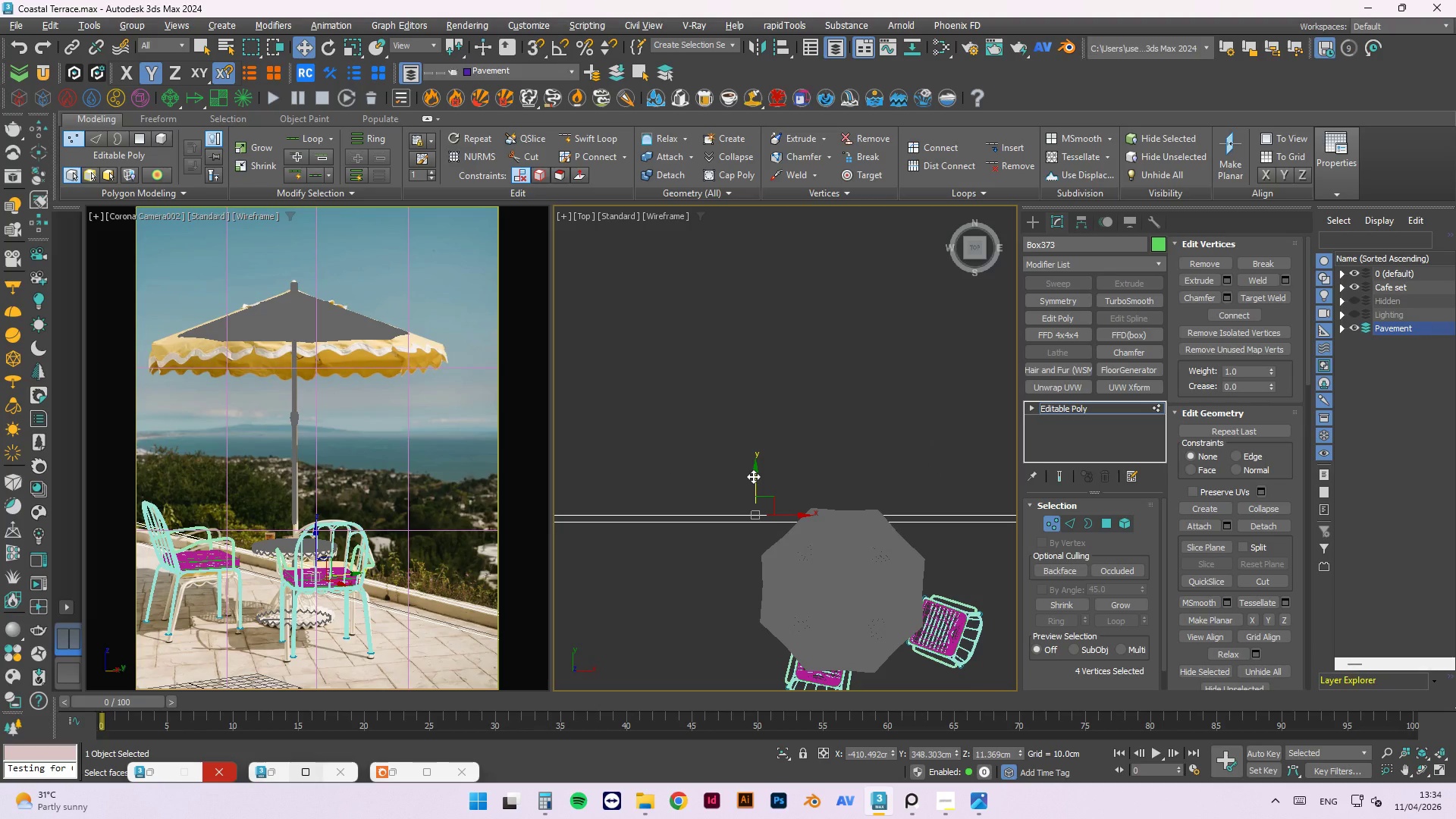 
left_click_drag(start_coordinate=[753, 476], to_coordinate=[756, 471])
 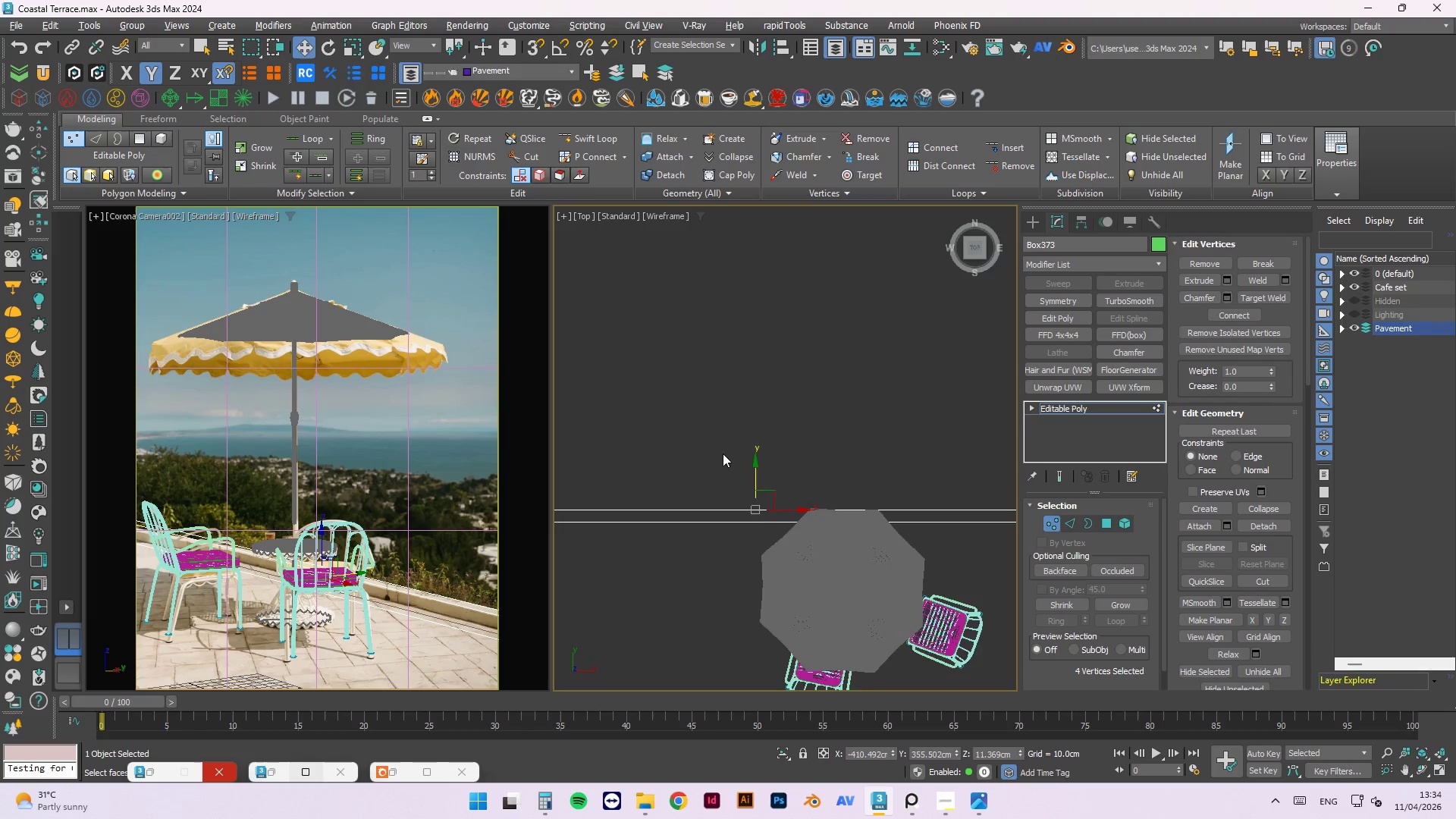 
scroll: coordinate [719, 452], scroll_direction: down, amount: 4.0
 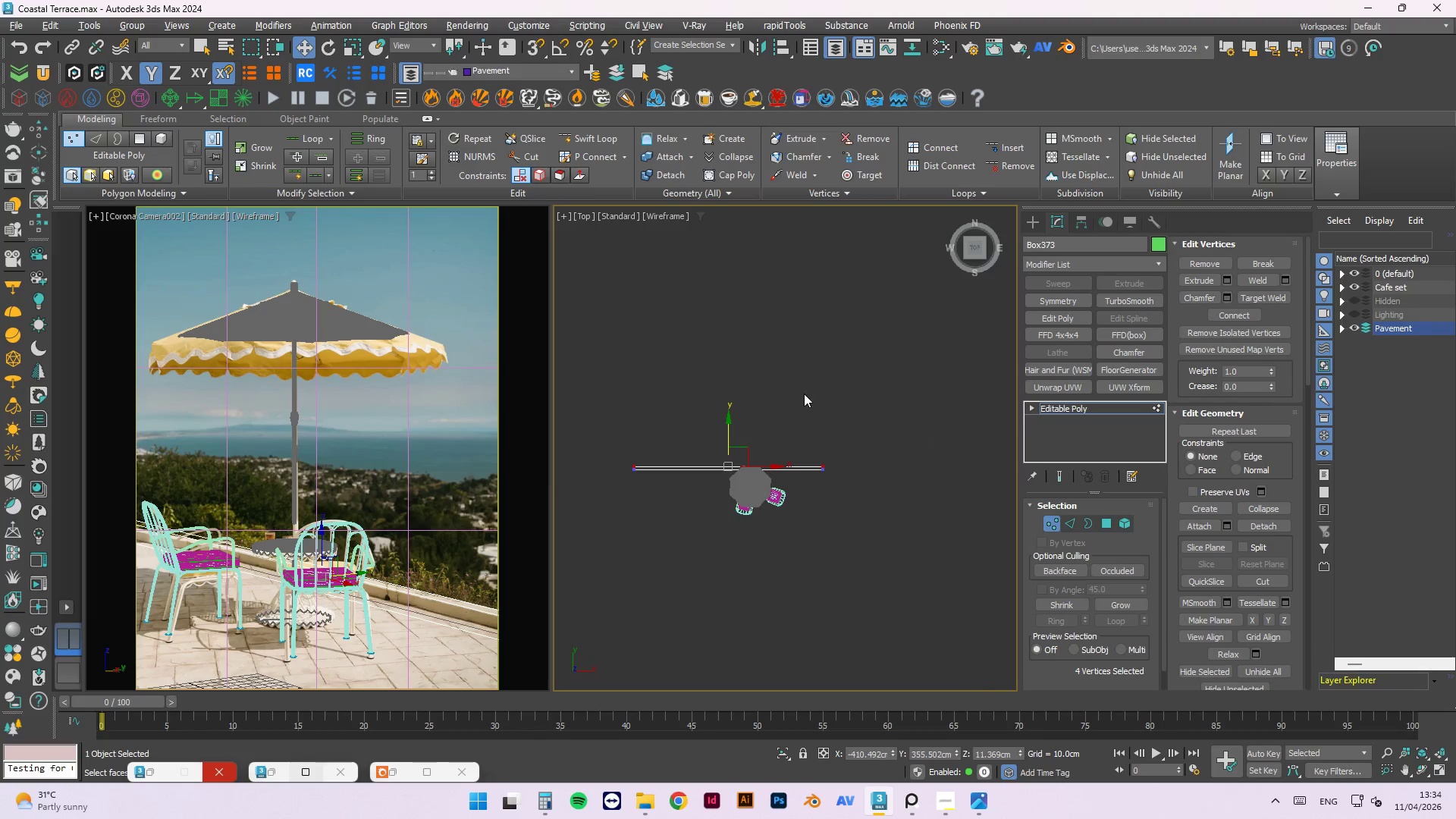 
double_click([804, 393])
 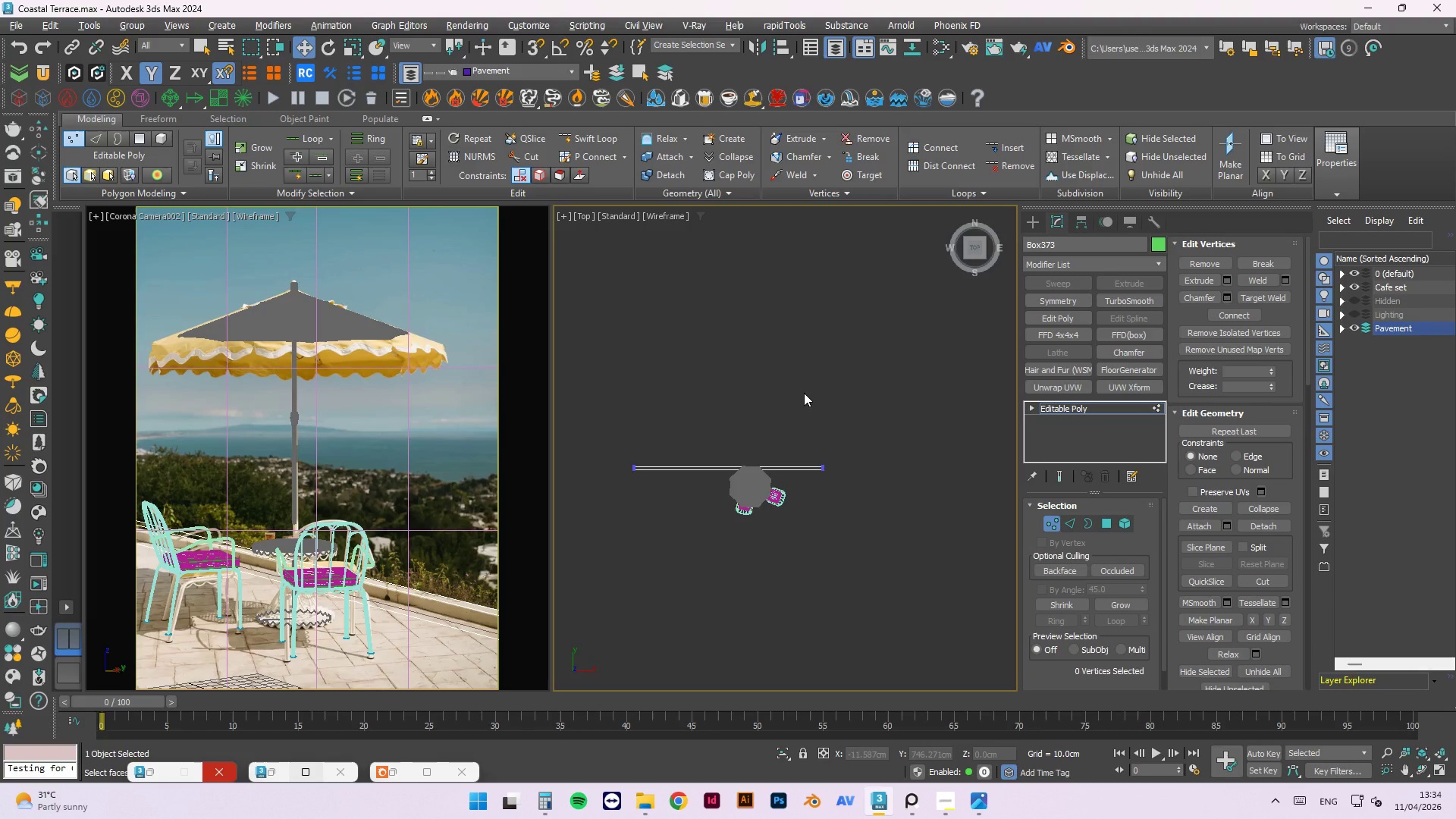 
key(F)
 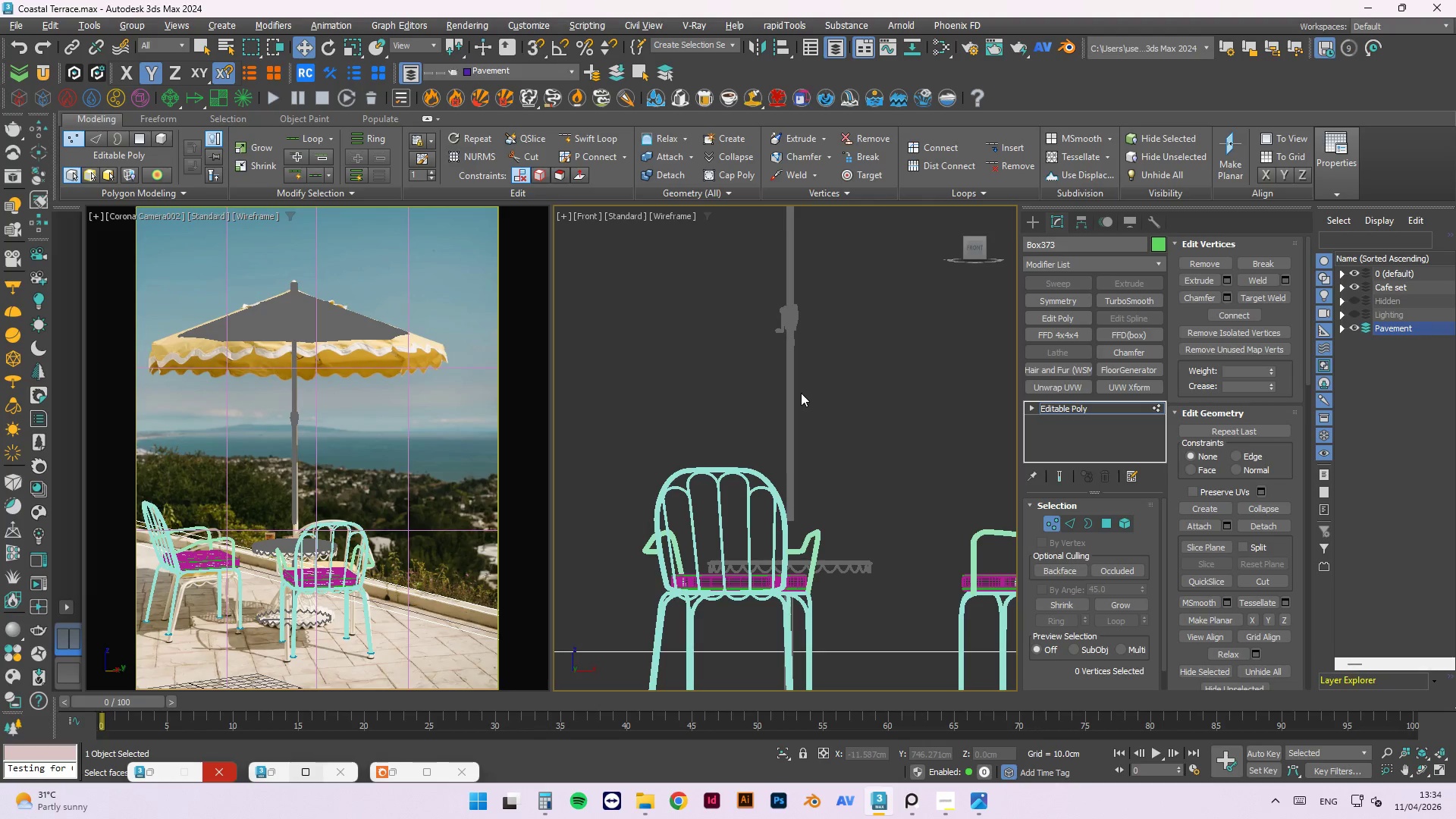 
scroll: coordinate [956, 478], scroll_direction: down, amount: 6.0
 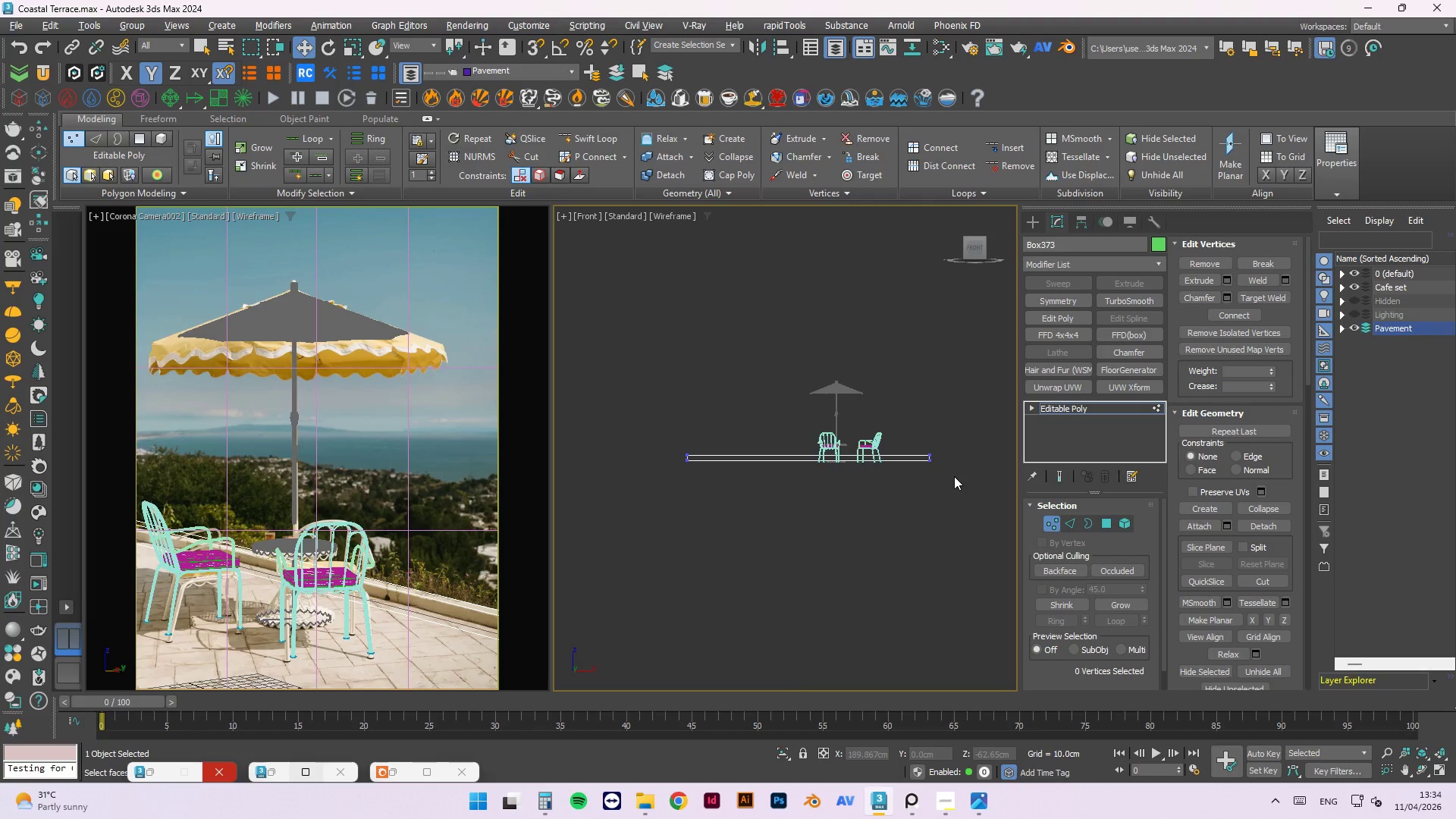 
left_click_drag(start_coordinate=[956, 479], to_coordinate=[601, 461])
 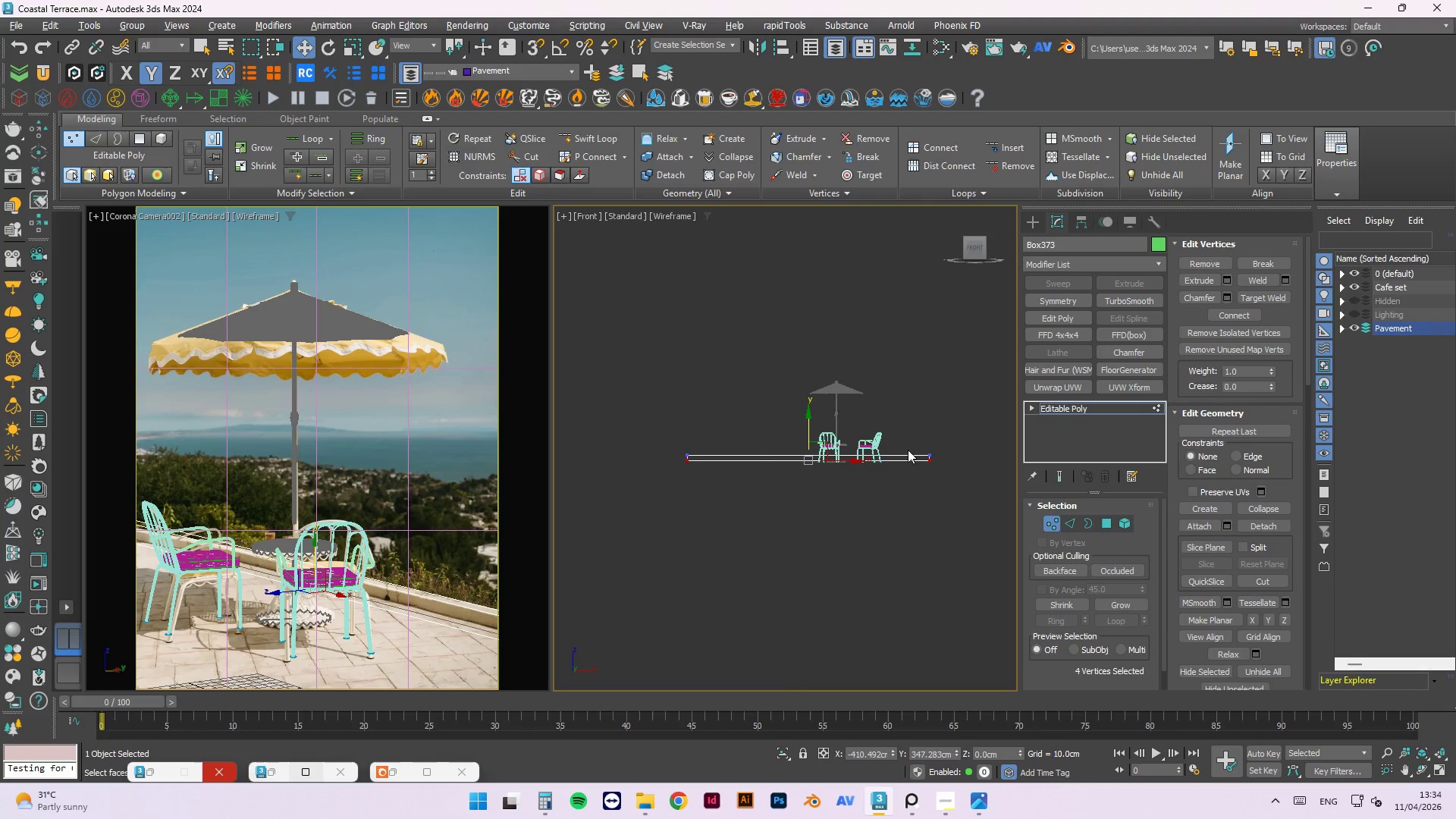 
scroll: coordinate [670, 457], scroll_direction: up, amount: 3.0
 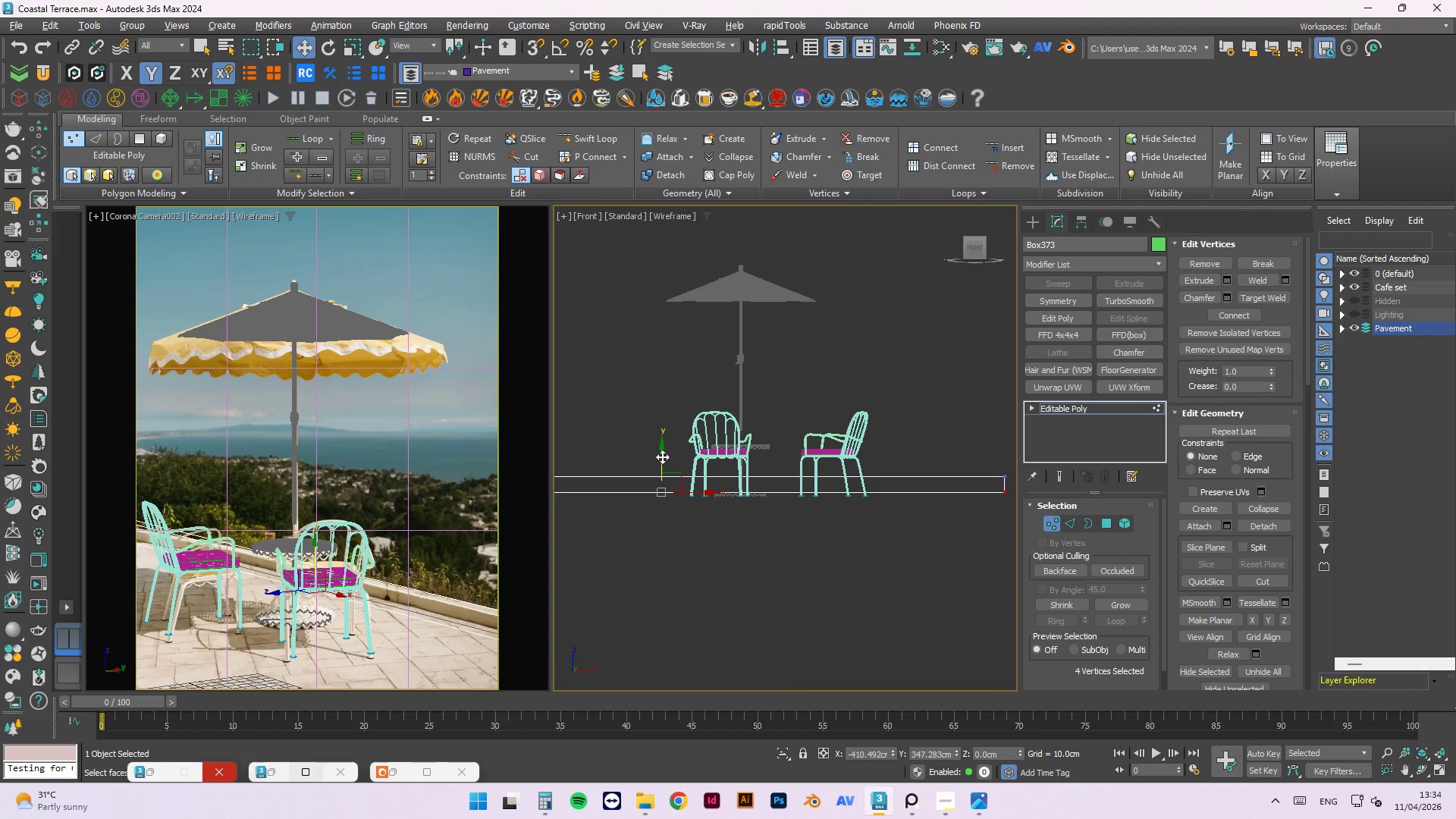 
left_click_drag(start_coordinate=[656, 454], to_coordinate=[670, 451])
 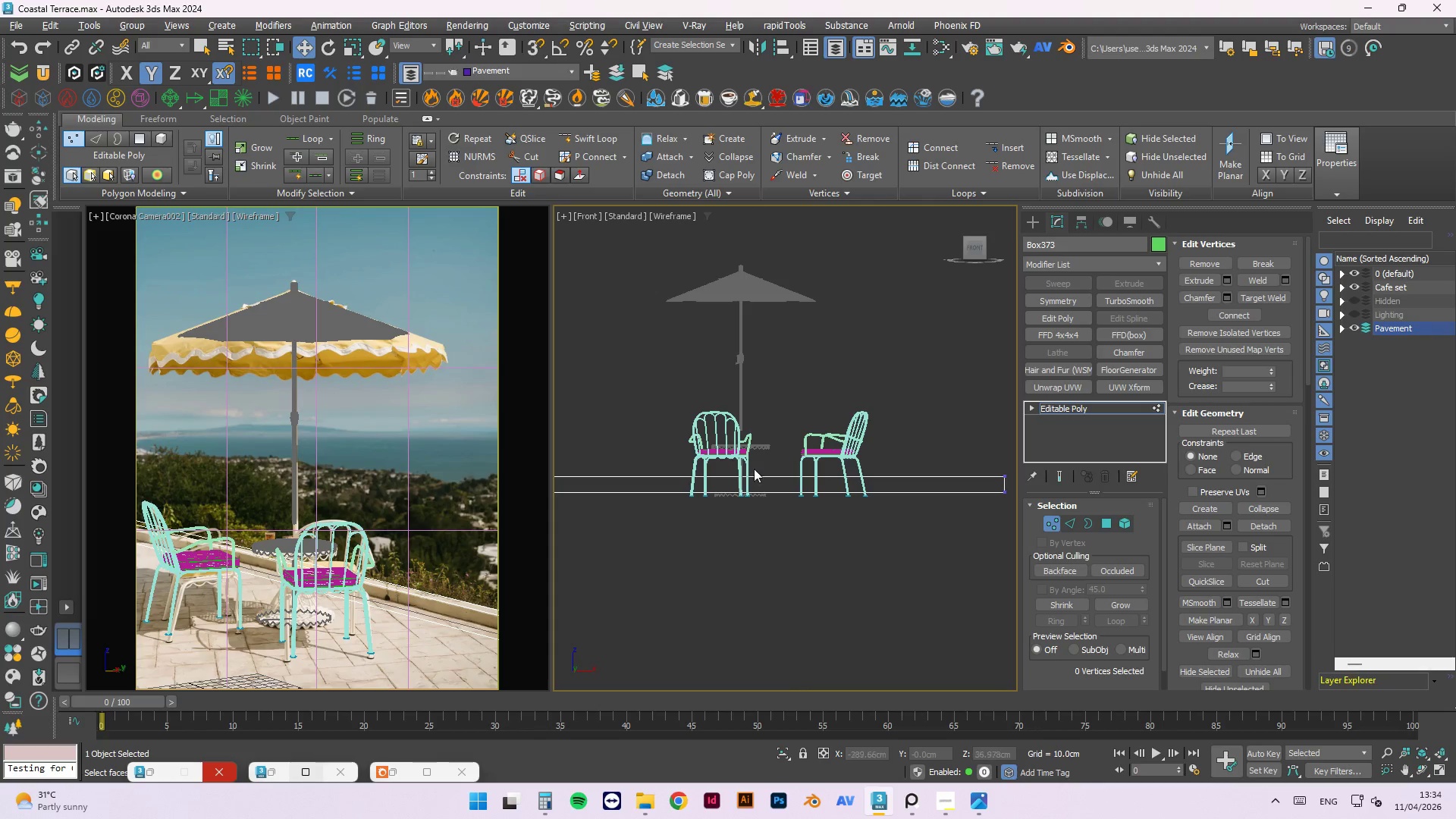 
left_click_drag(start_coordinate=[962, 558], to_coordinate=[529, 487])
 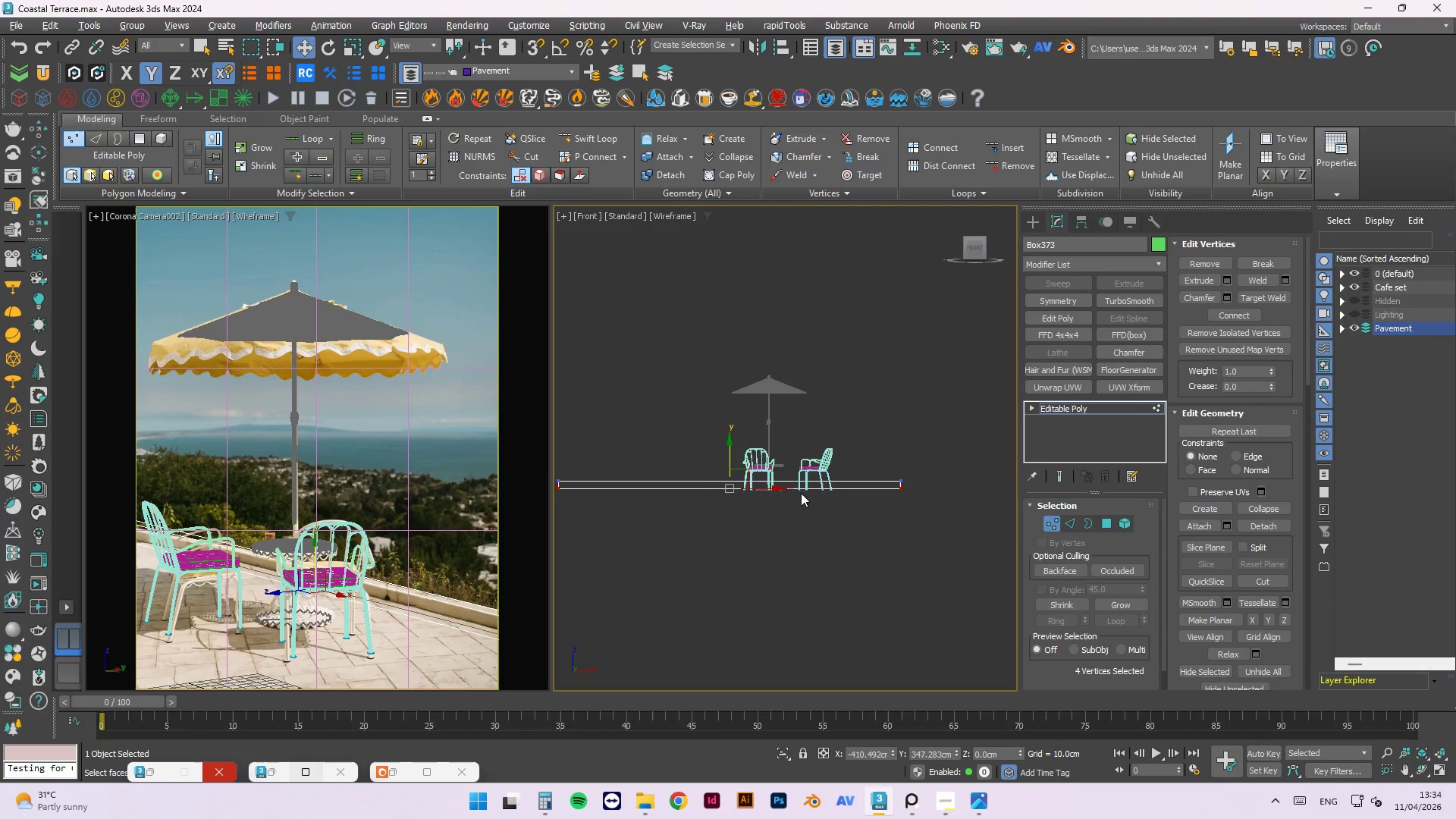 
scroll: coordinate [798, 485], scroll_direction: down, amount: 2.0
 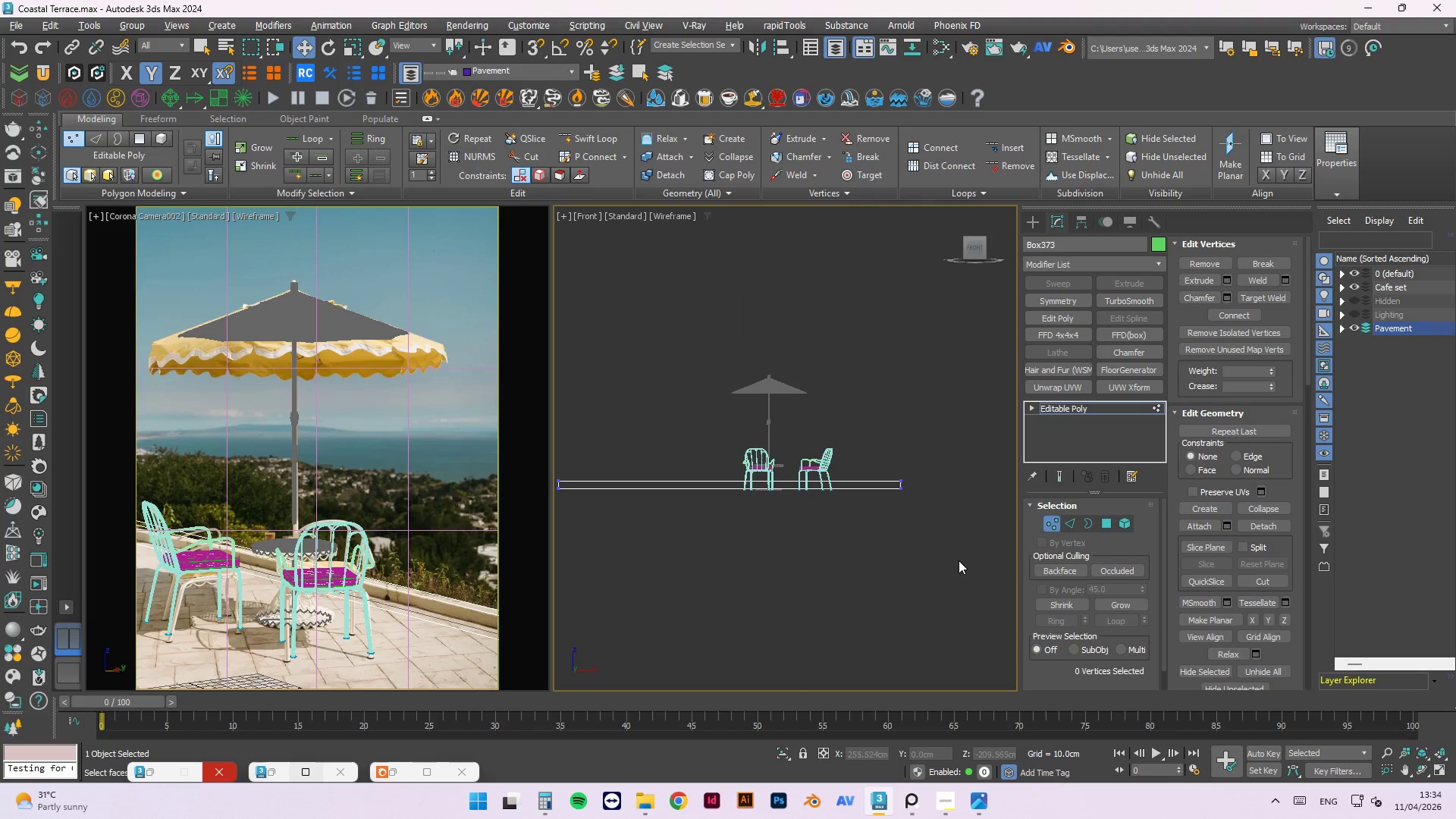 
scroll: coordinate [620, 451], scroll_direction: up, amount: 5.0
 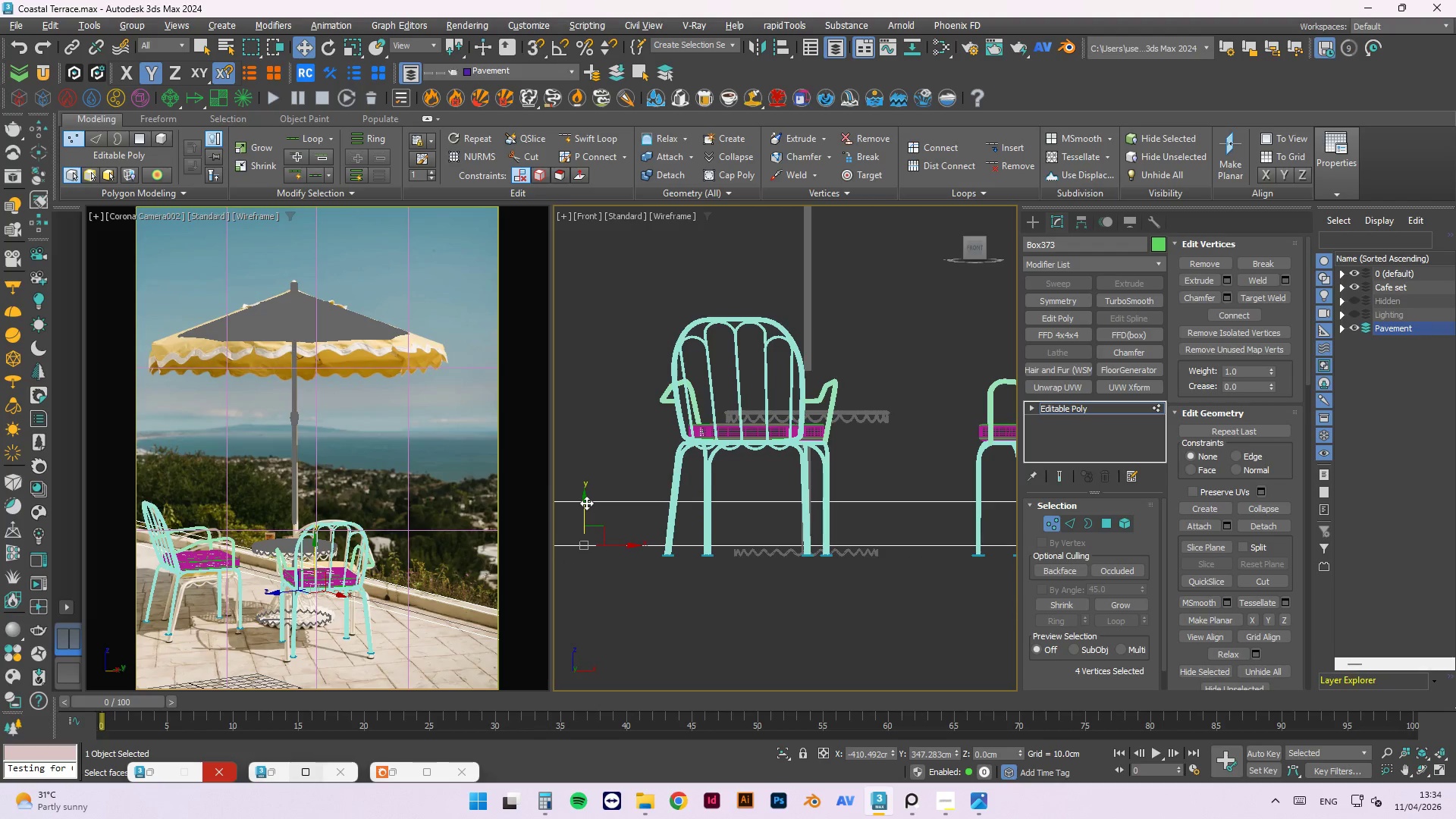 
left_click_drag(start_coordinate=[585, 503], to_coordinate=[896, 495])
 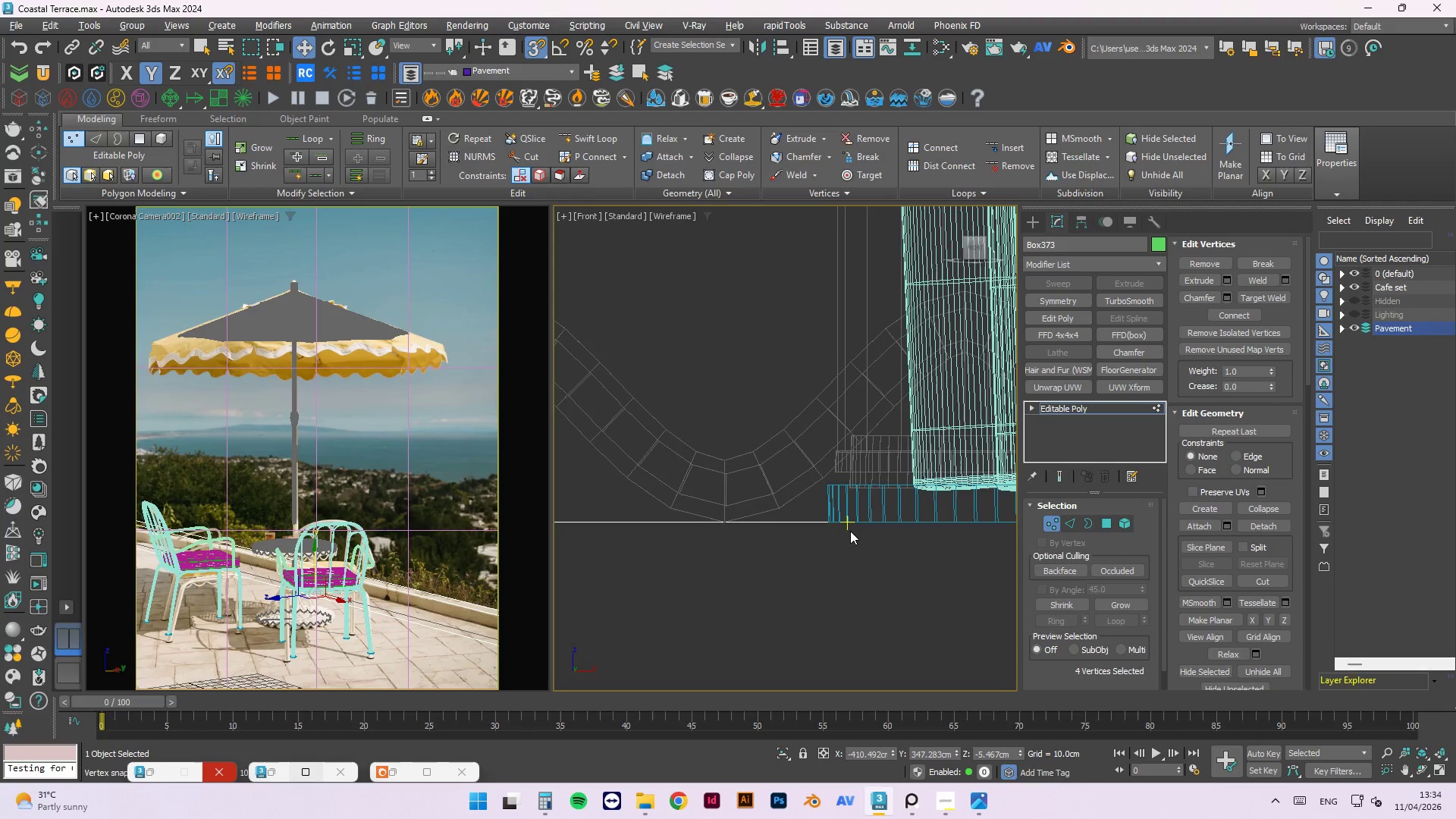 
key(S)
 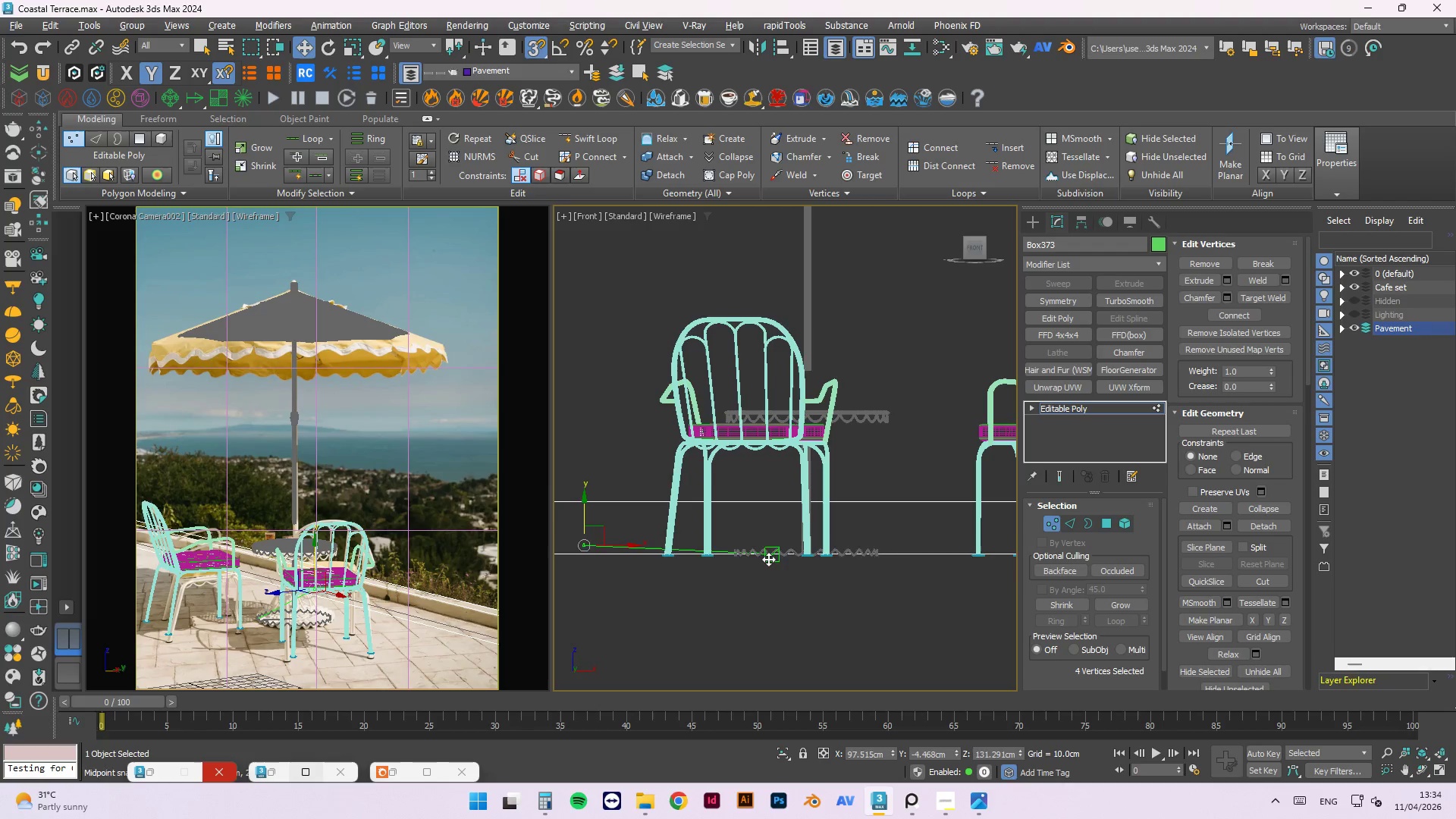 
scroll: coordinate [984, 493], scroll_direction: up, amount: 14.0
 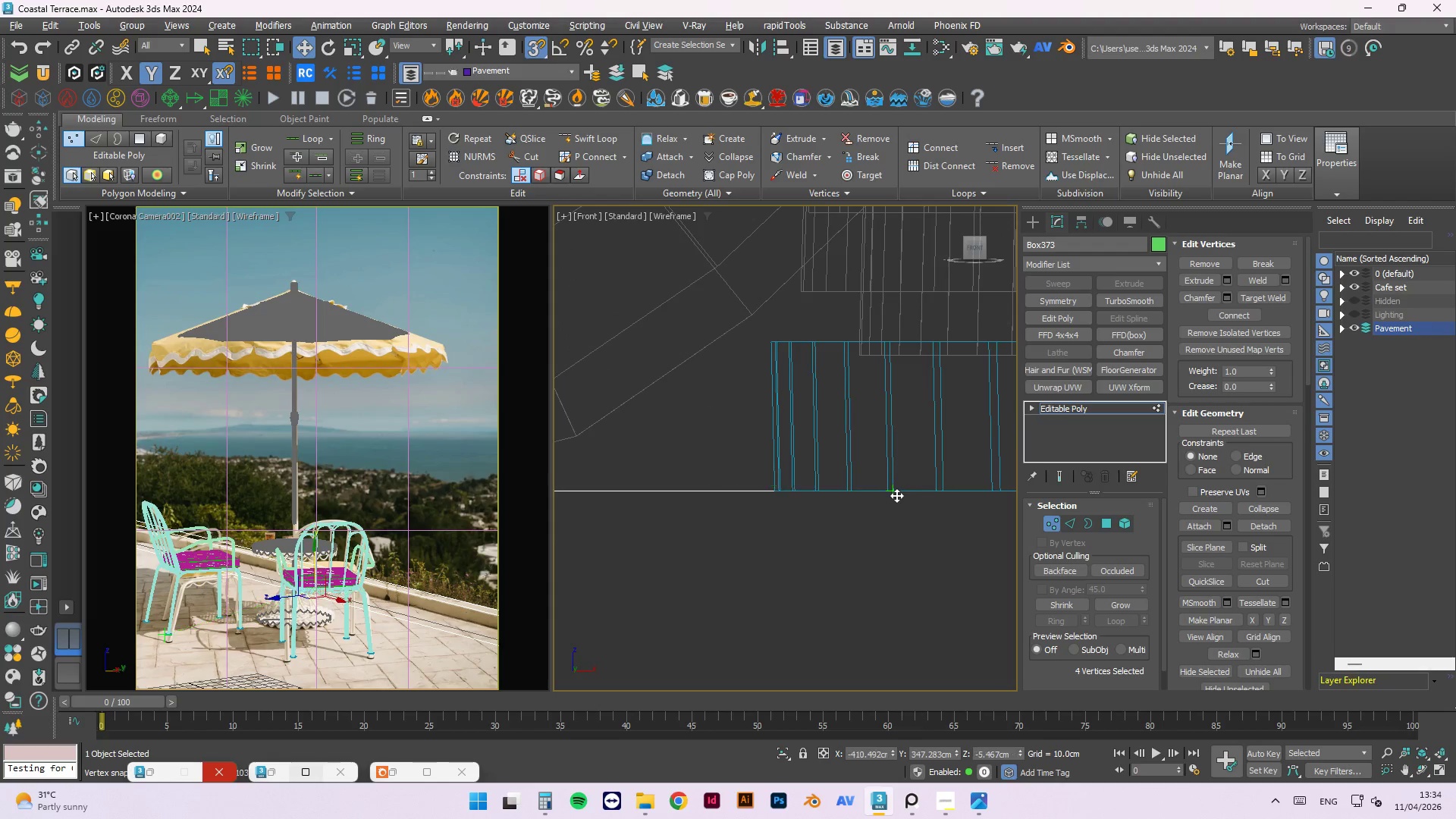 
scroll: coordinate [736, 576], scroll_direction: down, amount: 17.0
 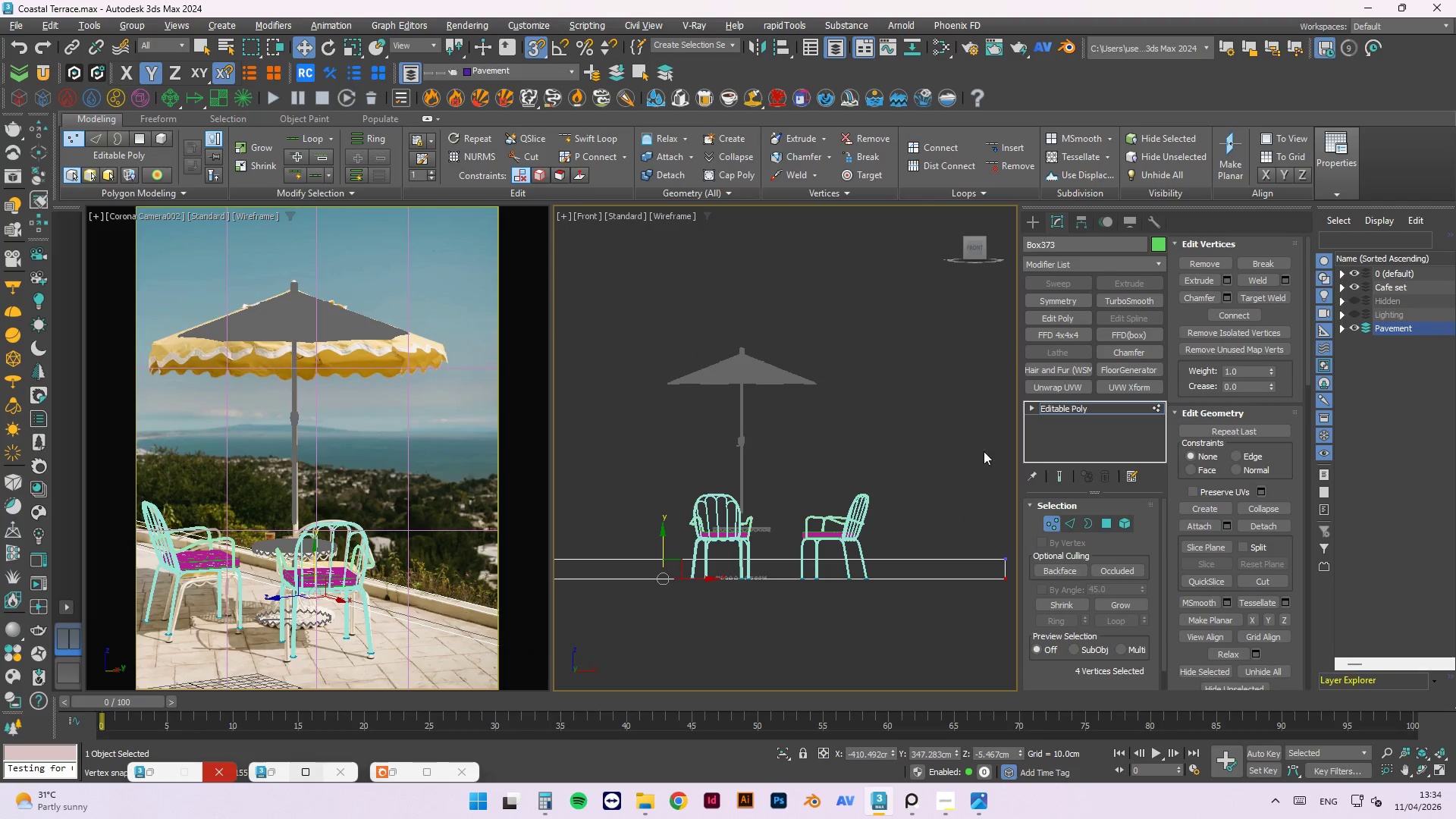 
left_click([952, 457])
 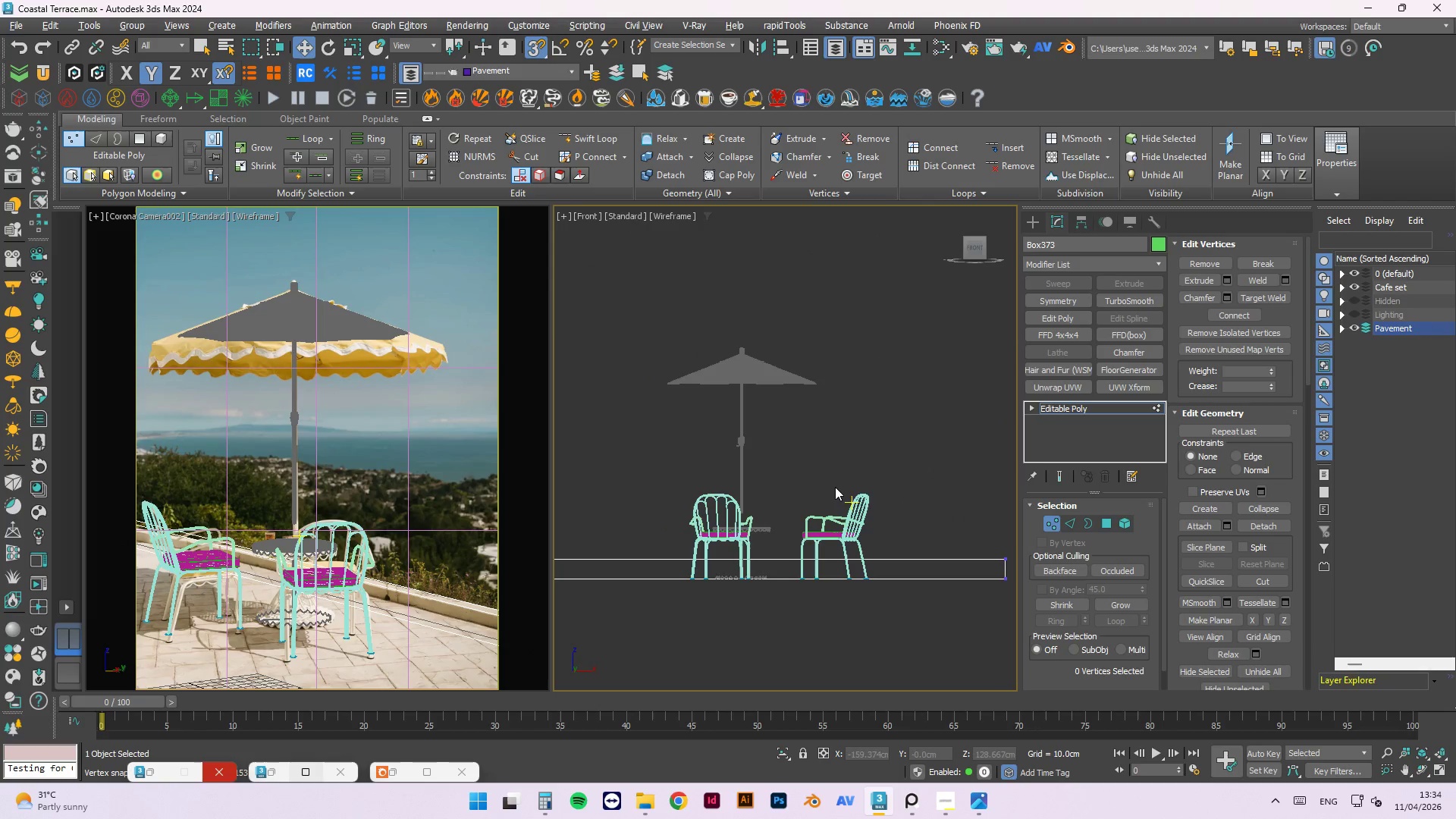 
scroll: coordinate [835, 487], scroll_direction: down, amount: 1.0
 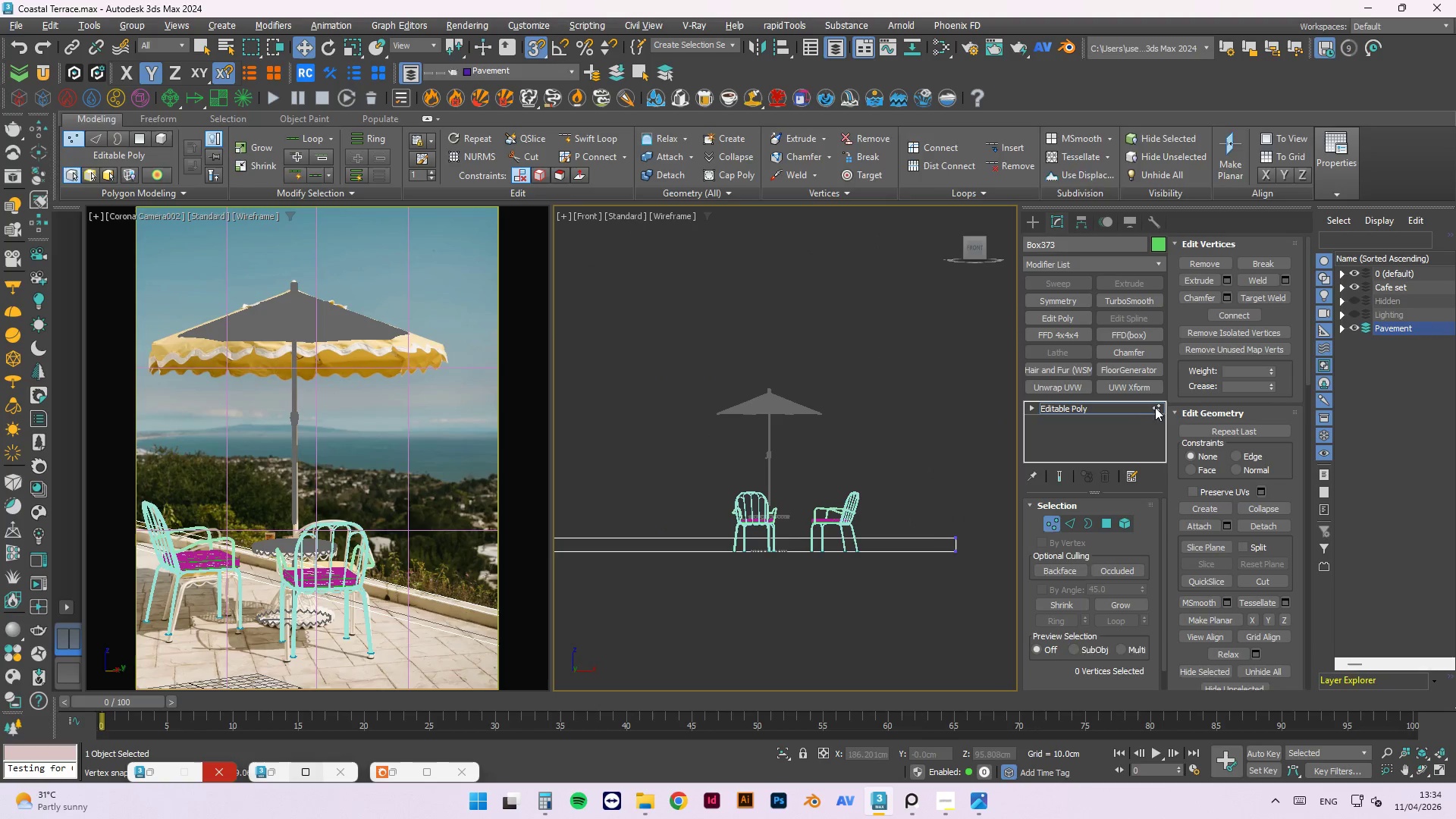 
double_click([931, 408])
 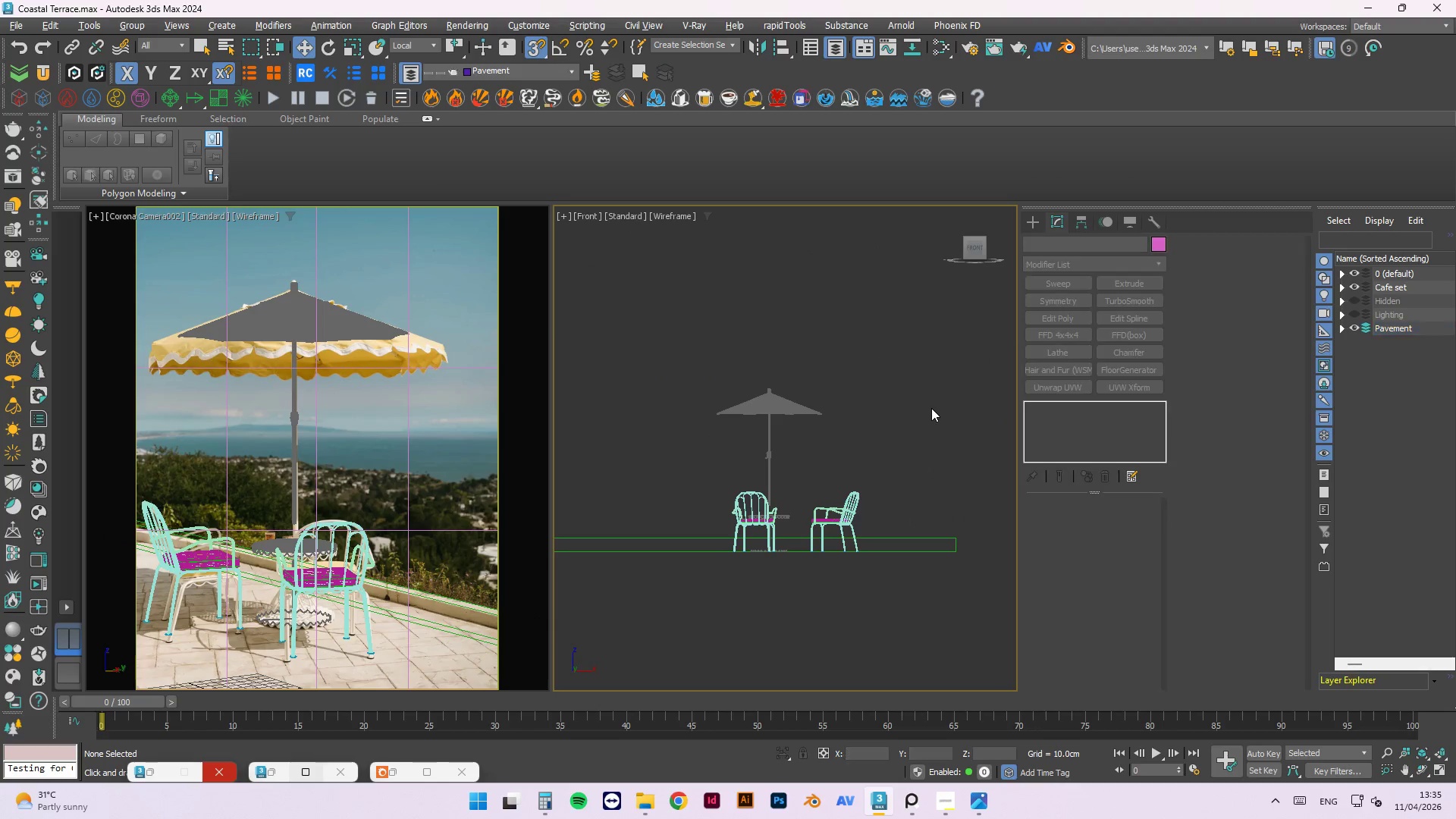 
key(Control+S)
 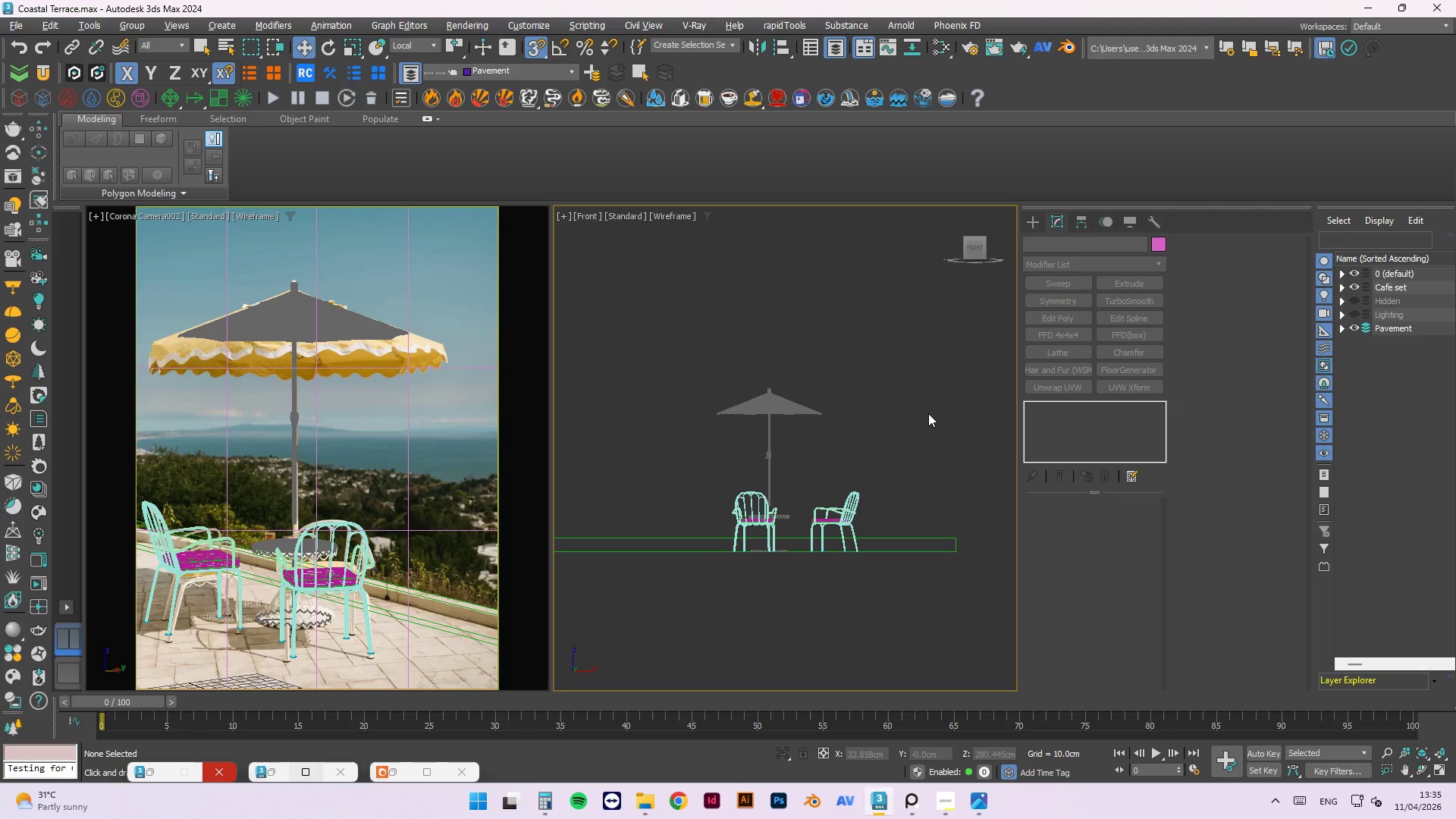 
wait(11.42)
 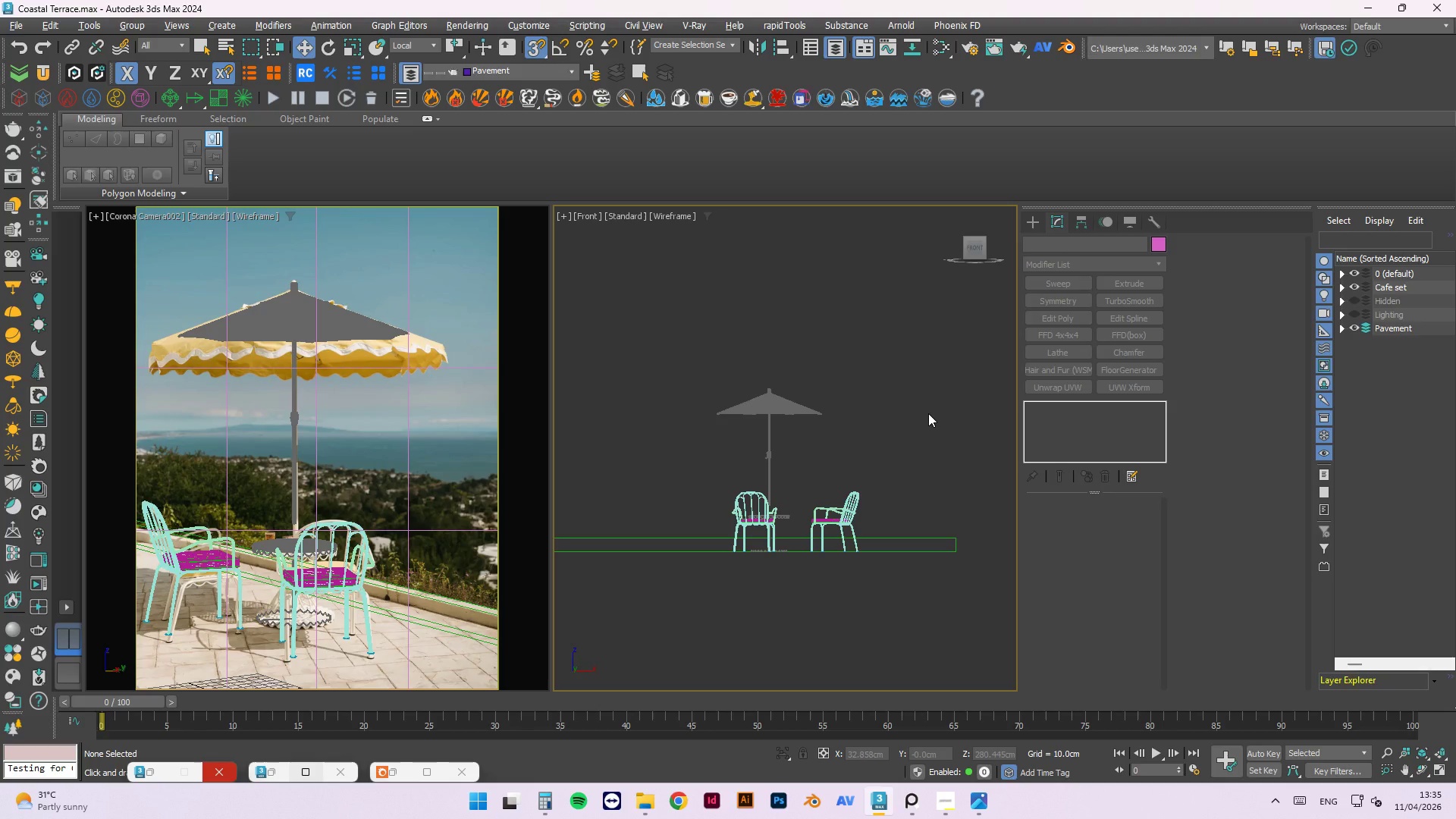 
mouse_move([708, 805])
 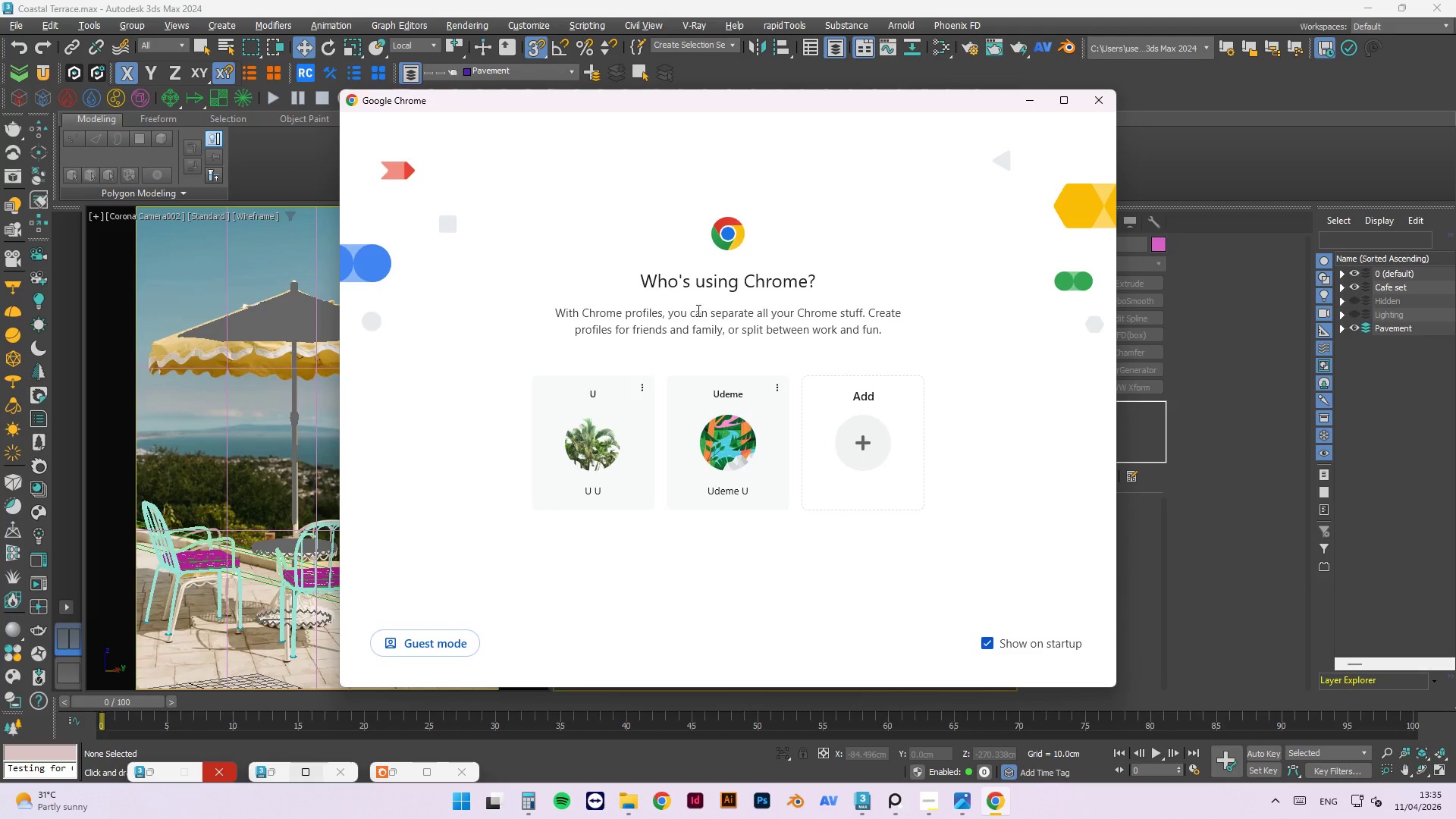 
left_click([730, 428])
 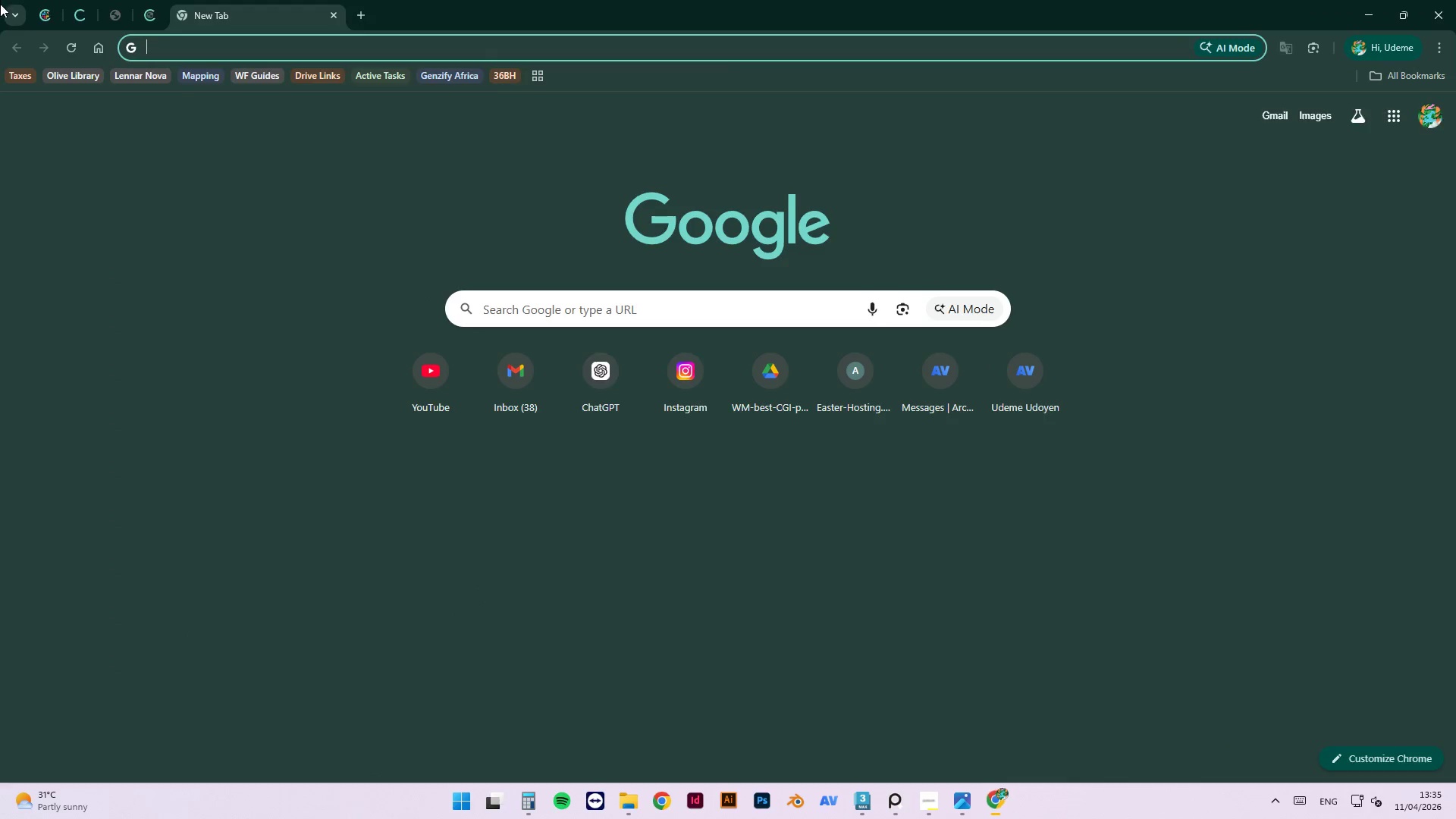 
left_click([46, 14])
 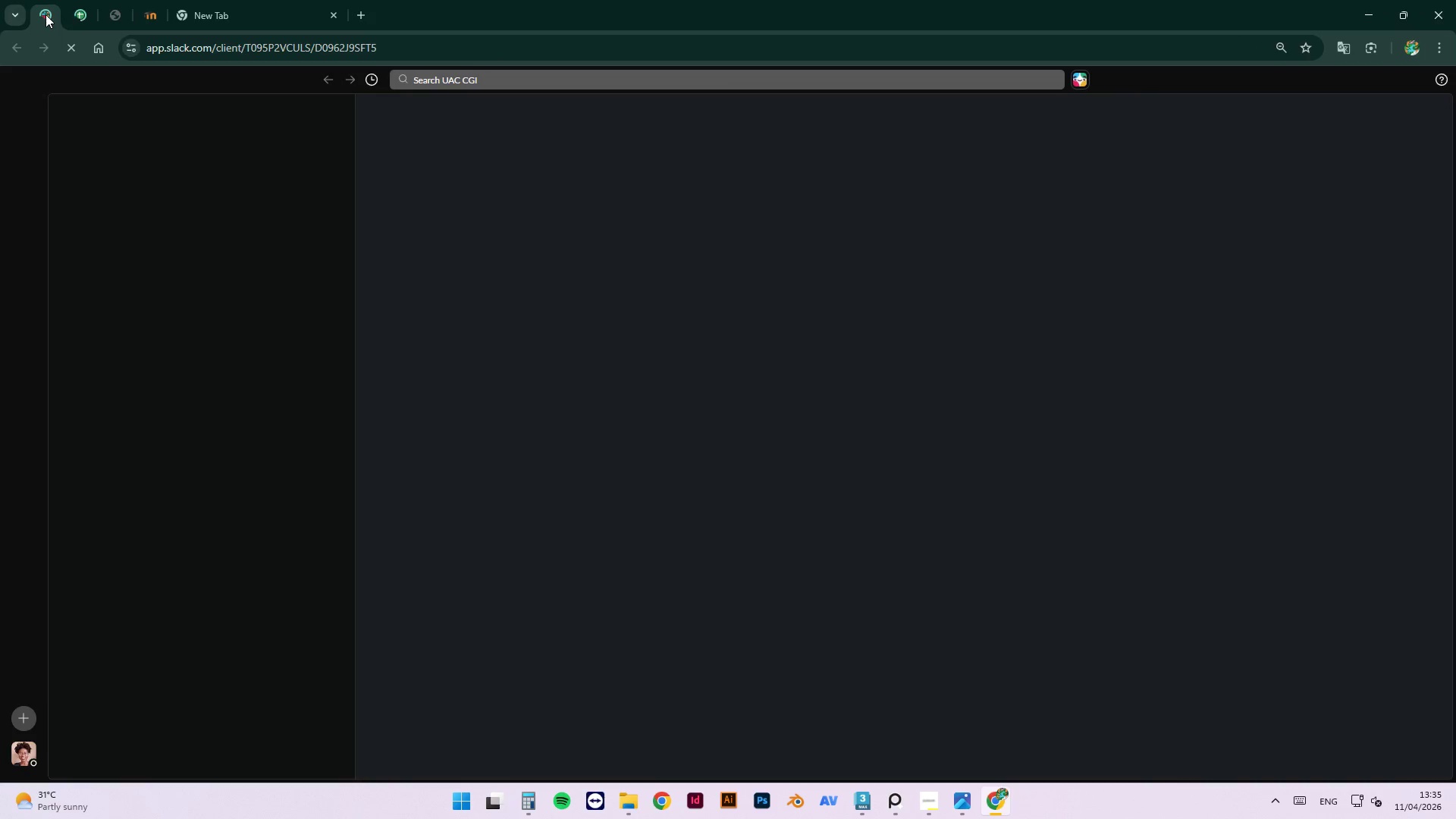 
wait(9.83)
 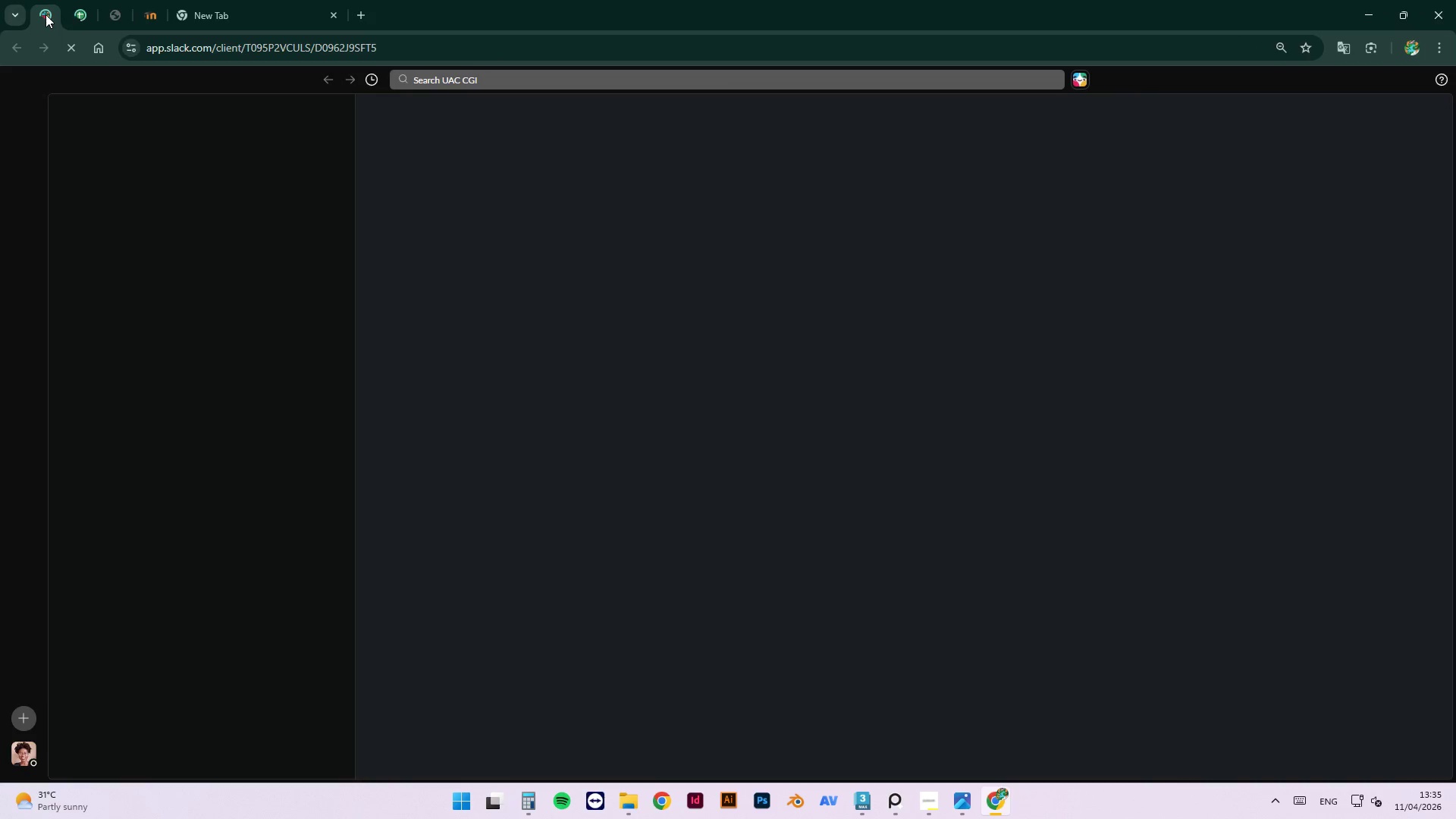 
left_click([1379, 5])
 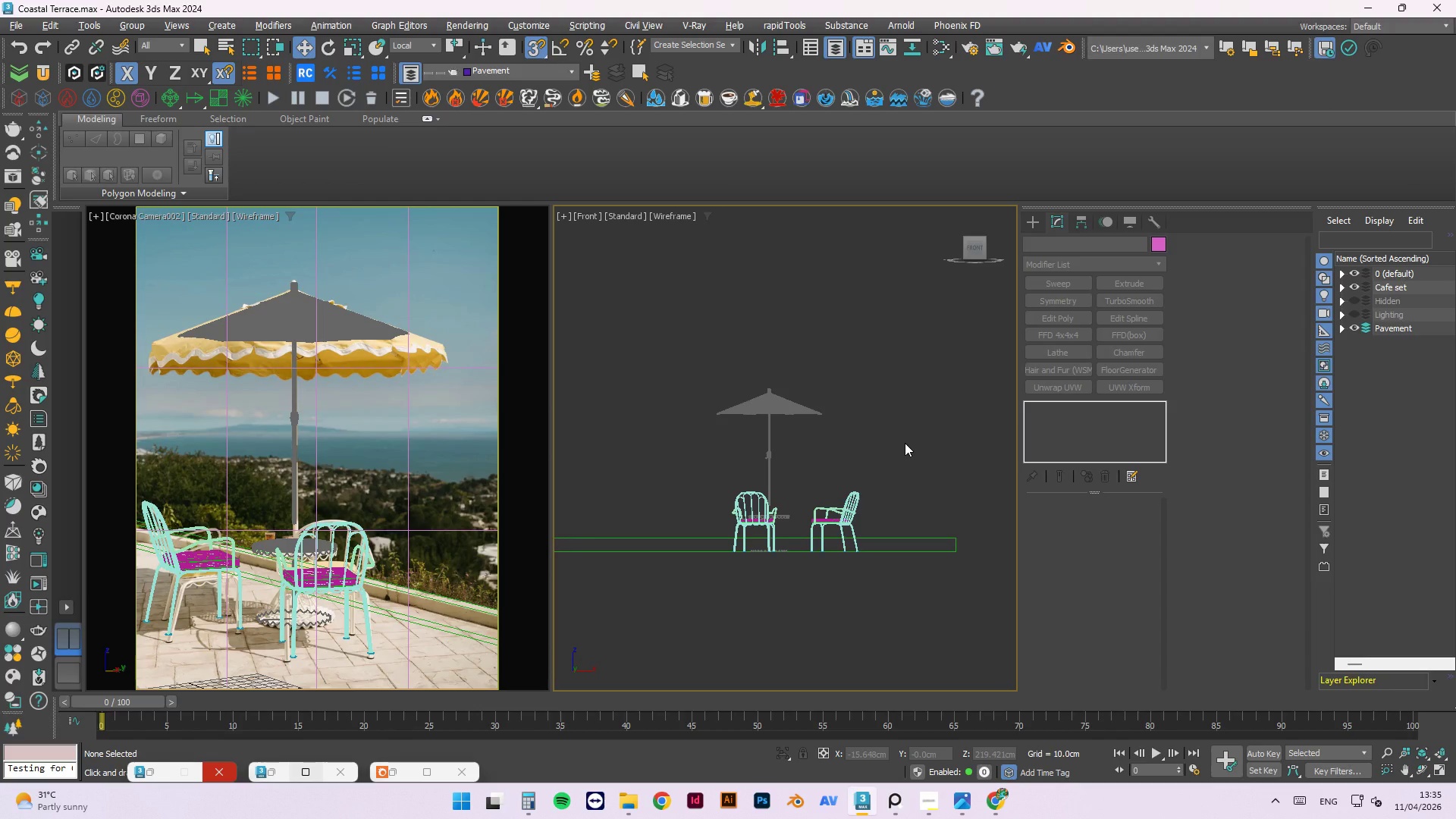 
left_click([905, 443])
 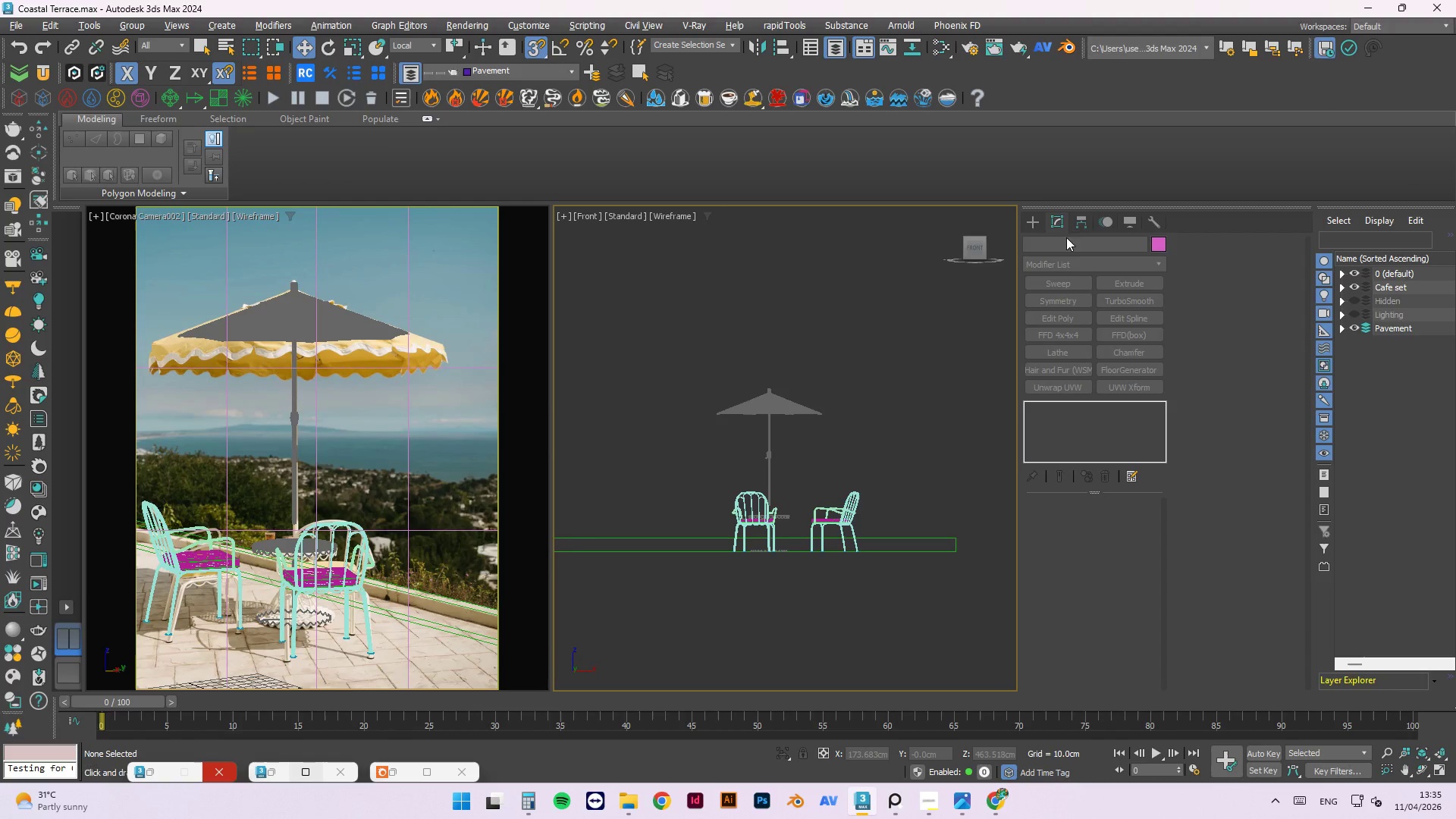 
left_click([1037, 224])
 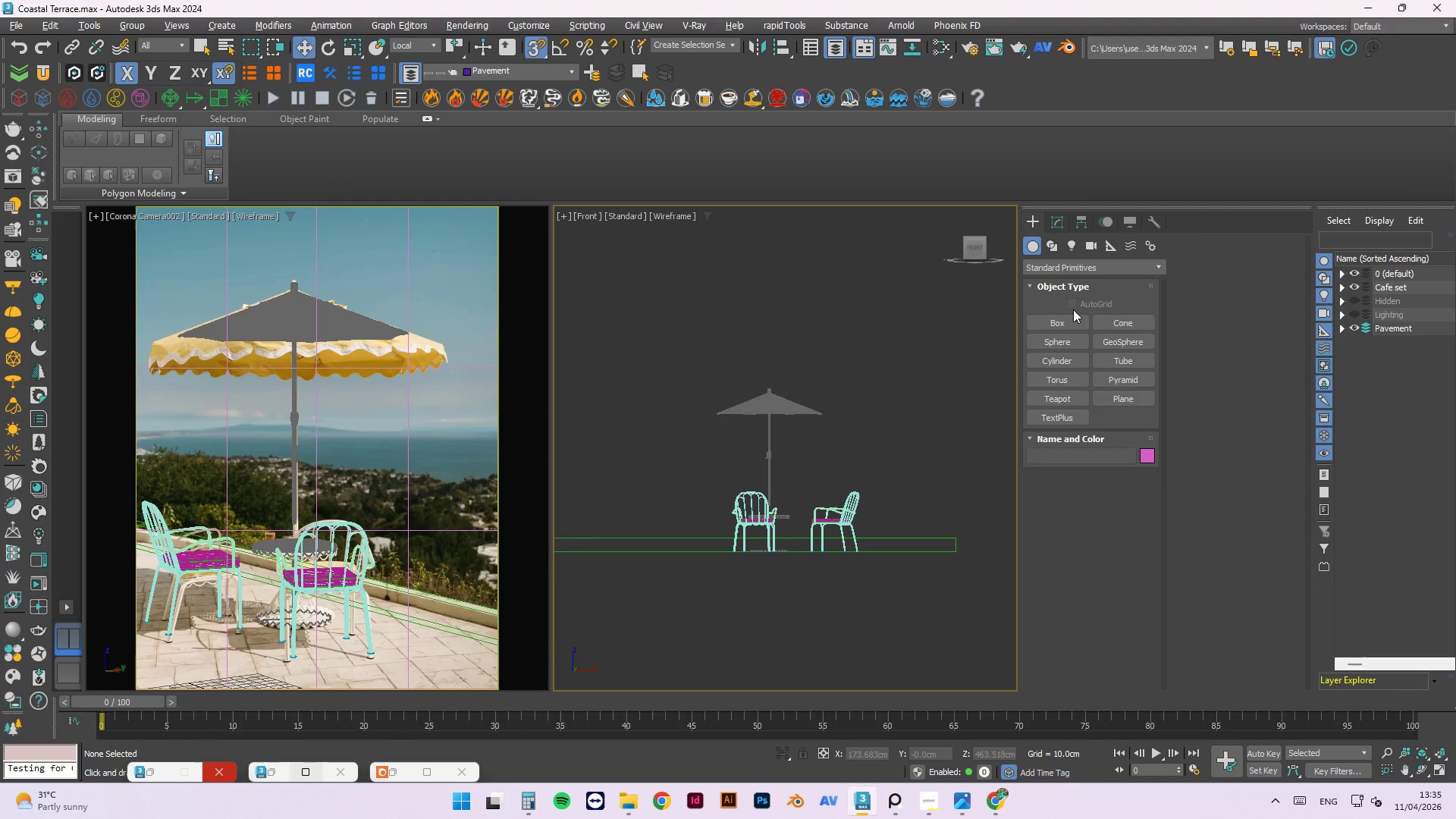 
left_click([1068, 319])
 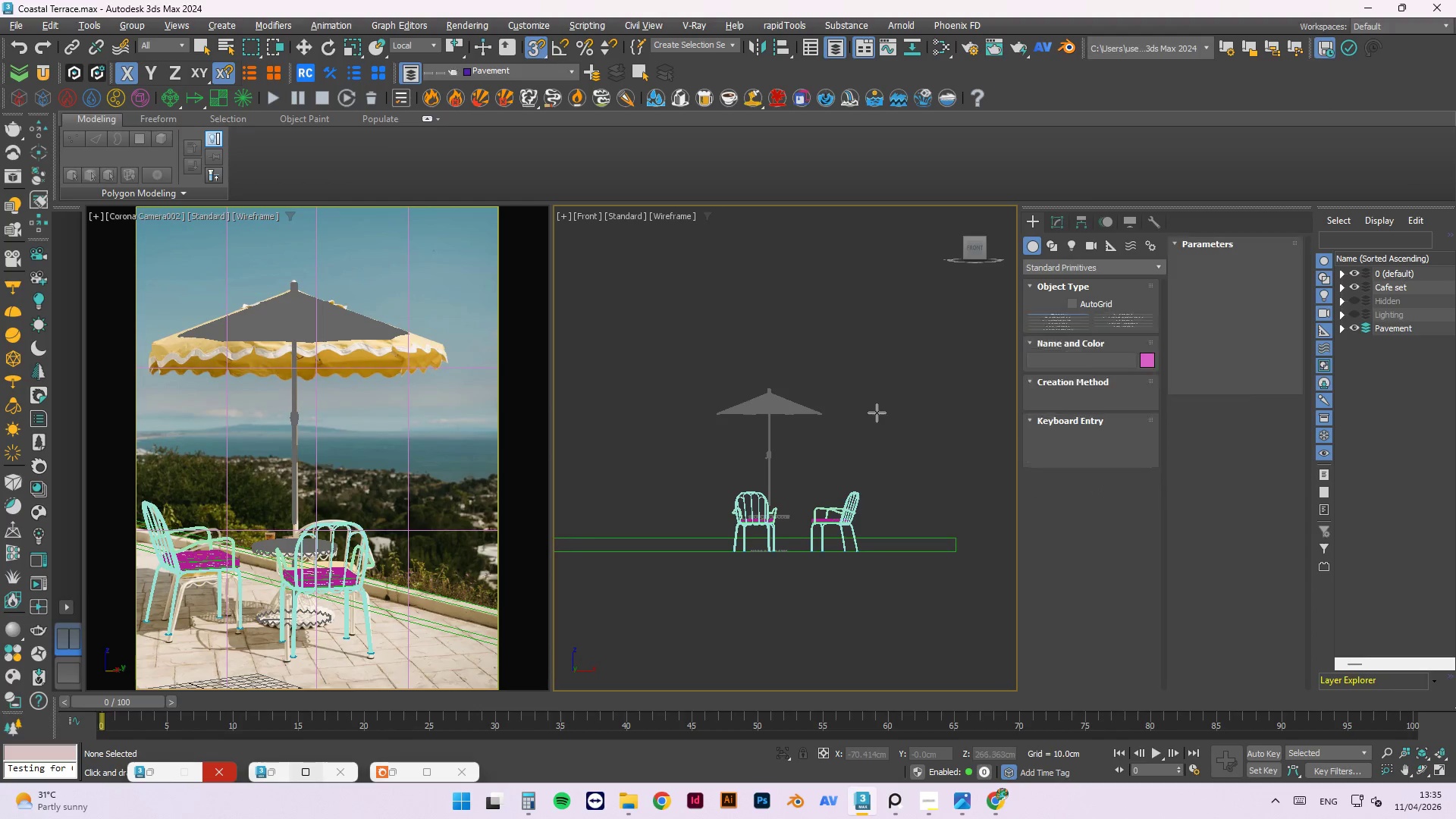 
scroll: coordinate [877, 400], scroll_direction: down, amount: 2.0
 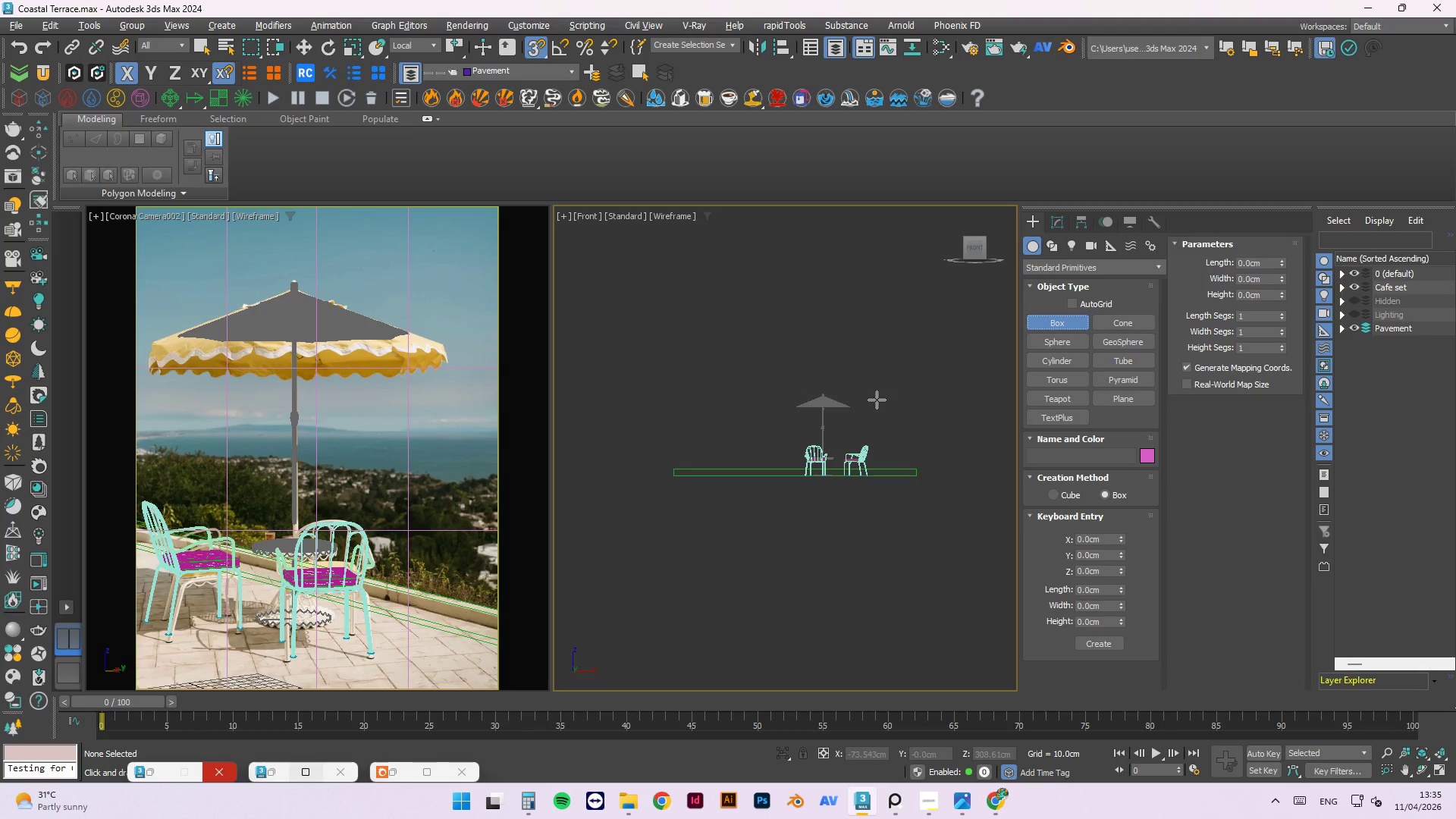 
key(T)
 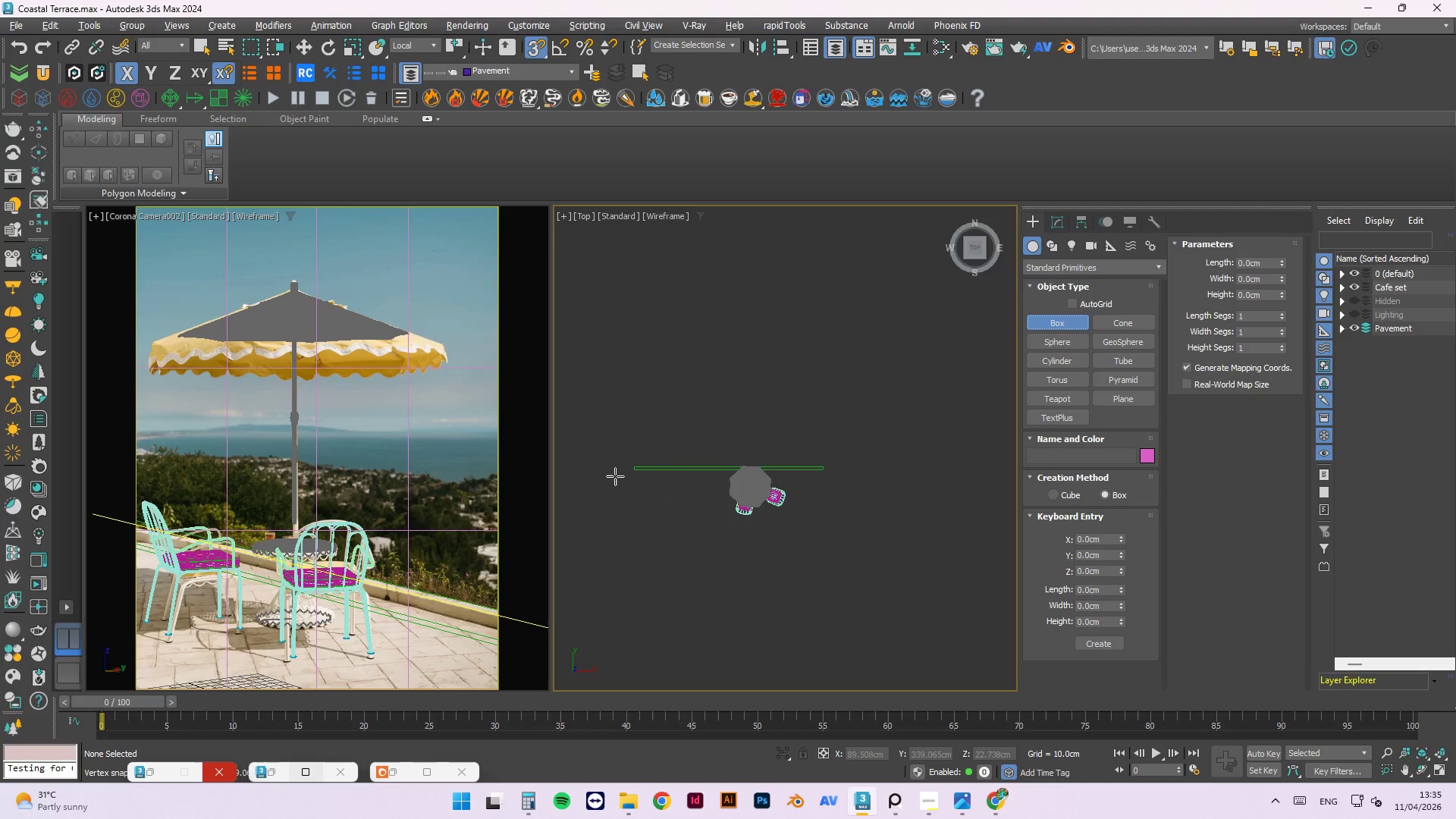 
scroll: coordinate [630, 478], scroll_direction: up, amount: 8.0
 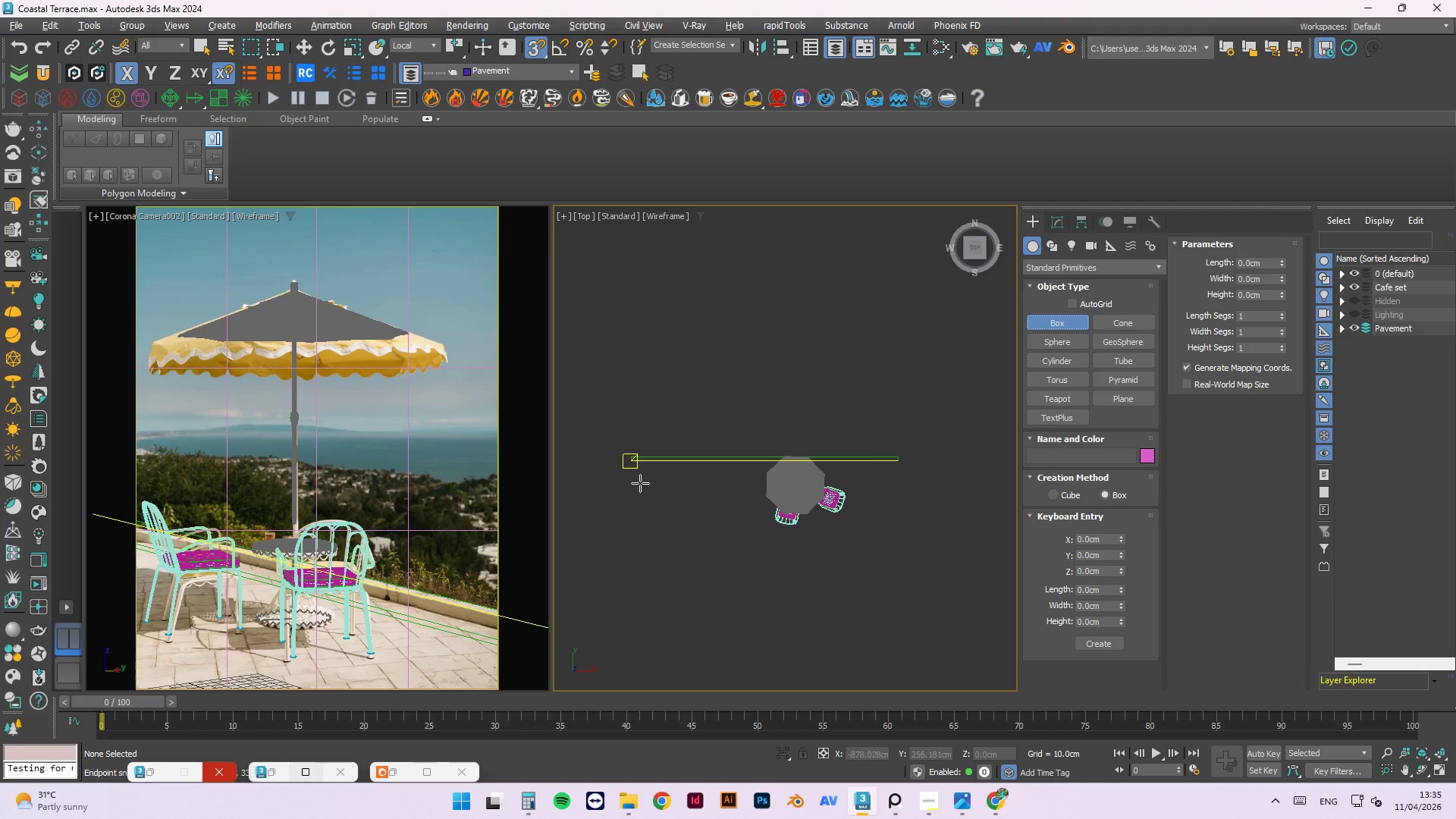 
wait(5.61)
 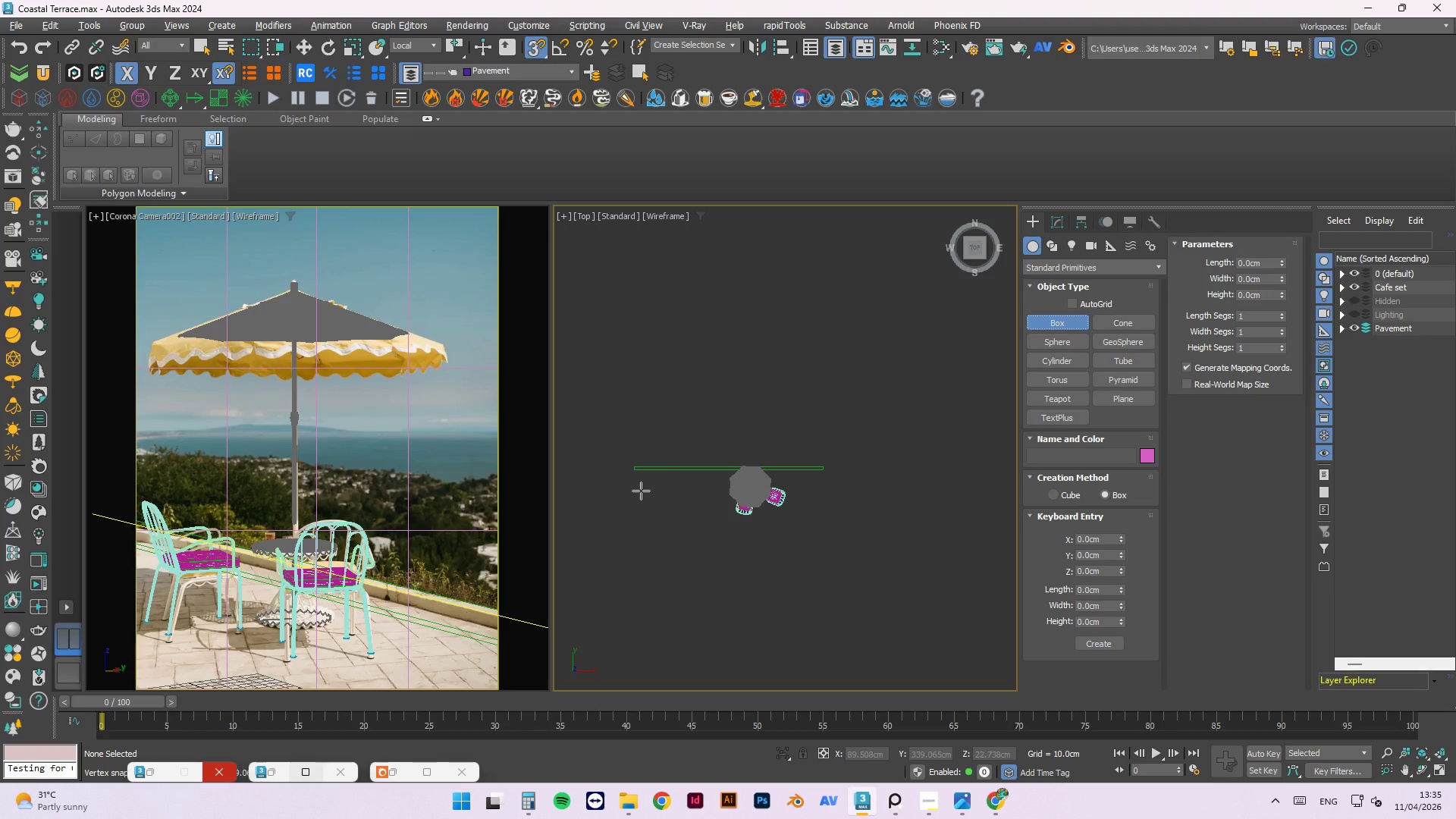 
scroll: coordinate [638, 500], scroll_direction: up, amount: 2.0
 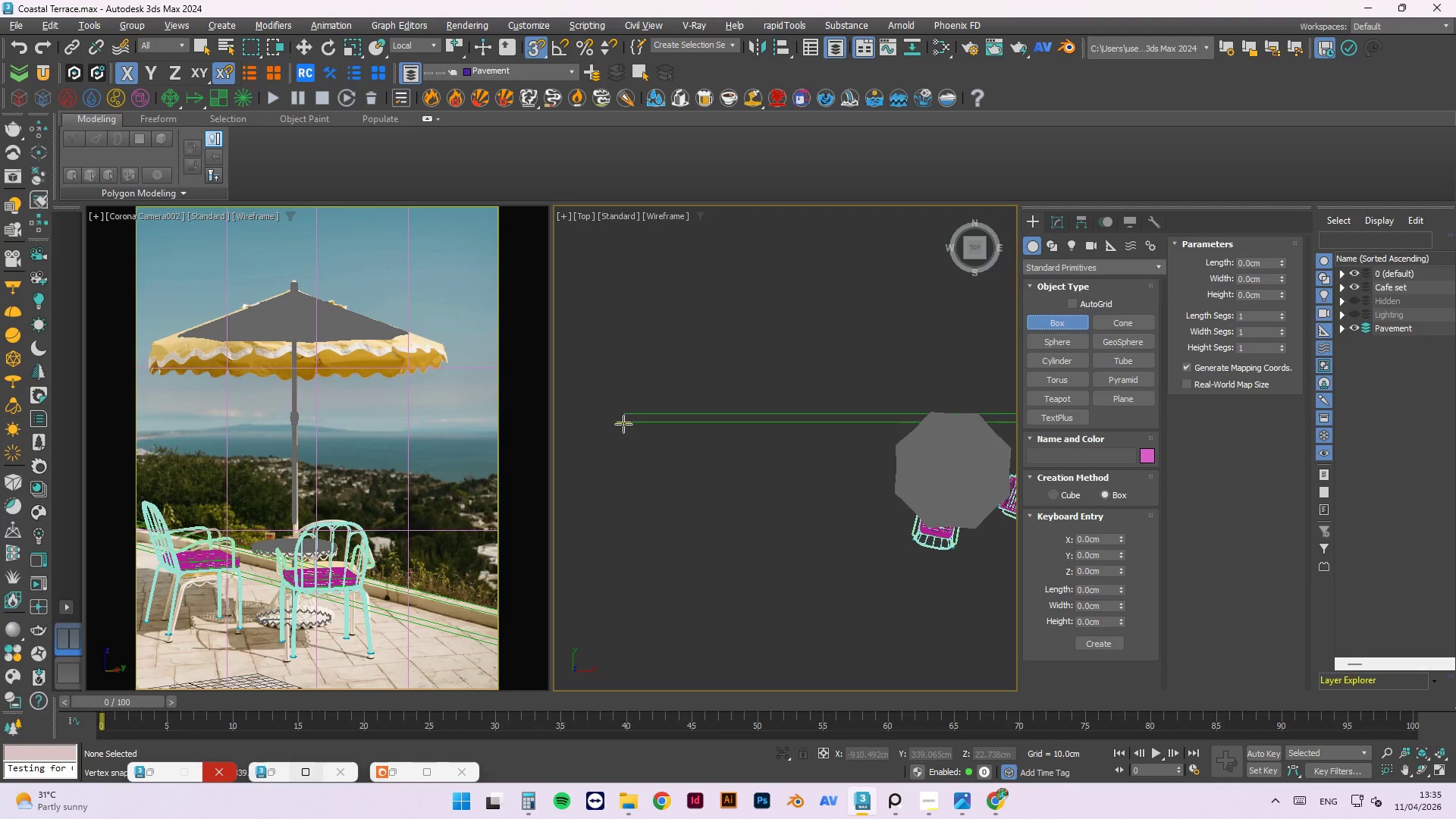 
left_click_drag(start_coordinate=[624, 422], to_coordinate=[730, 581])
 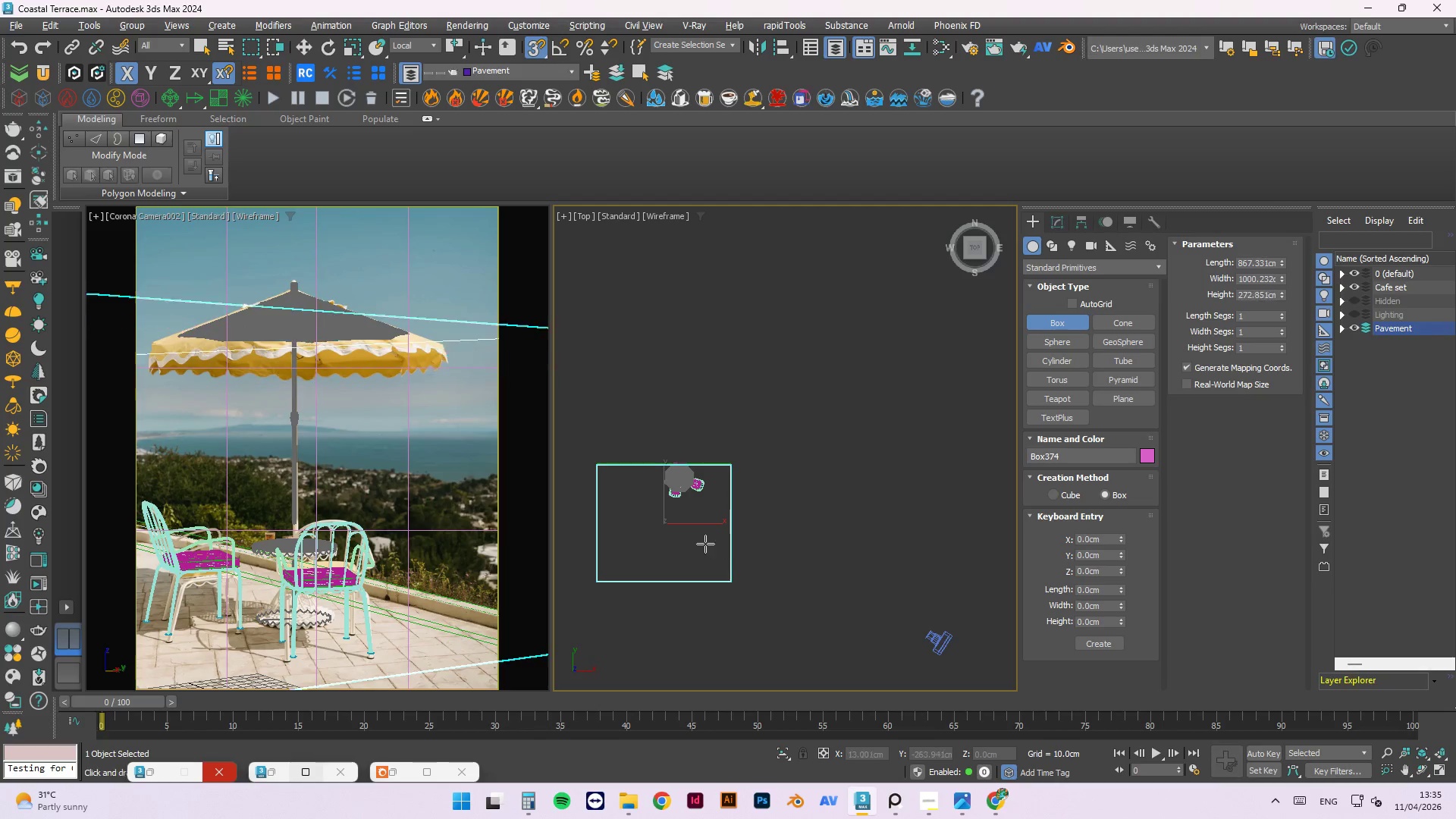 
scroll: coordinate [588, 480], scroll_direction: down, amount: 4.0
 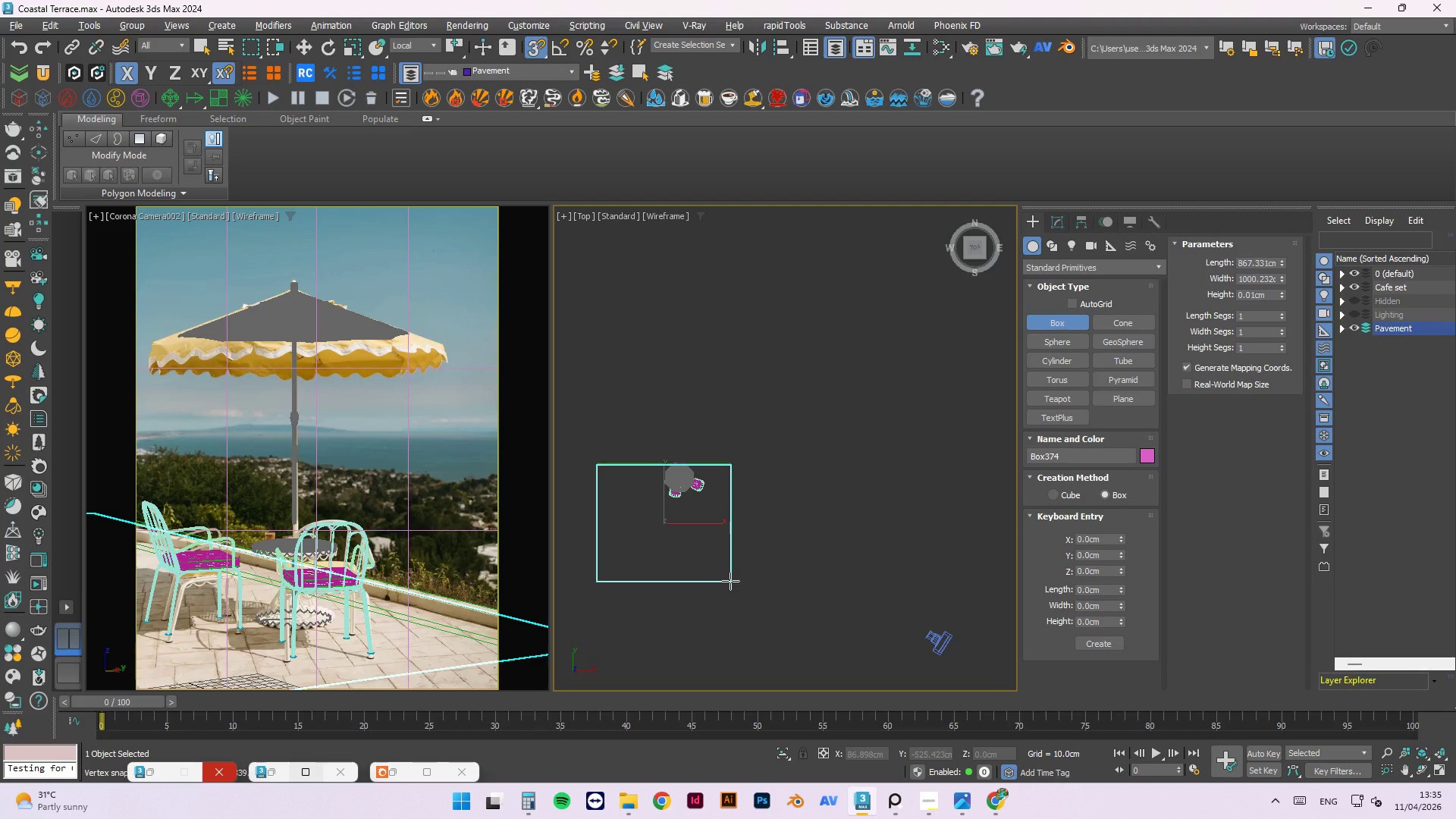 
hold_key(key=AltLeft, duration=1.03)
 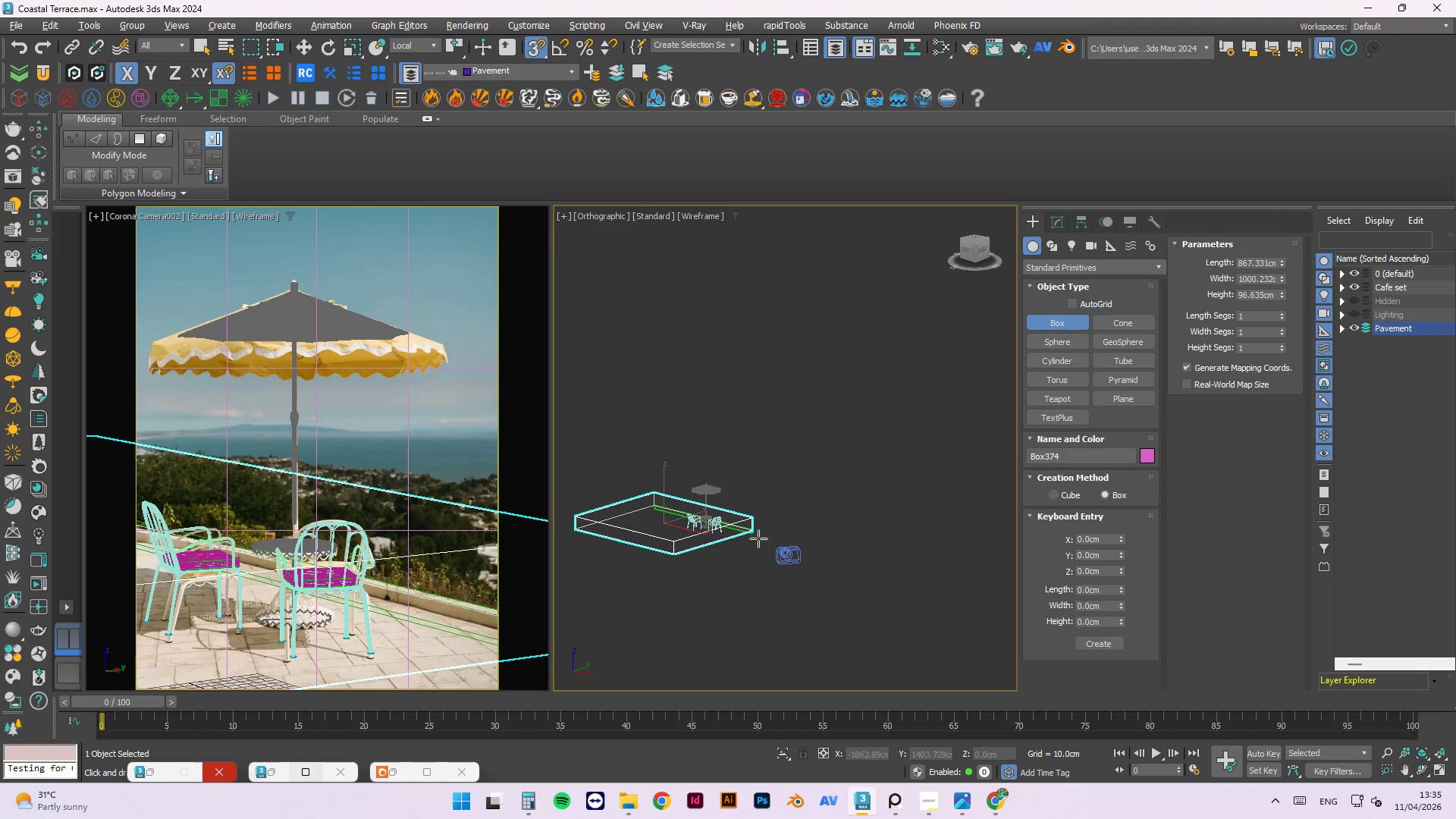 
scroll: coordinate [751, 535], scroll_direction: up, amount: 19.0
 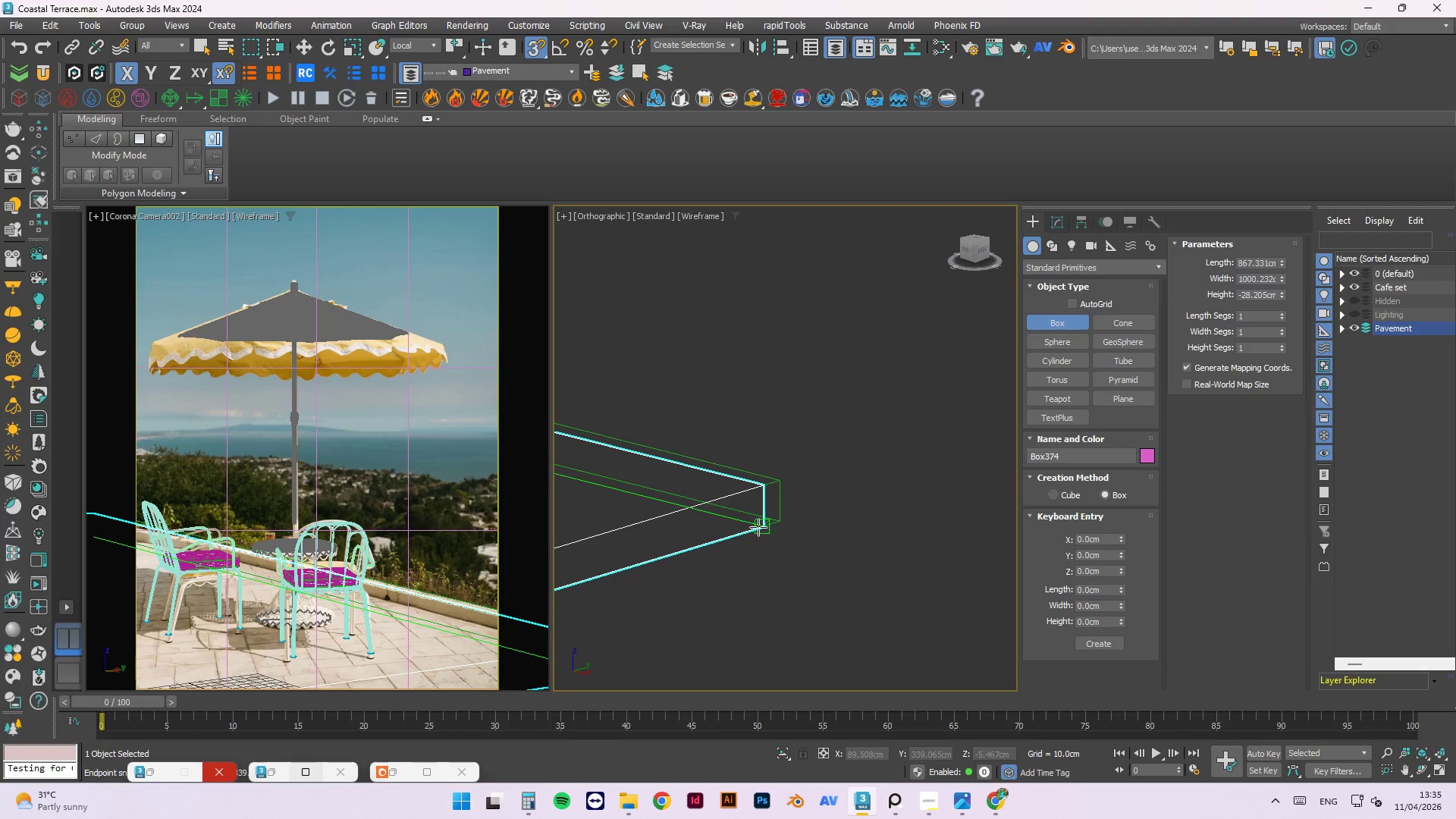 
left_click([758, 527])
 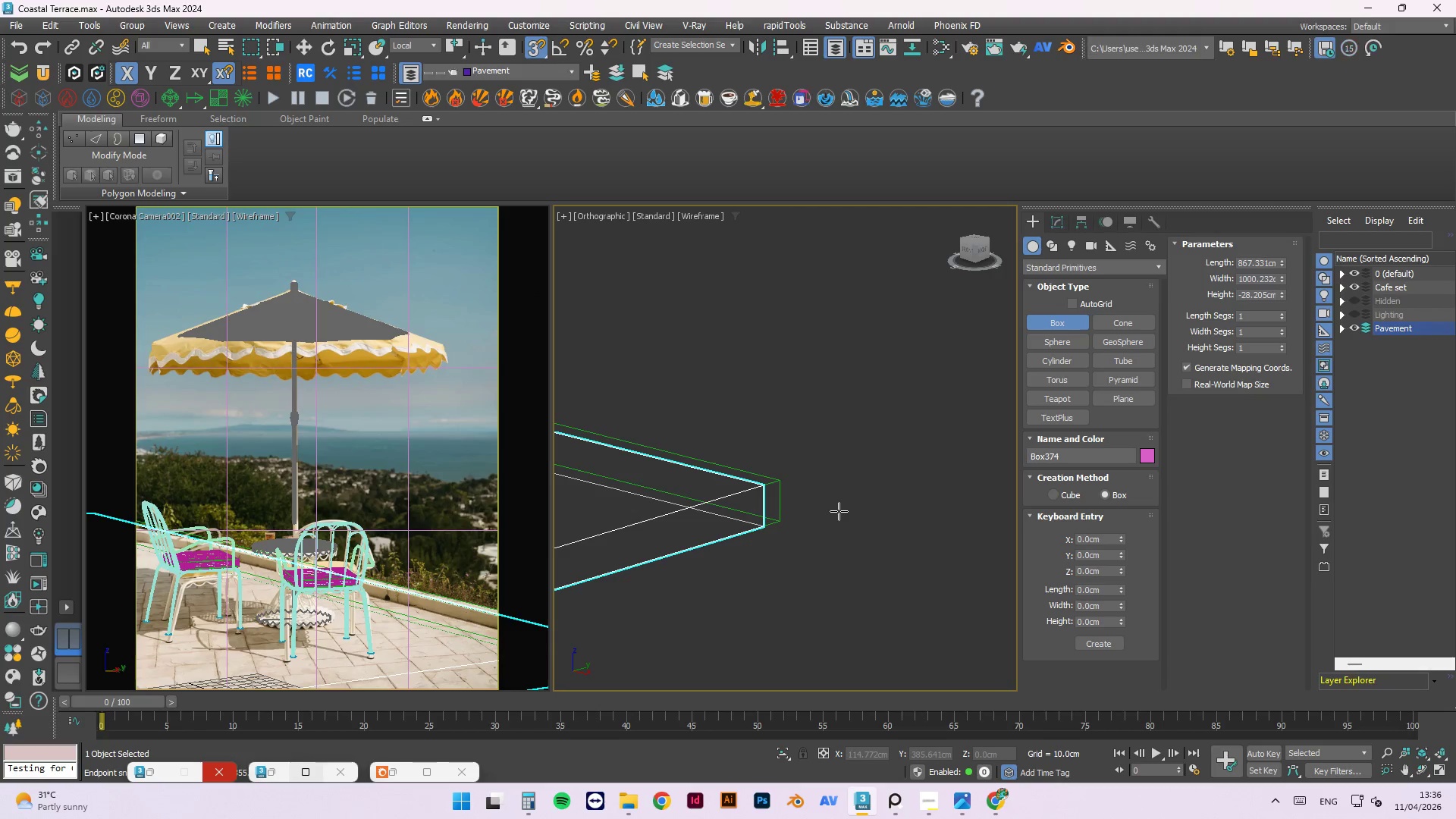 
key(W)
 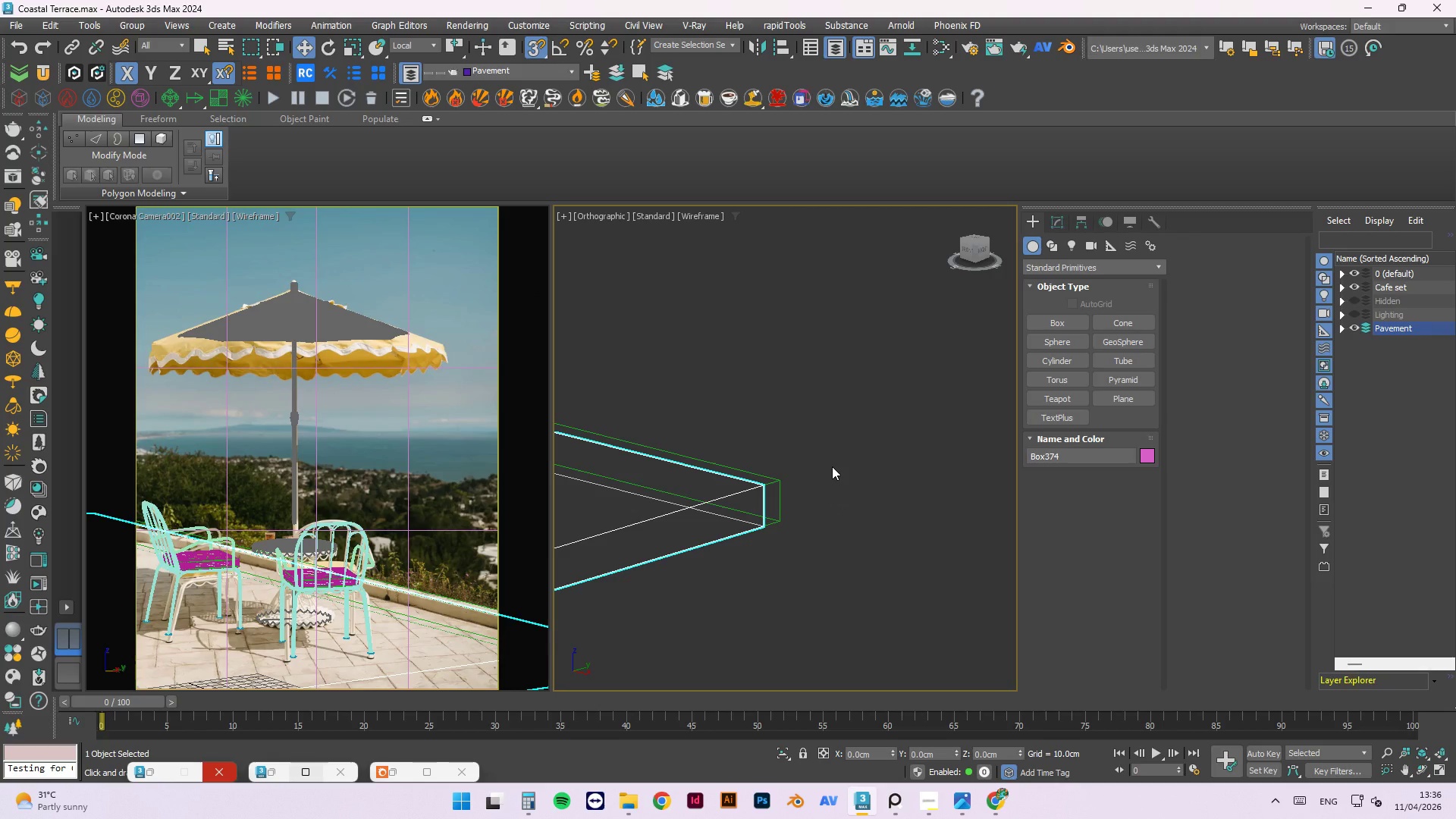 
key(F)
 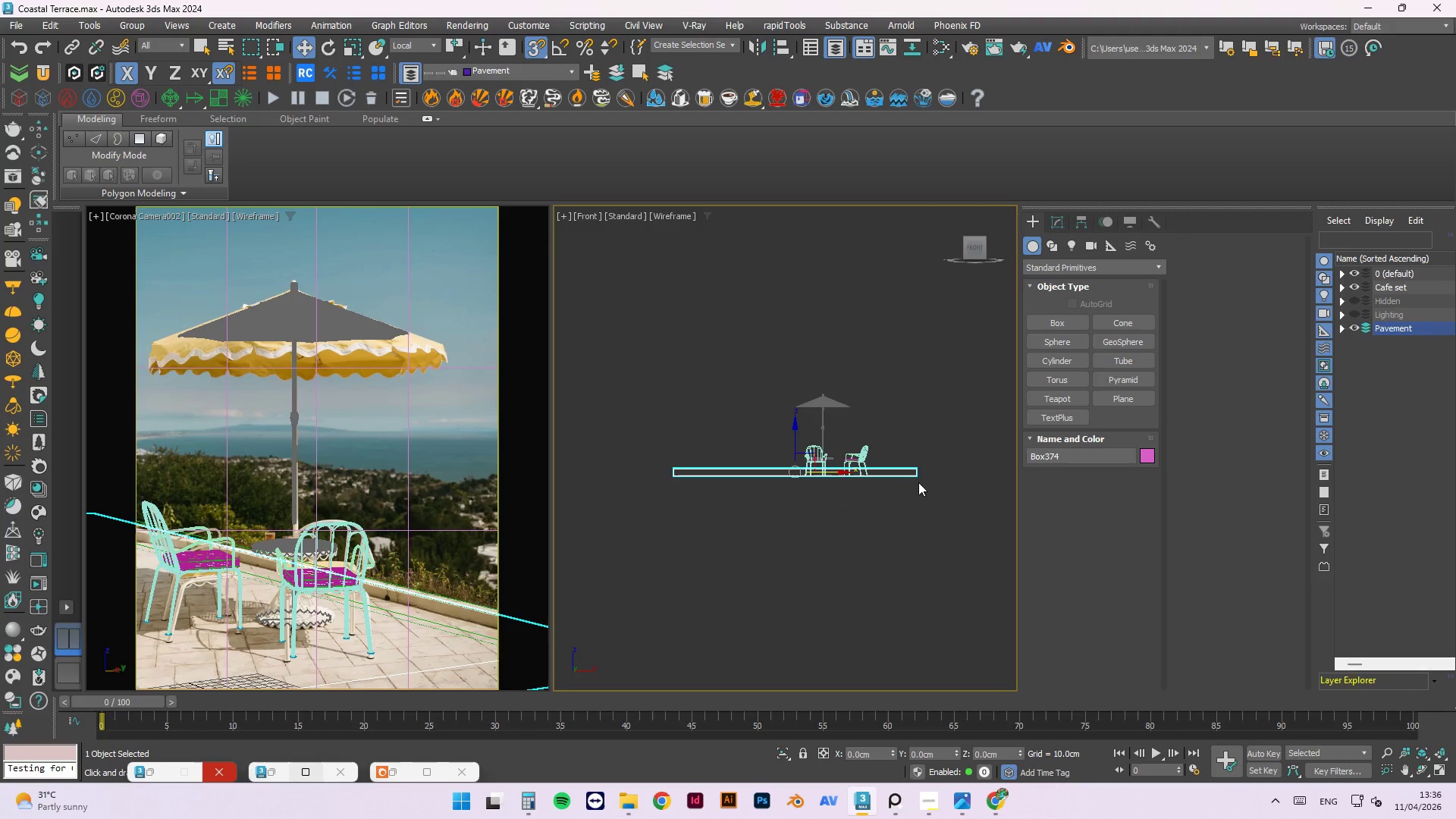 
scroll: coordinate [906, 463], scroll_direction: up, amount: 6.0
 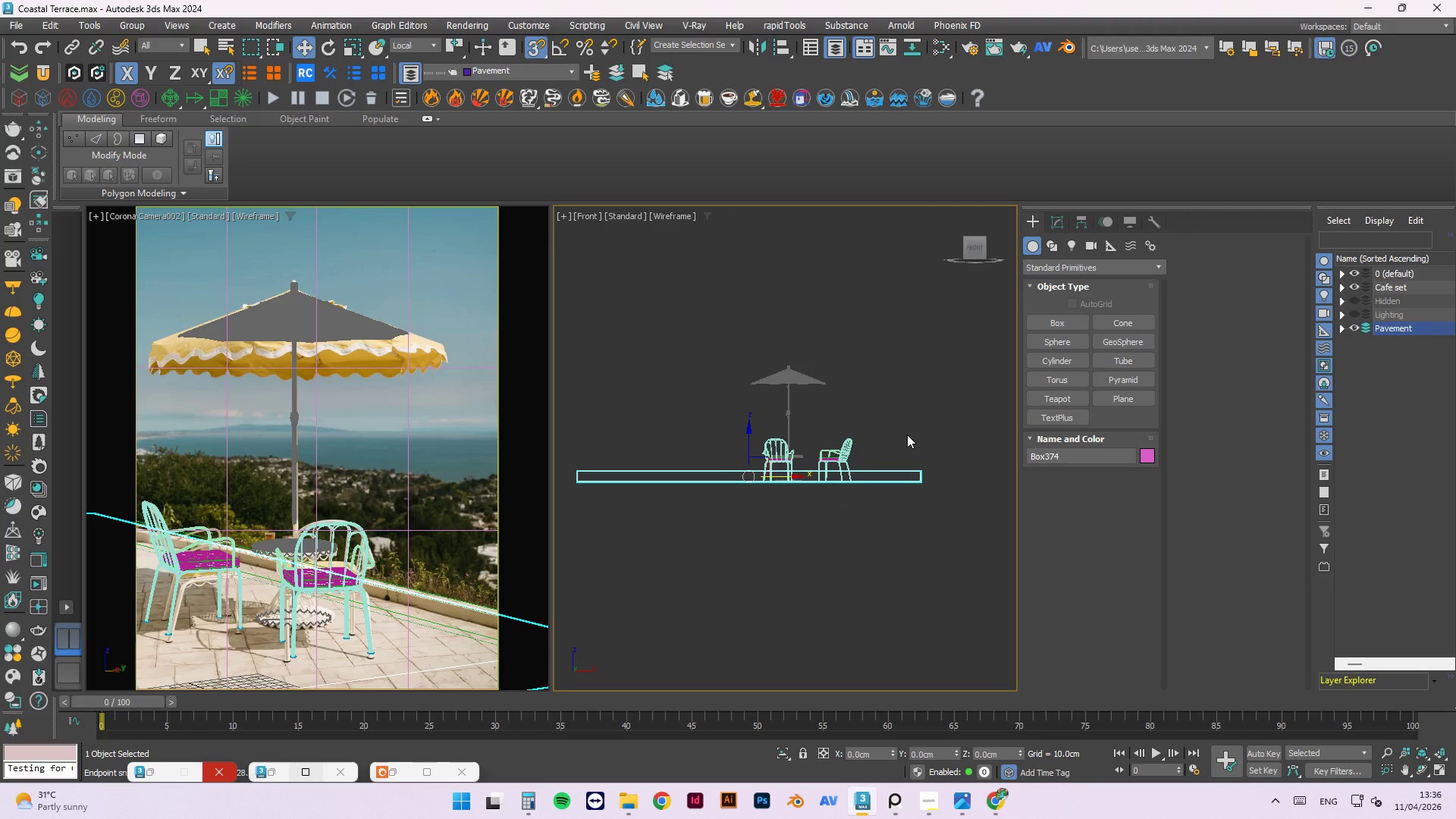 
key(L)
 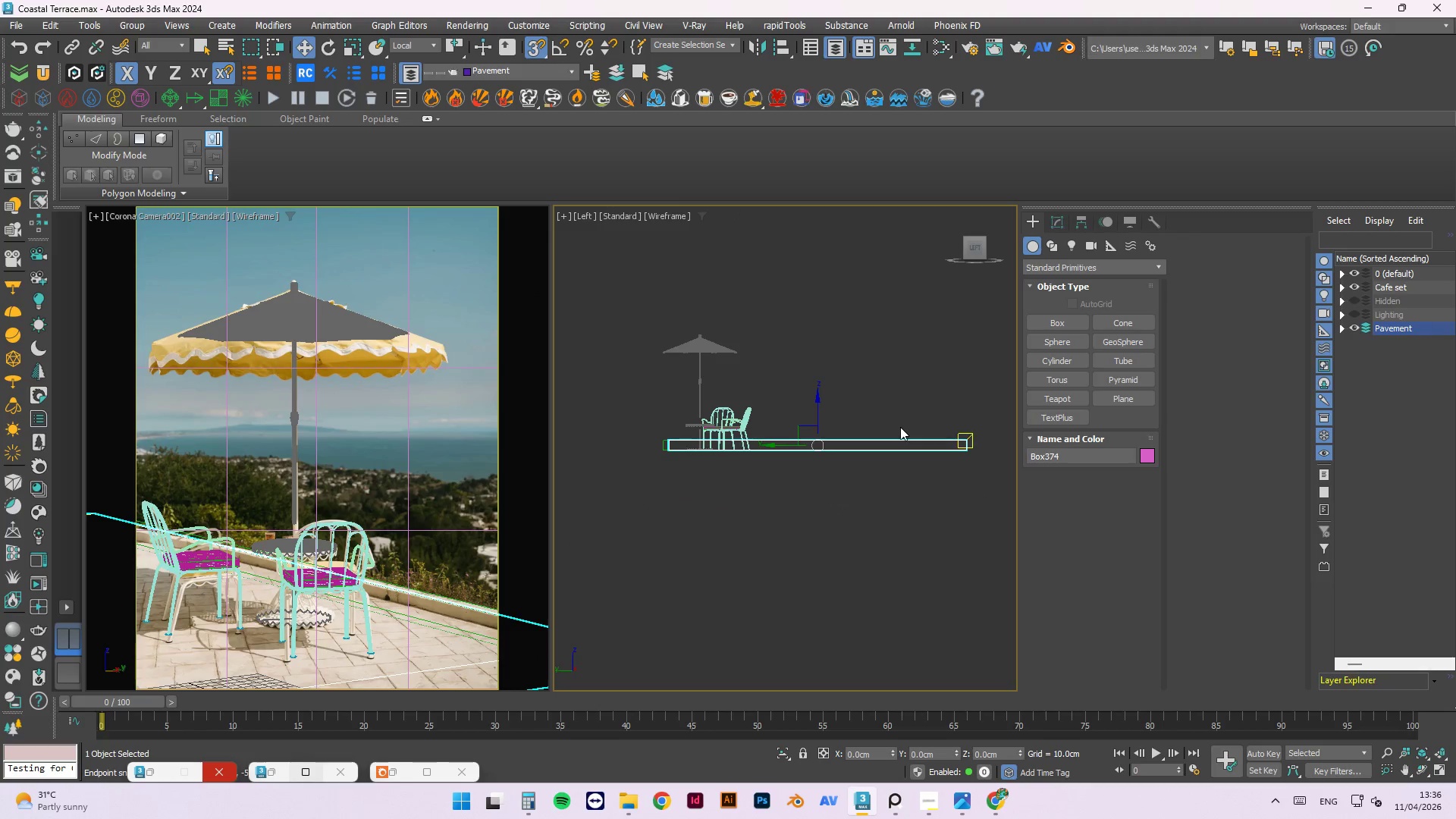 
scroll: coordinate [770, 434], scroll_direction: up, amount: 2.0
 